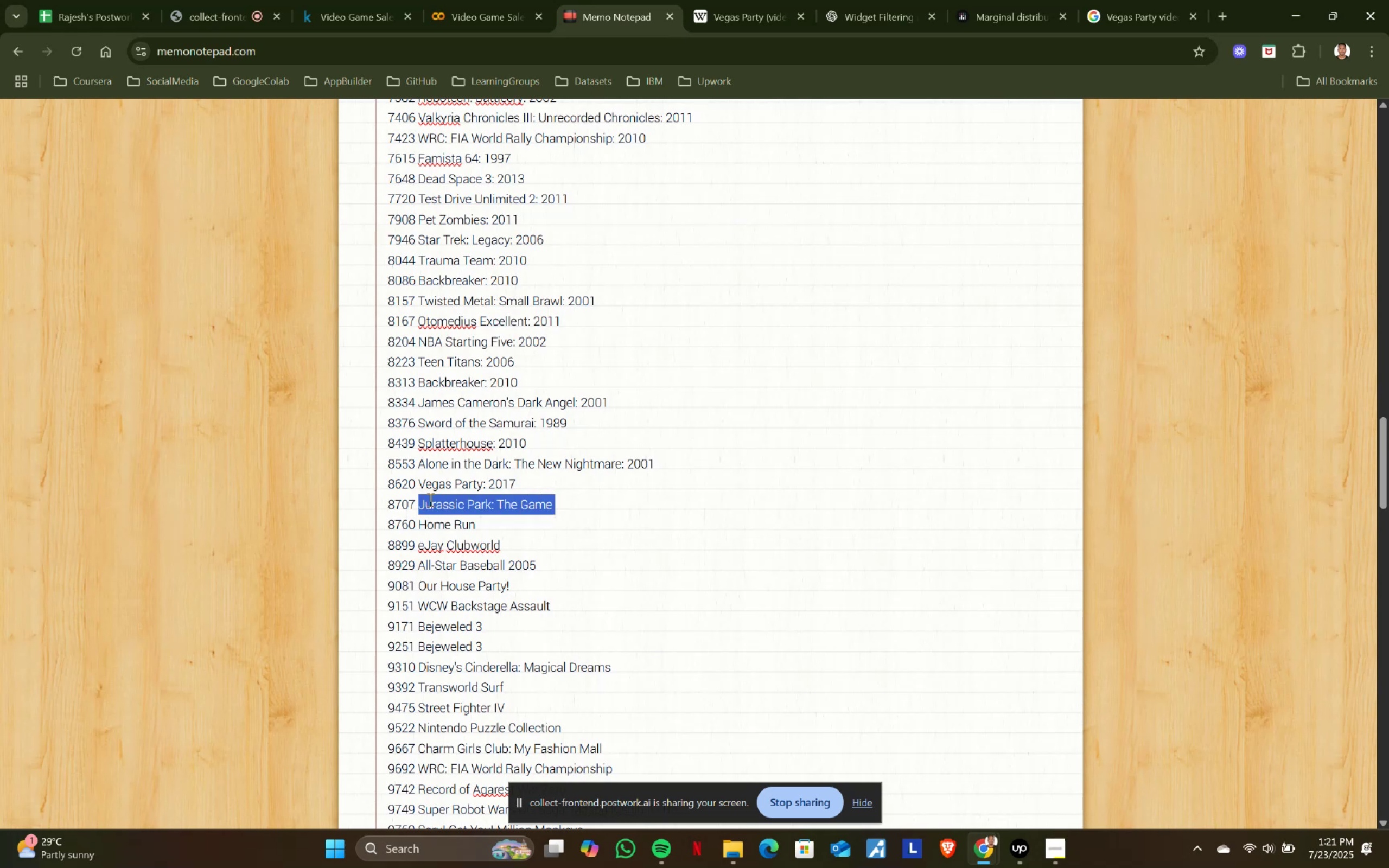 
key(Control+ControlLeft)
 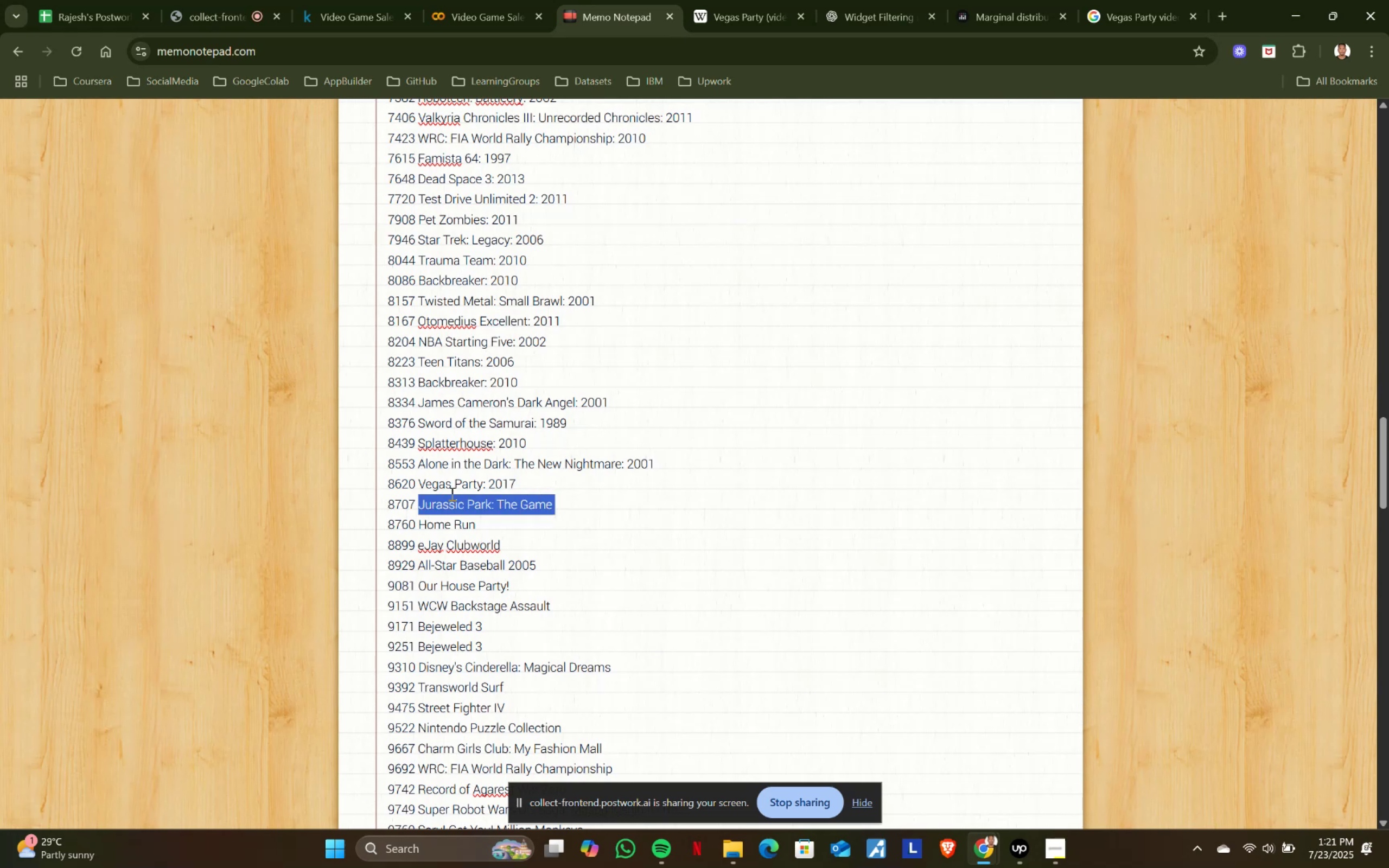 
key(Control+C)
 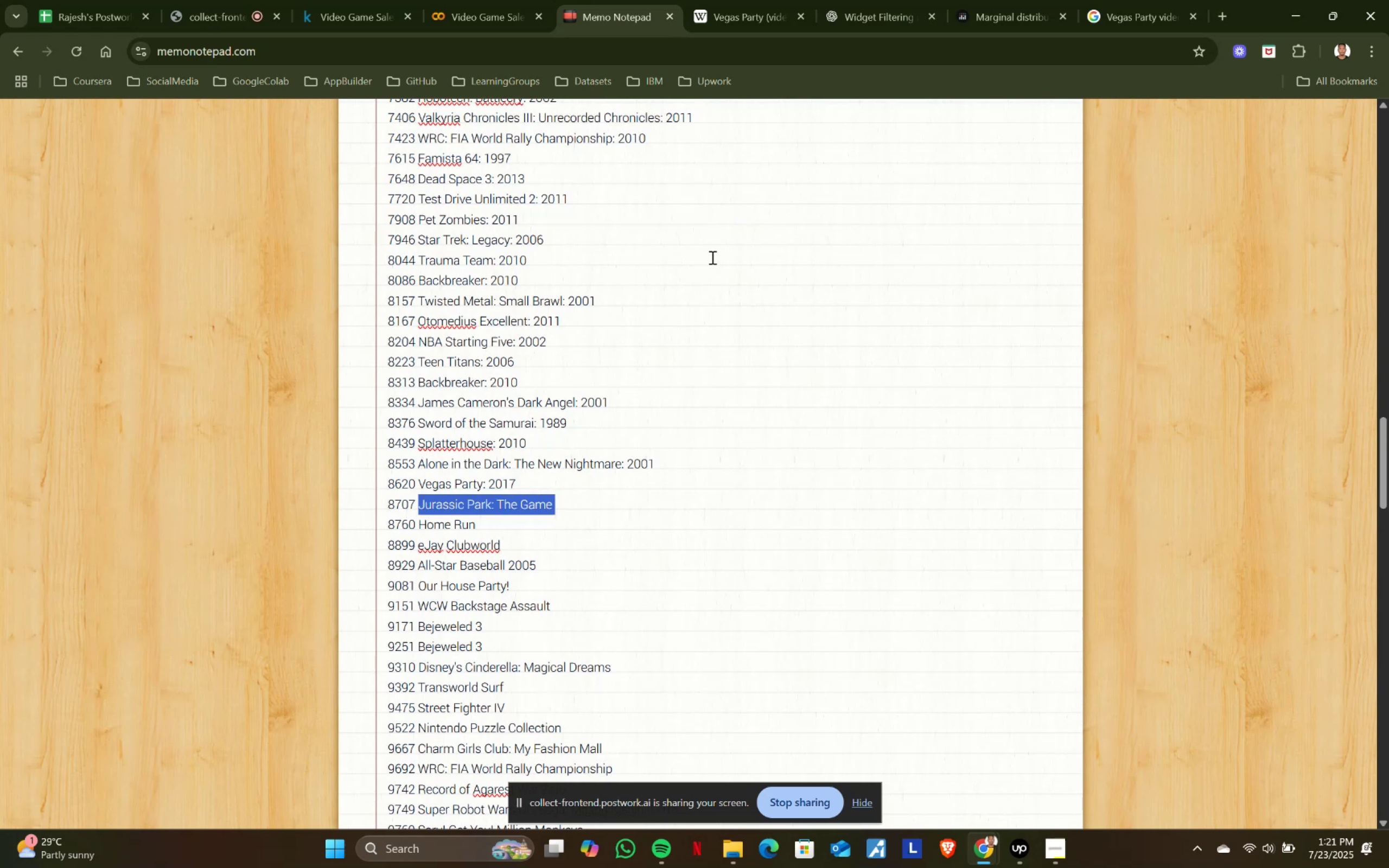 
key(Control+ControlLeft)
 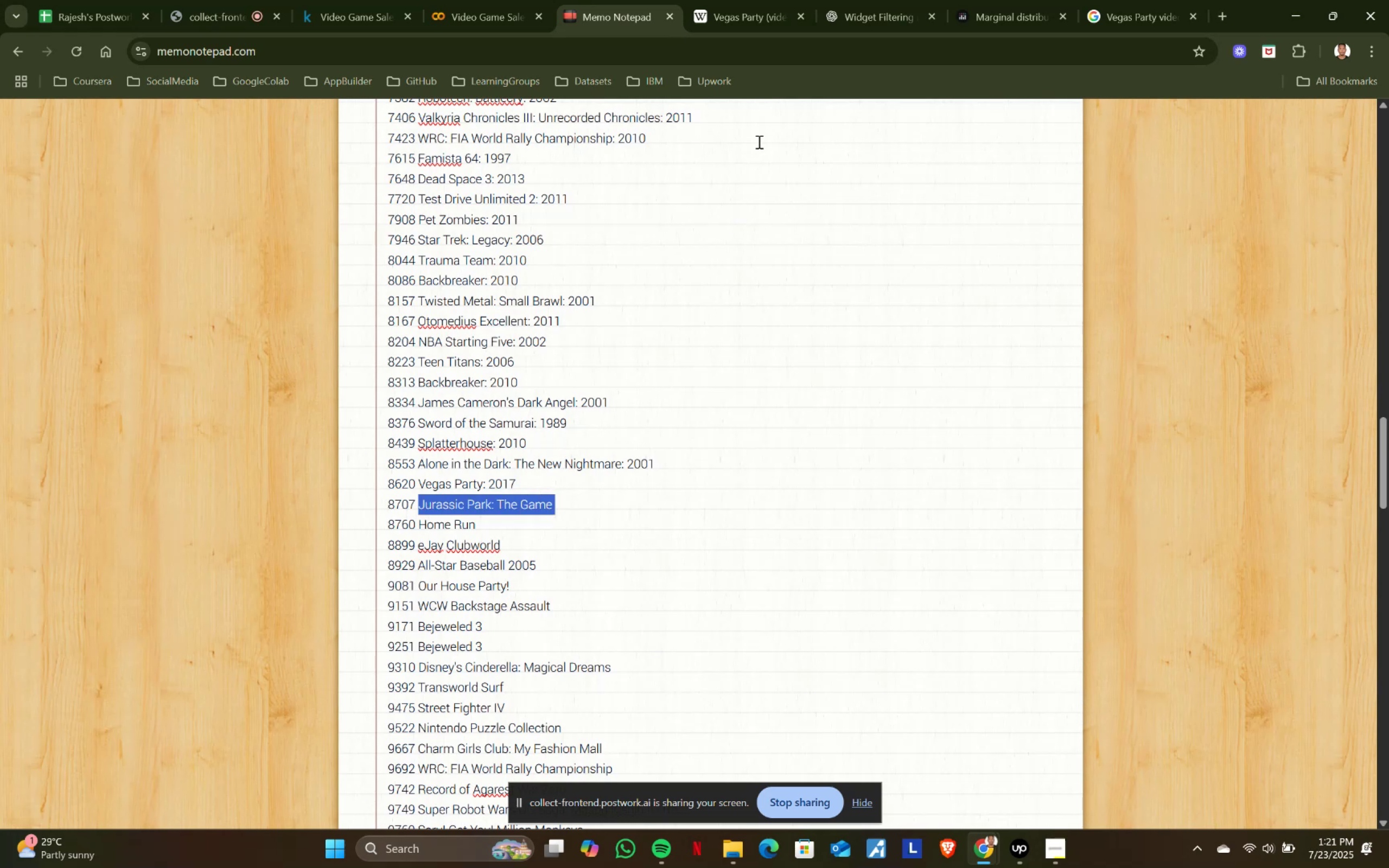 
key(Control+C)
 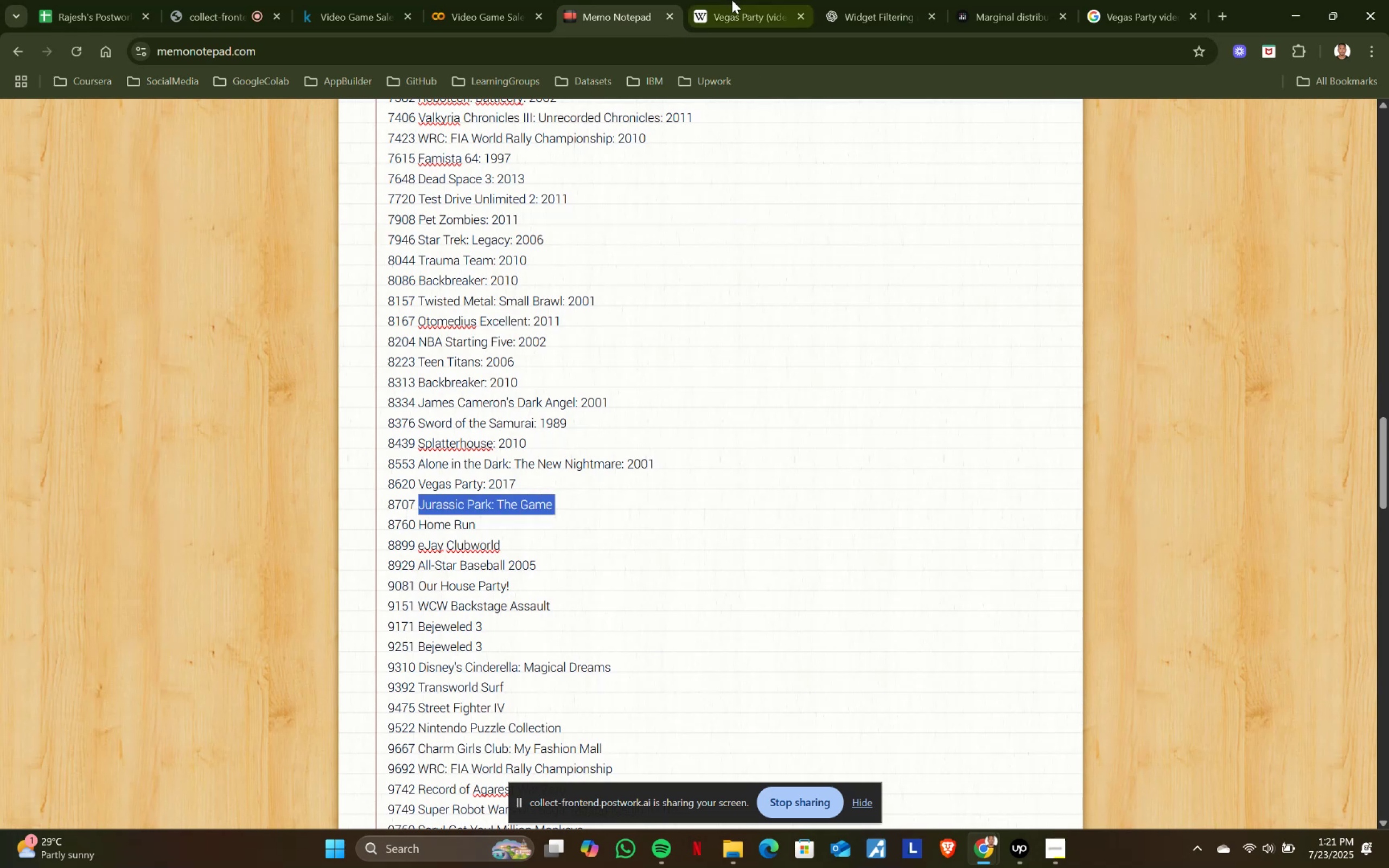 
left_click([732, 0])
 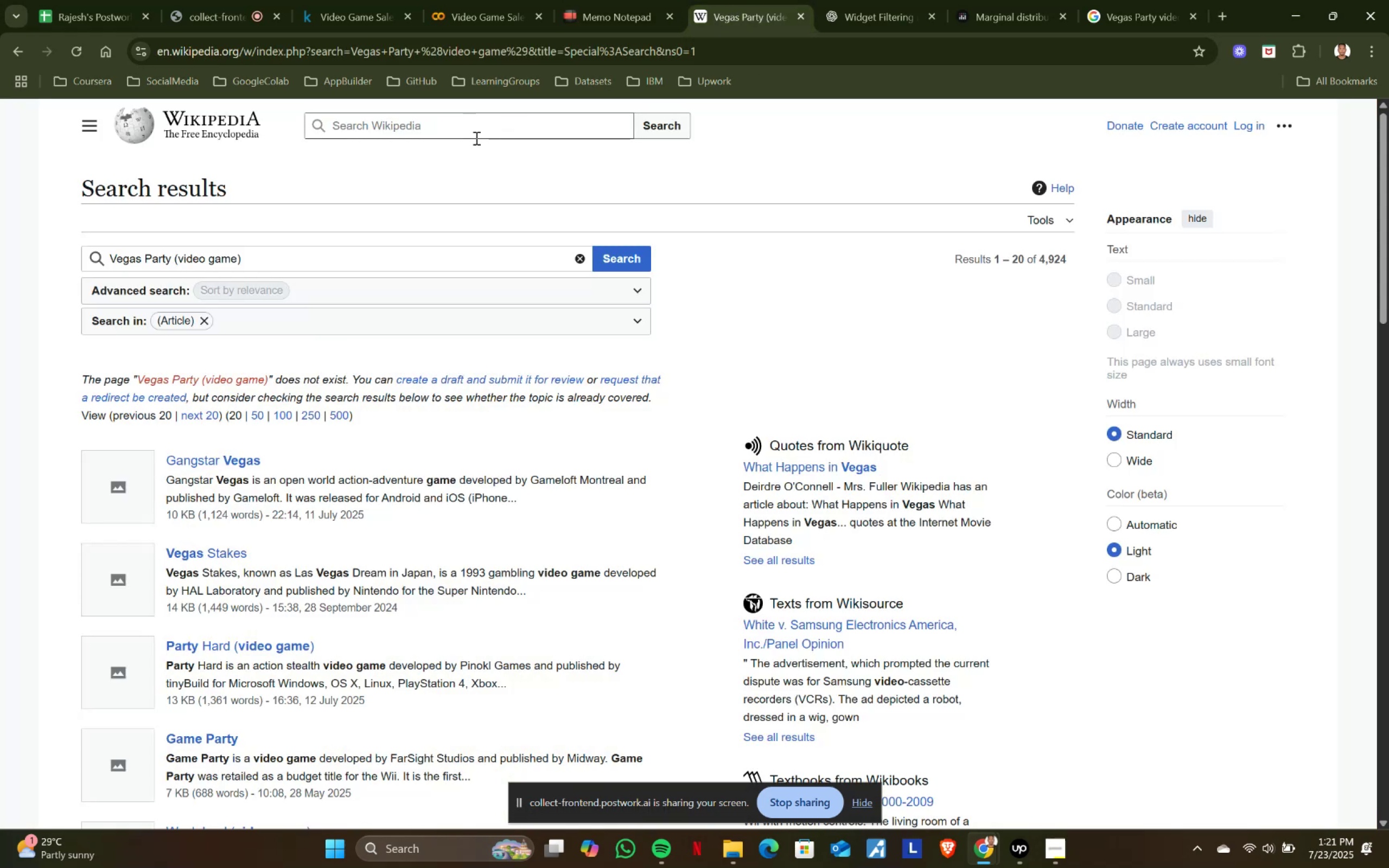 
left_click([464, 129])
 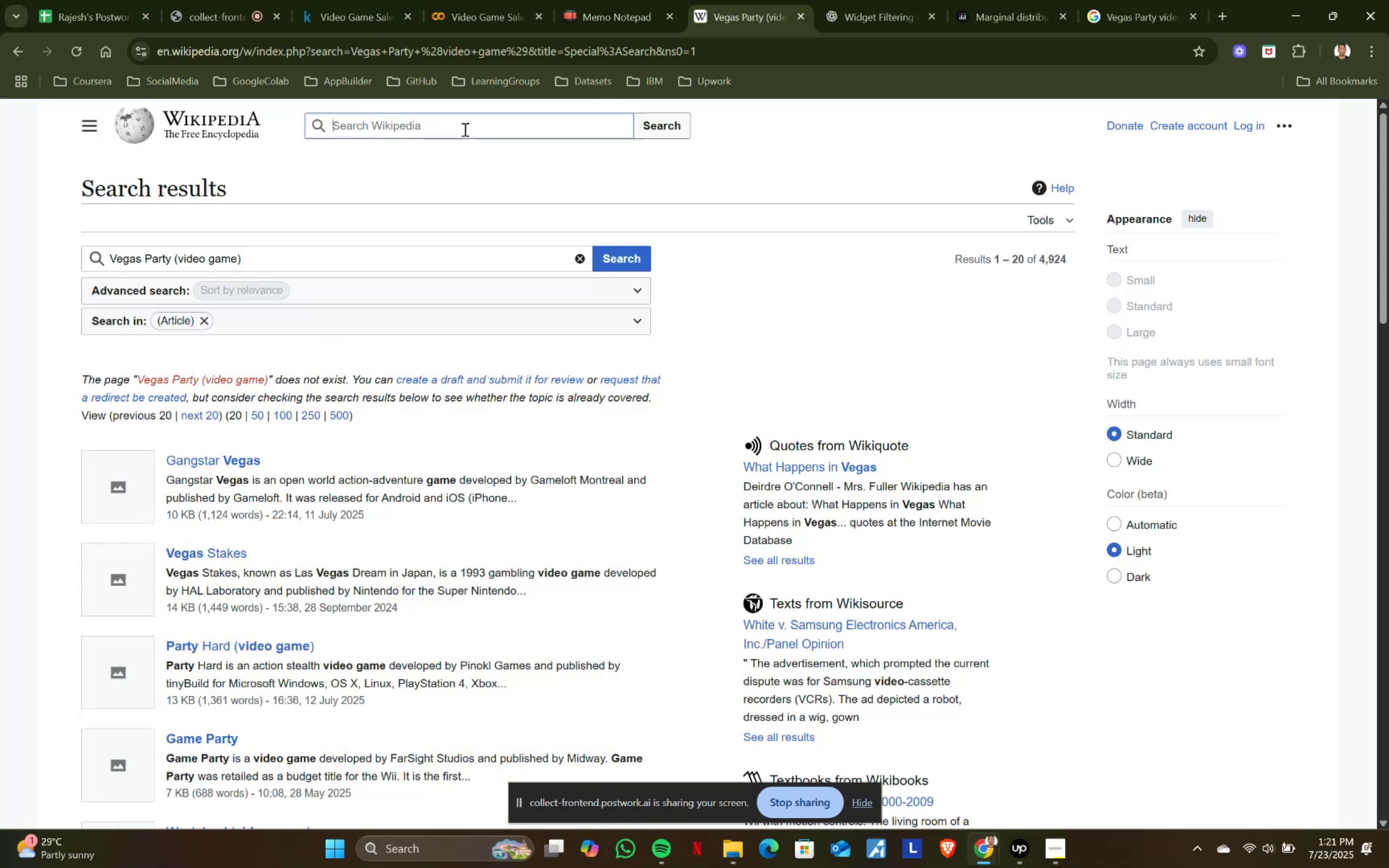 
key(Control+ControlLeft)
 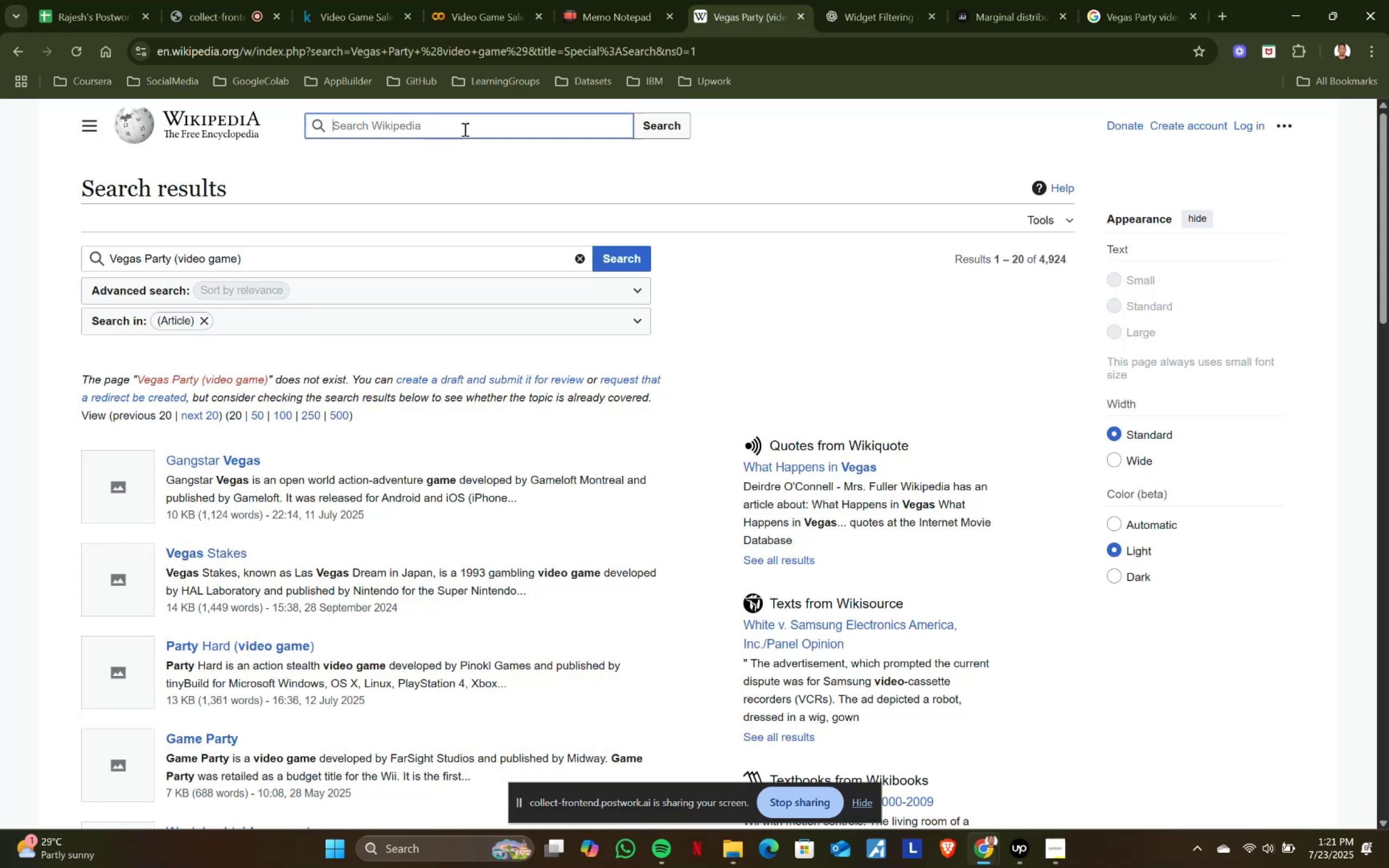 
key(Control+V)
 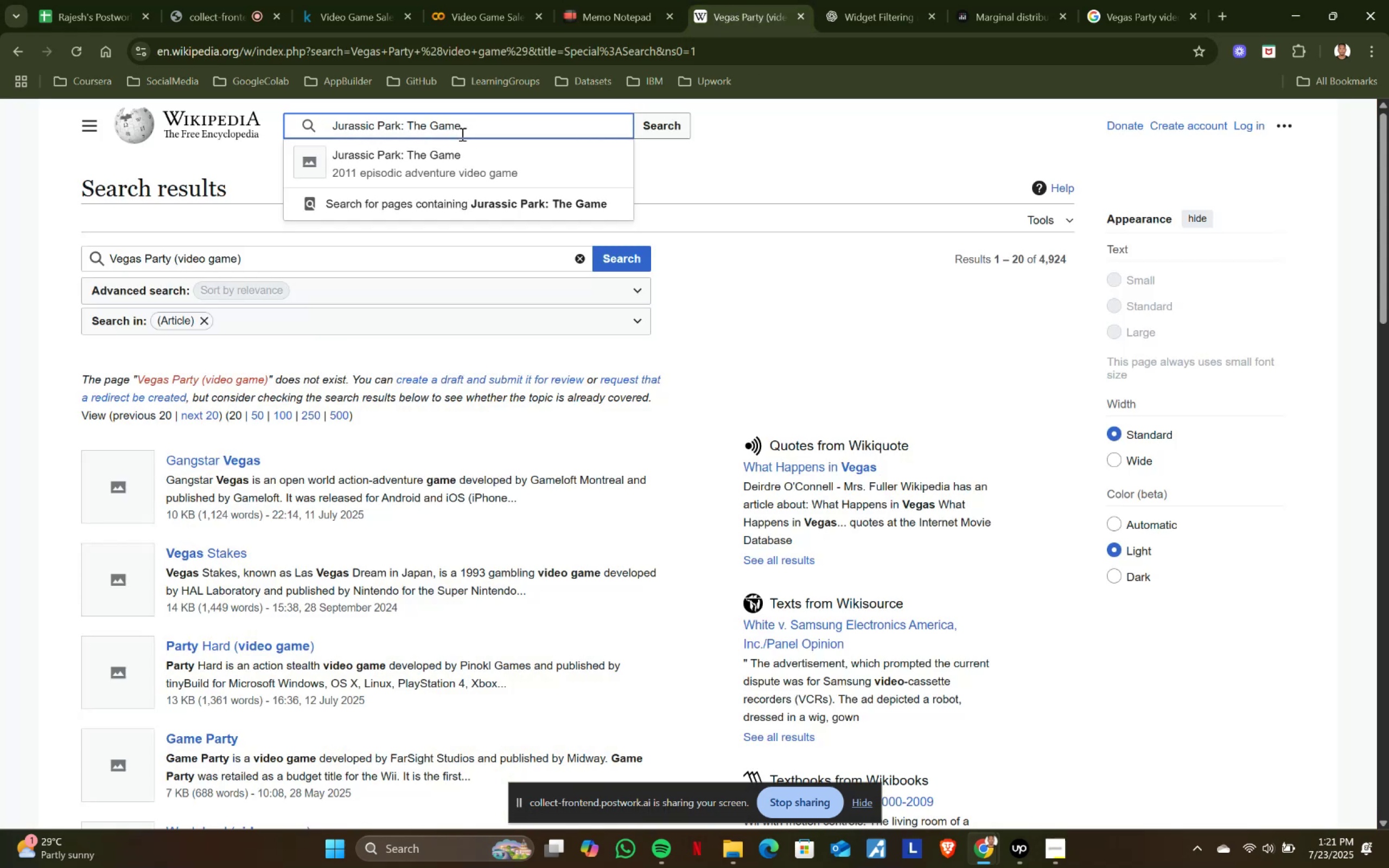 
left_click([453, 154])
 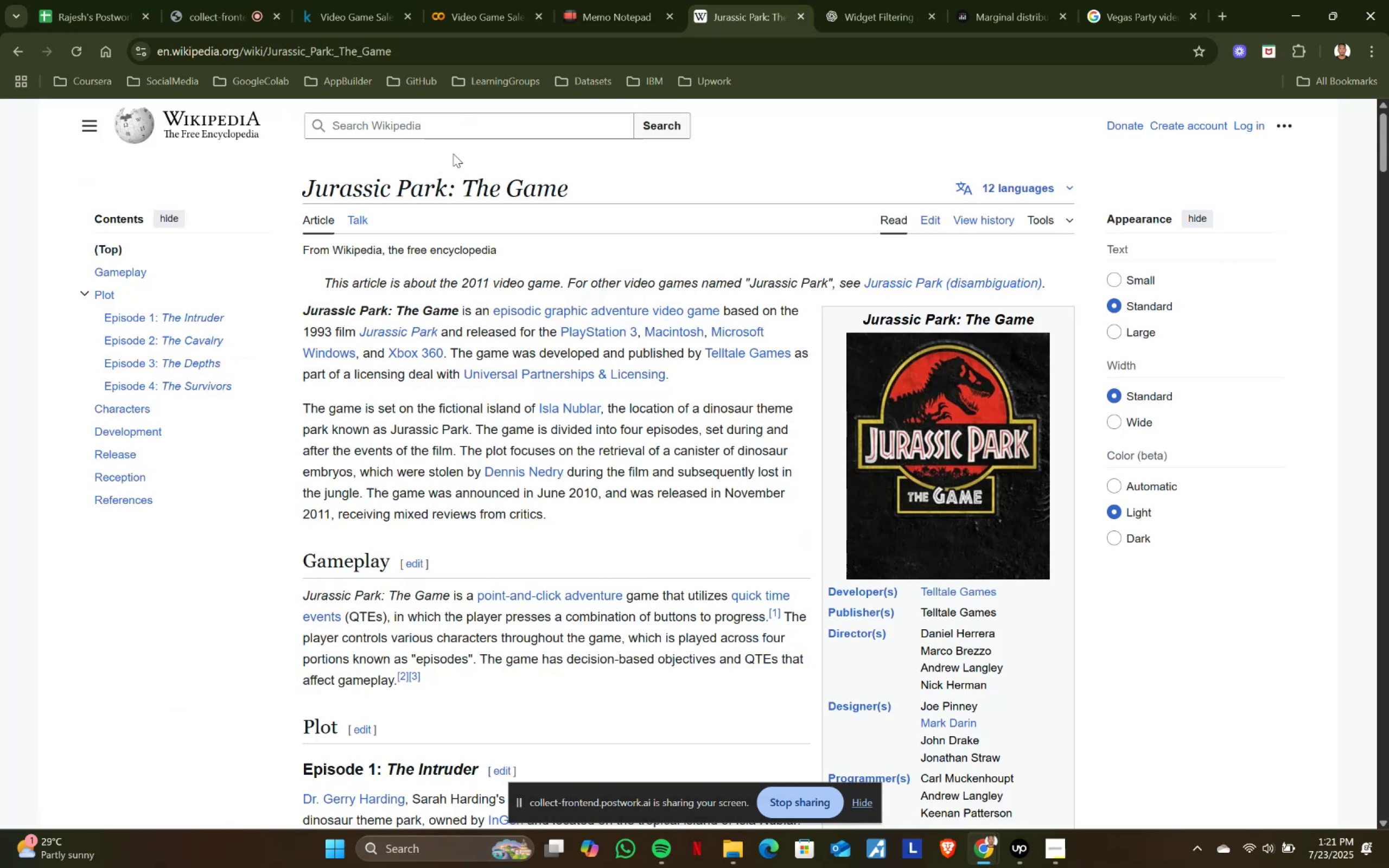 
wait(9.95)
 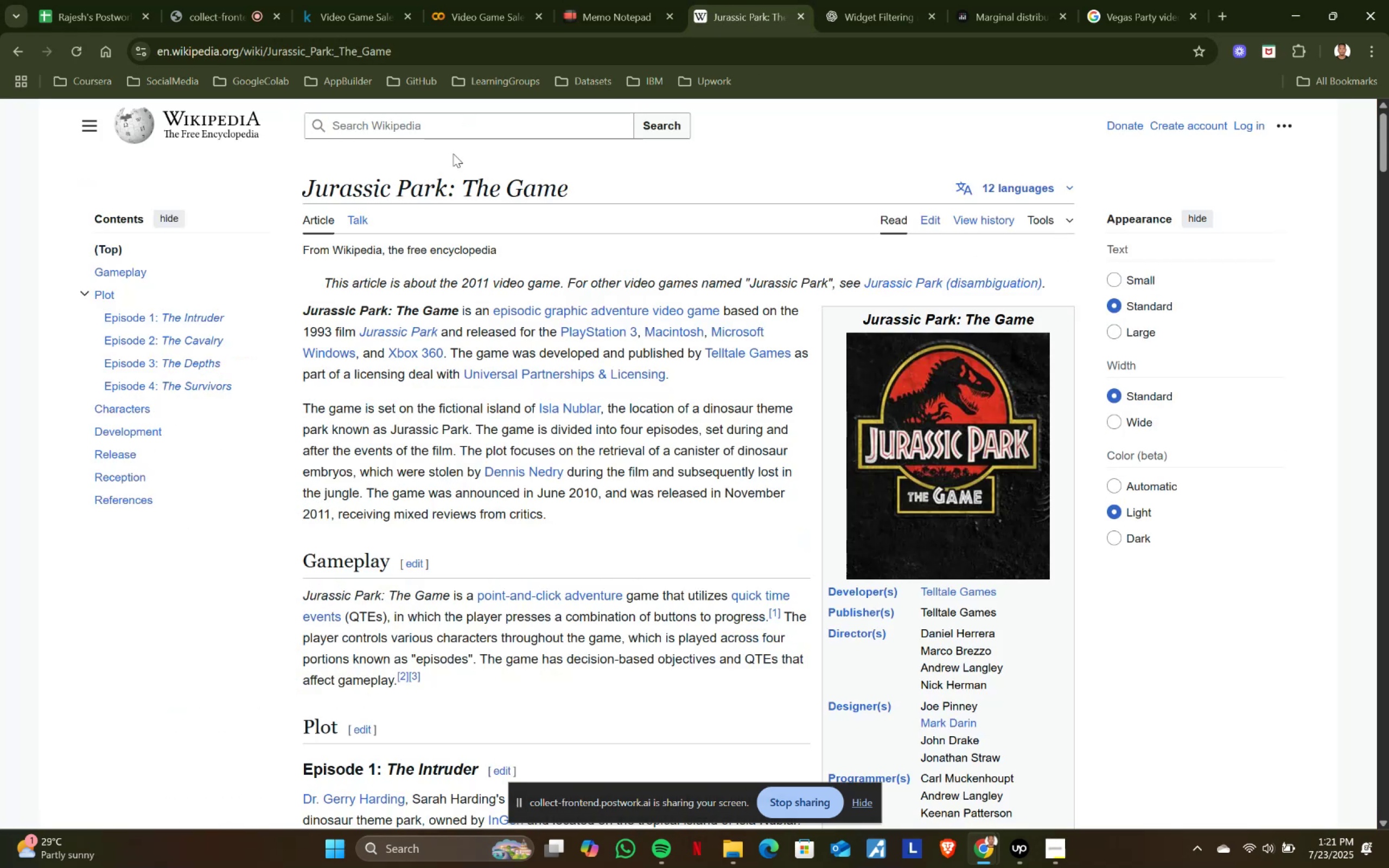 
left_click_drag(start_coordinate=[463, 279], to_coordinate=[492, 280])
 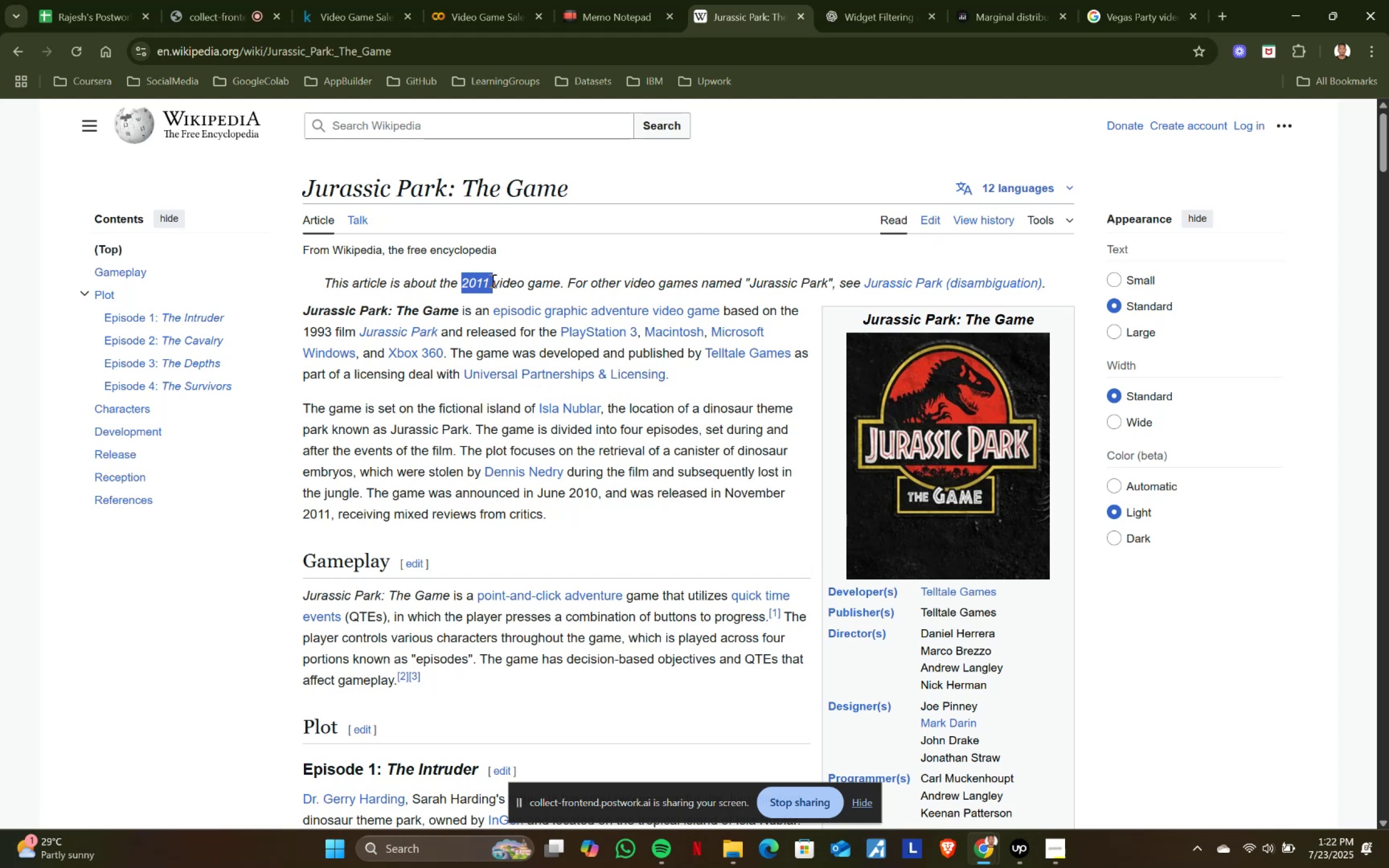 
hold_key(key=ShiftLeft, duration=0.48)
left_click([487, 277])
 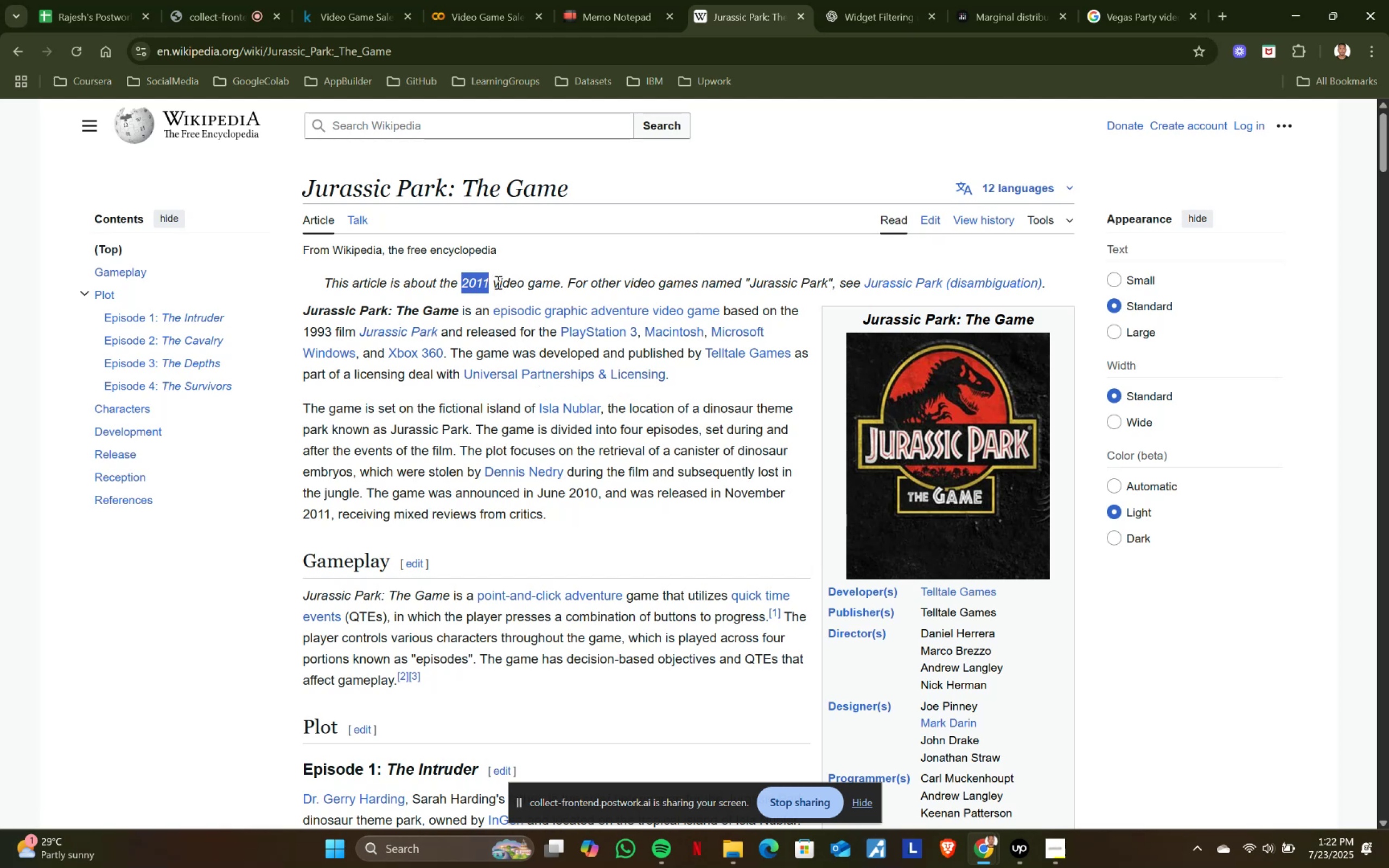 
key(Control+ControlLeft)
 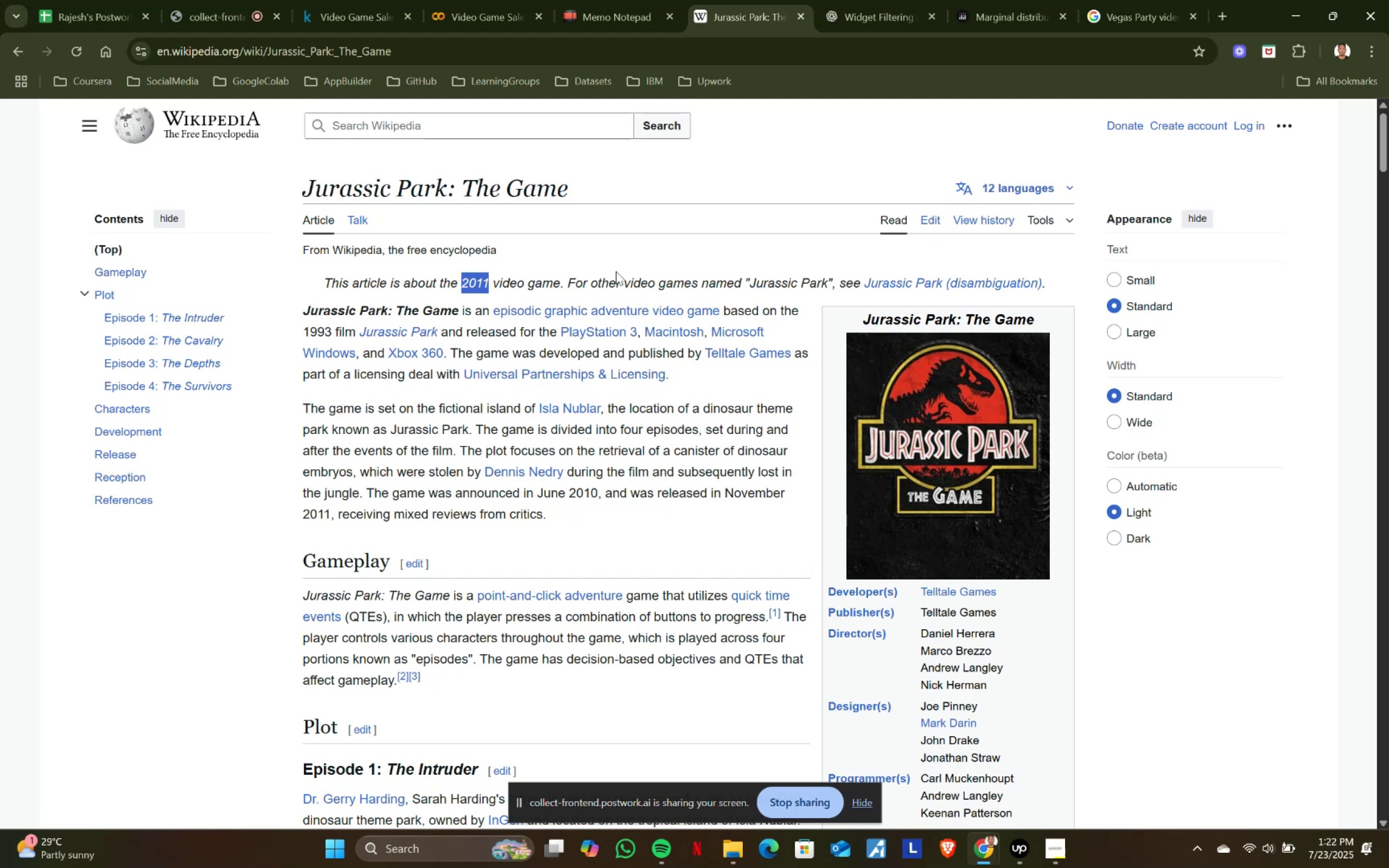 
key(Control+C)
 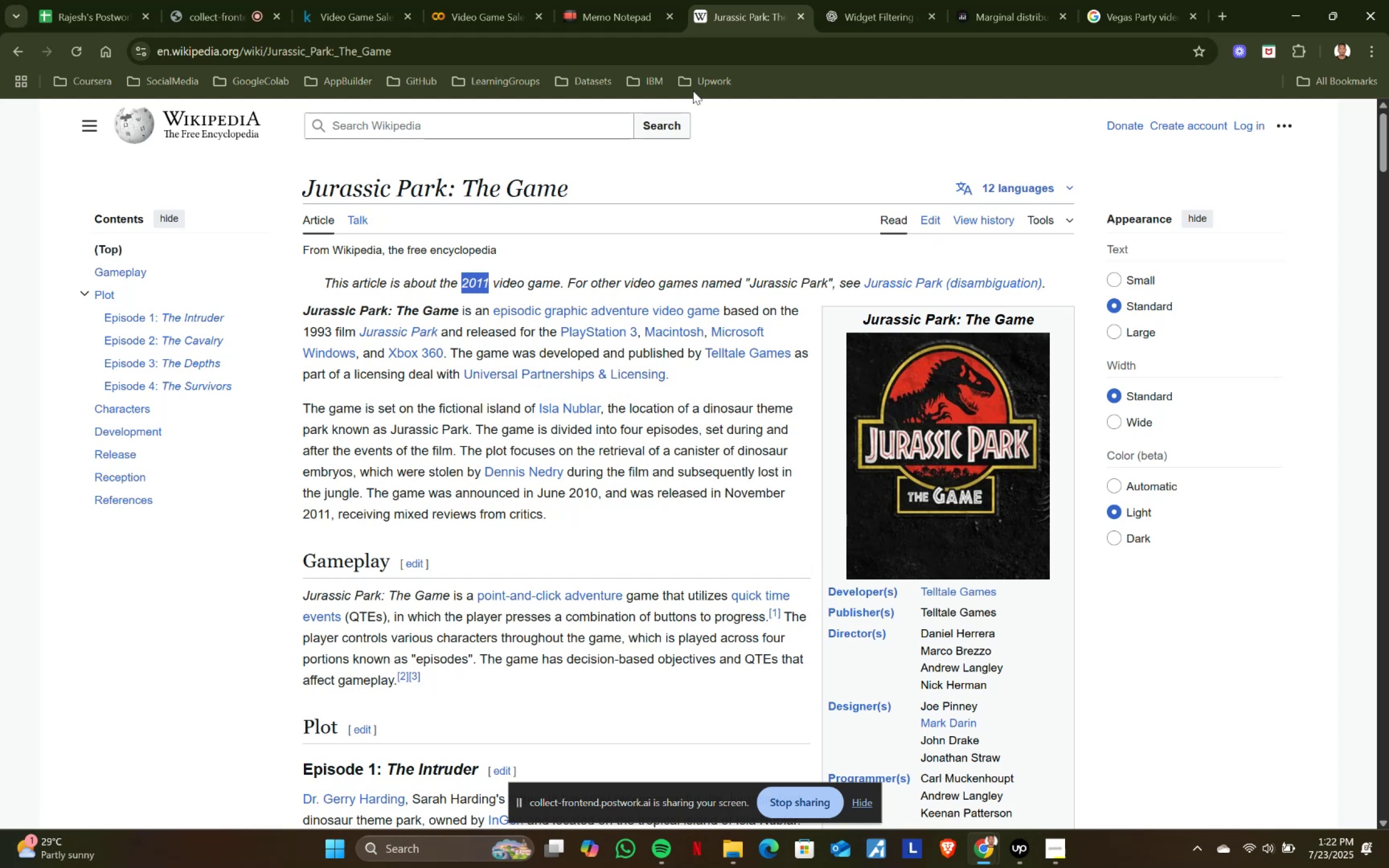 
key(Control+ControlLeft)
 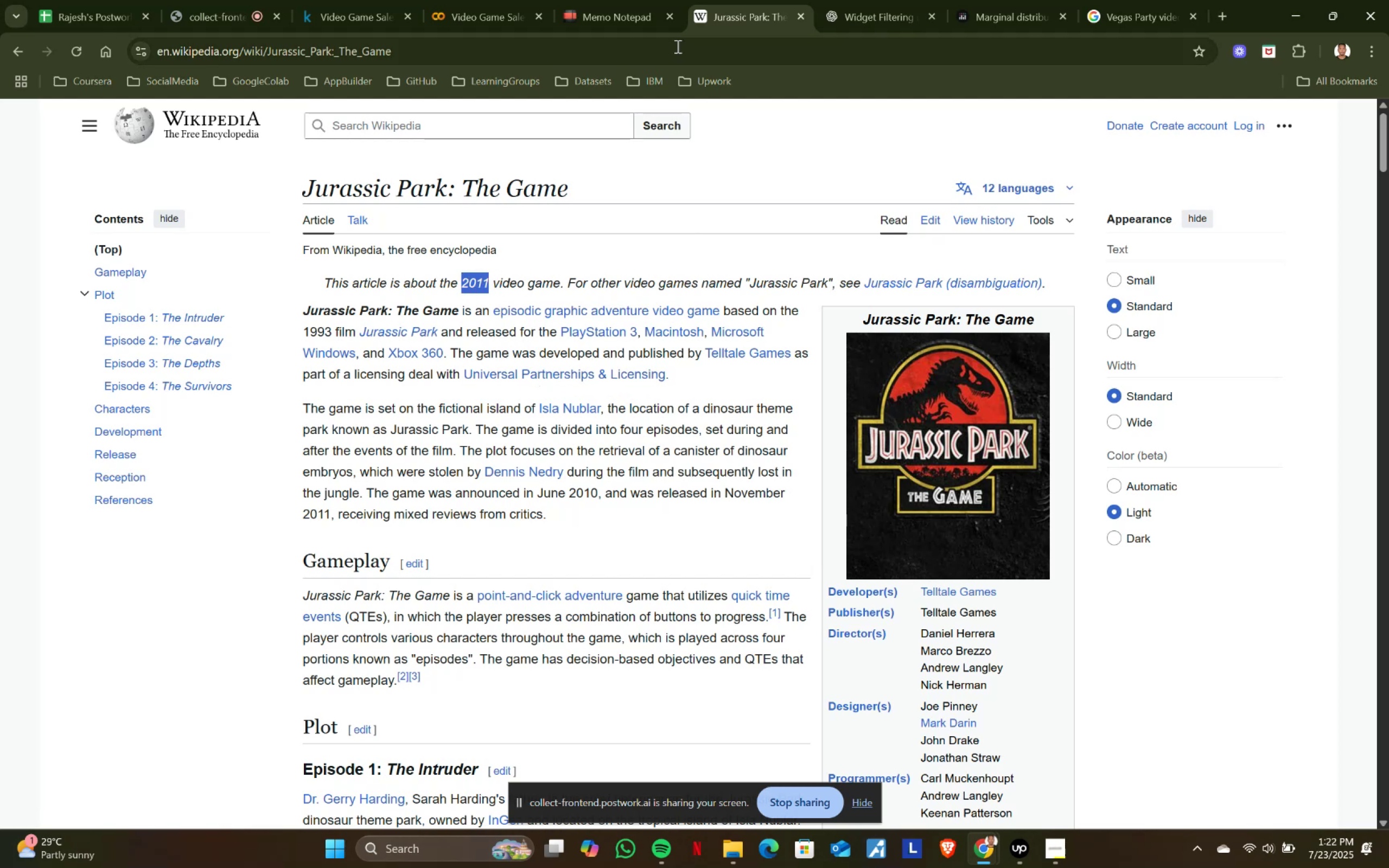 
key(Control+C)
 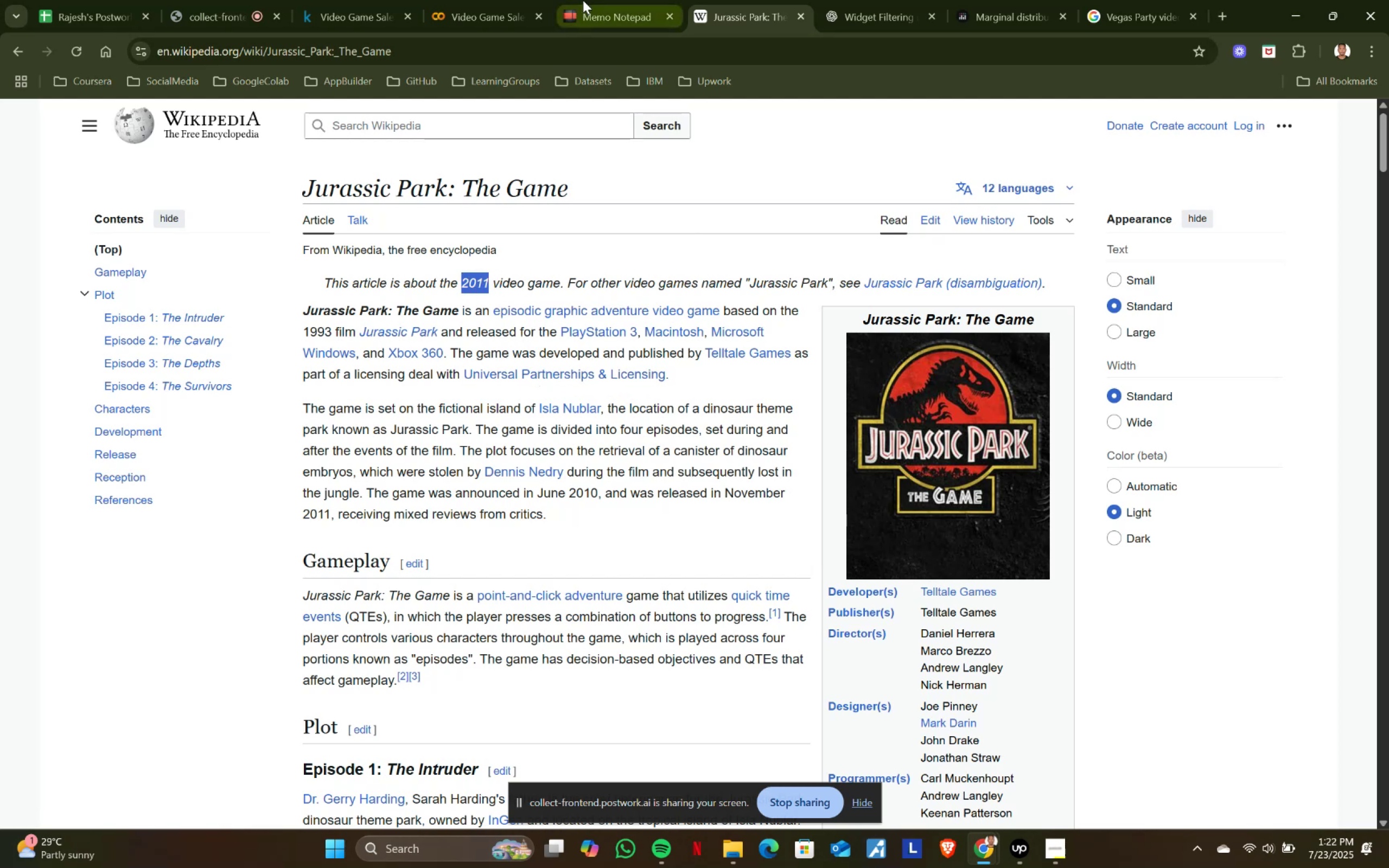 
left_click([583, 0])
 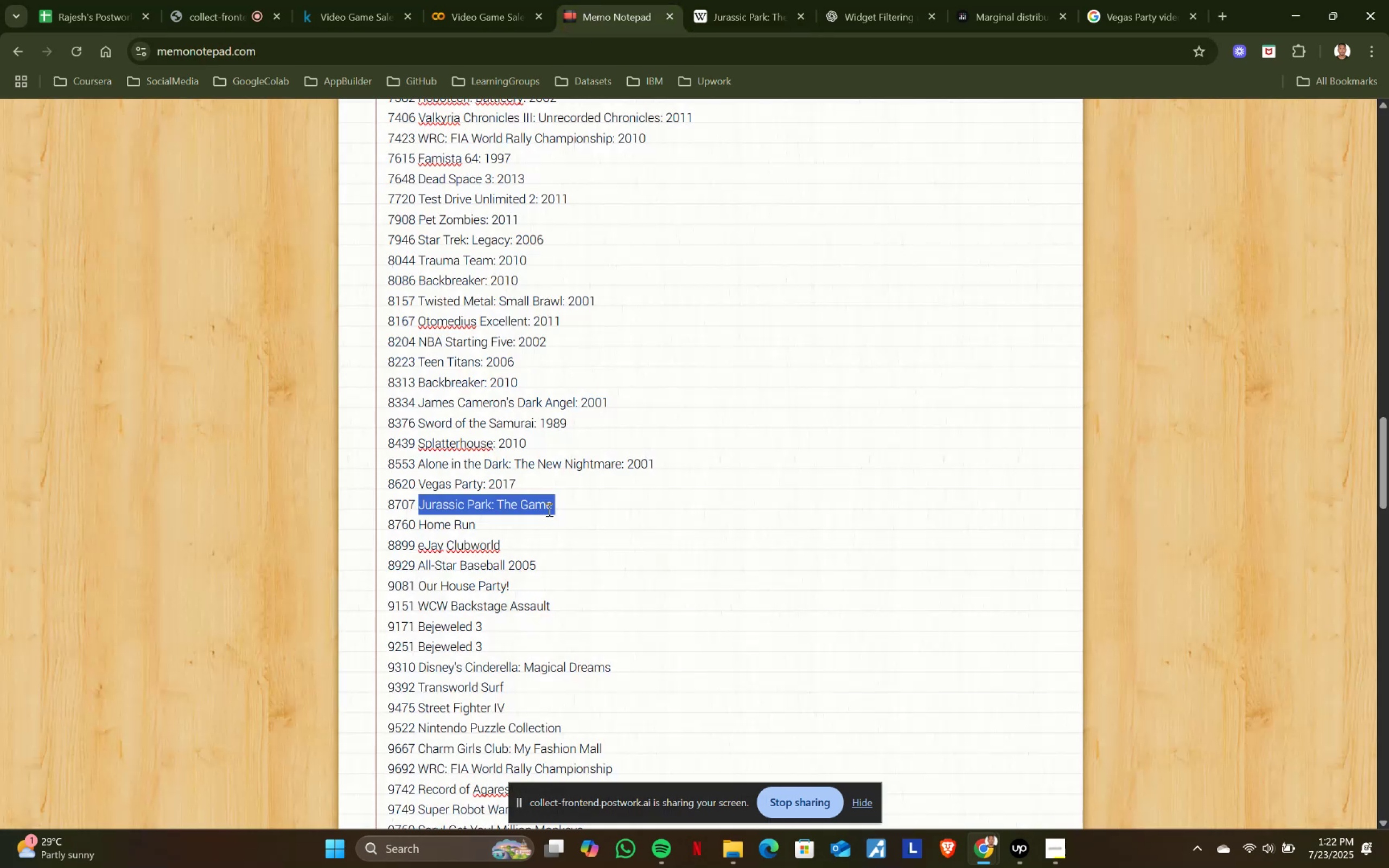 
left_click([566, 510])
 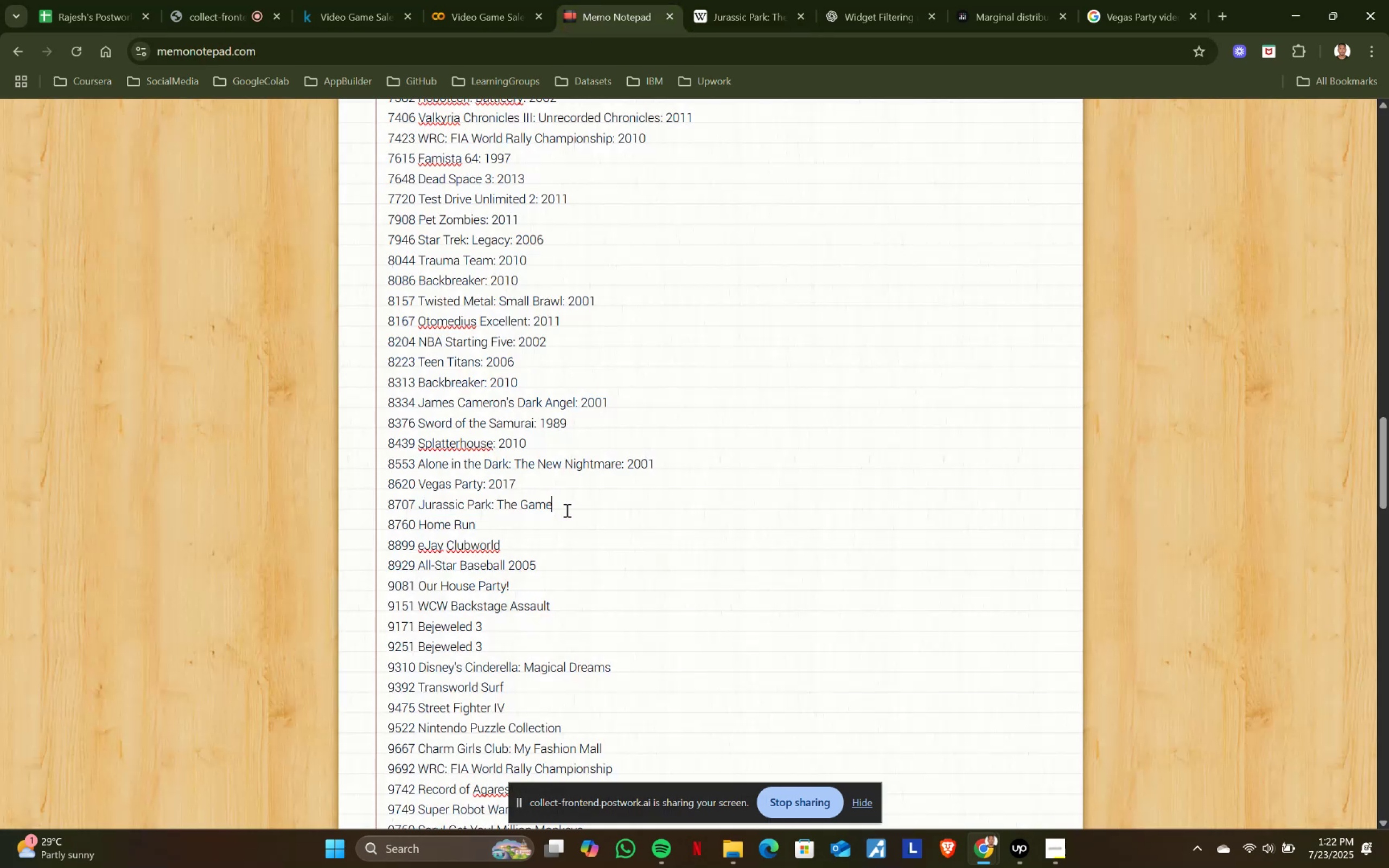 
key(Shift+ShiftRight)
 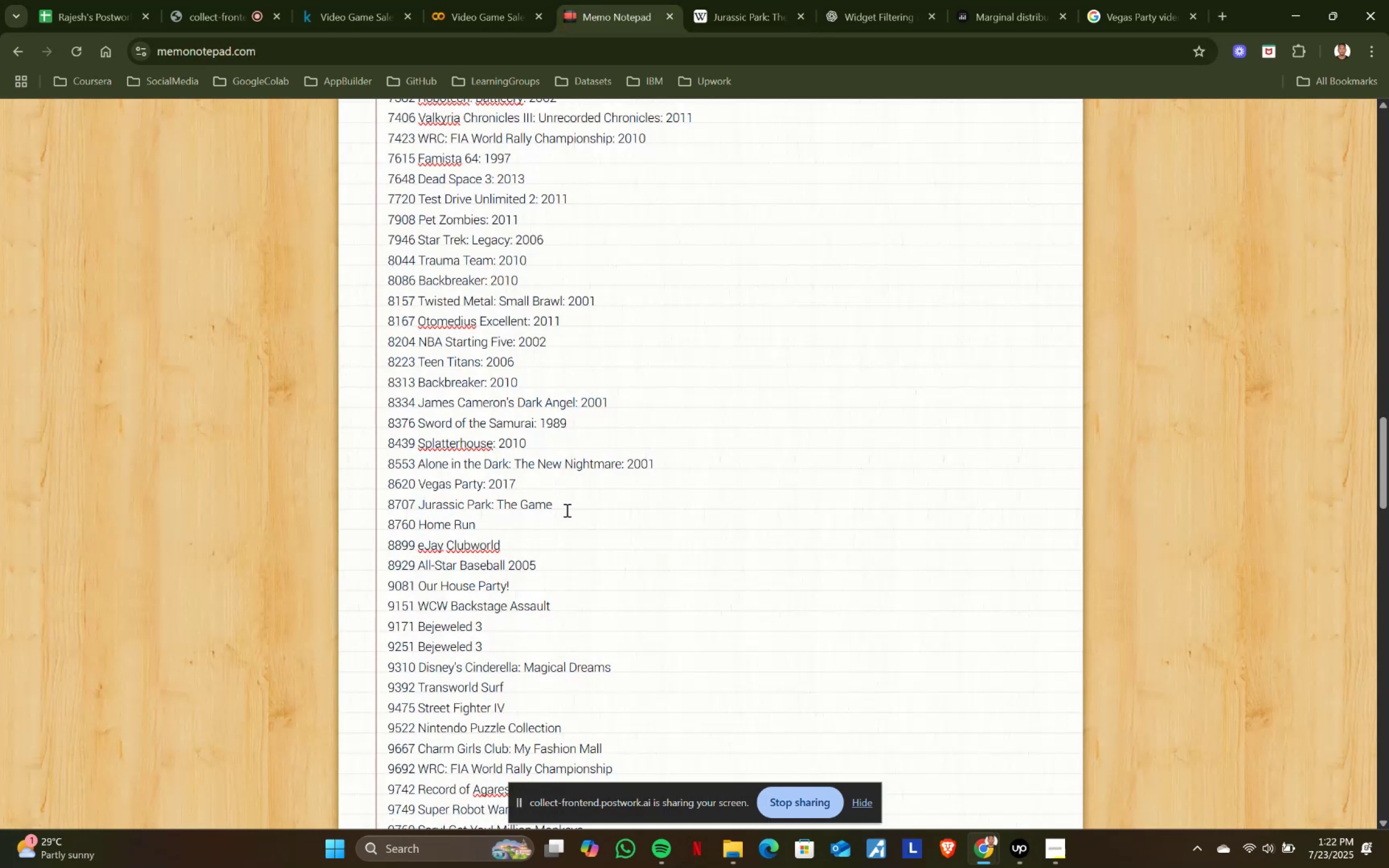 
key(Shift+Semicolon)
 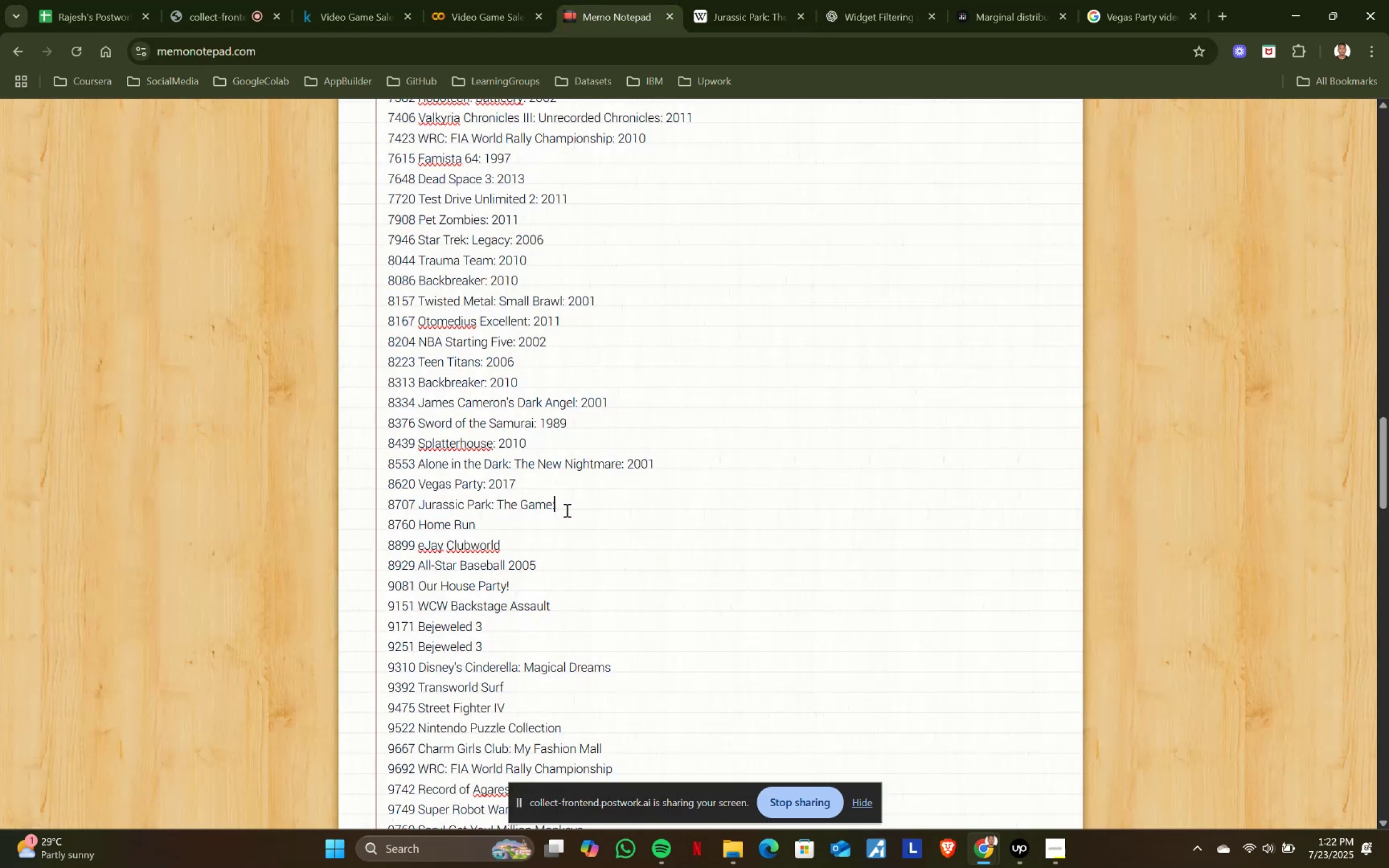 
key(Space)
 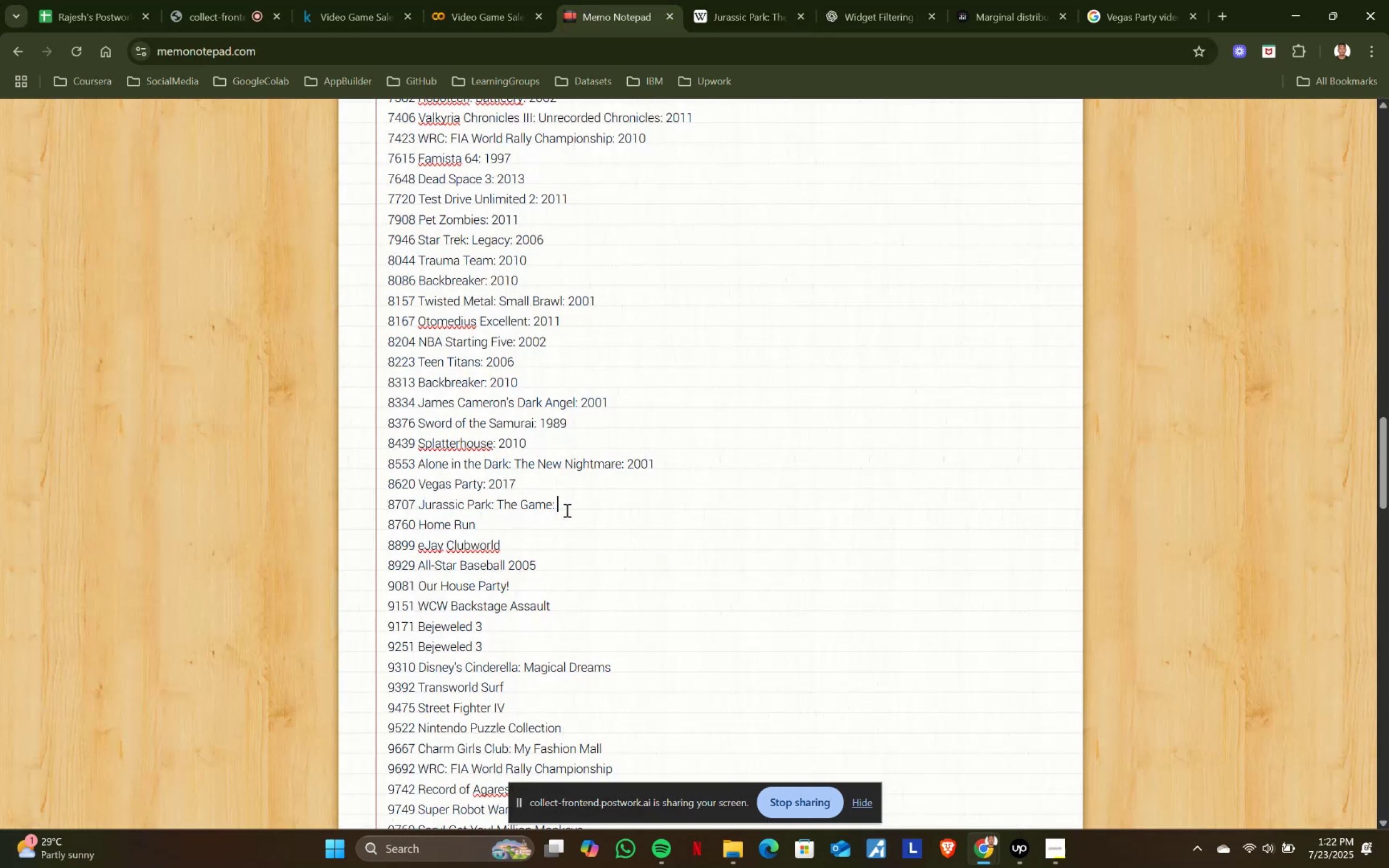 
key(Control+ControlLeft)
 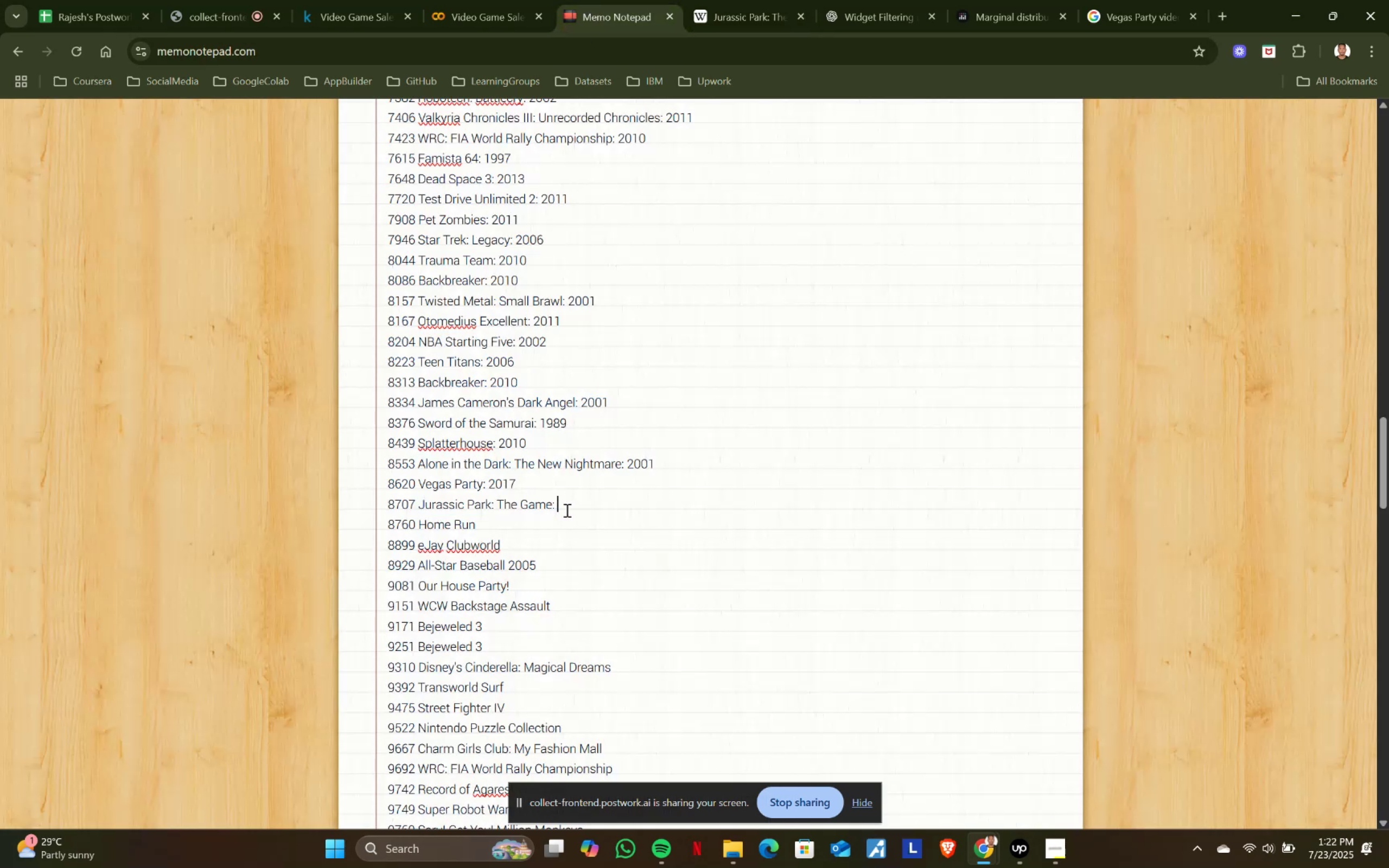 
key(Control+V)
 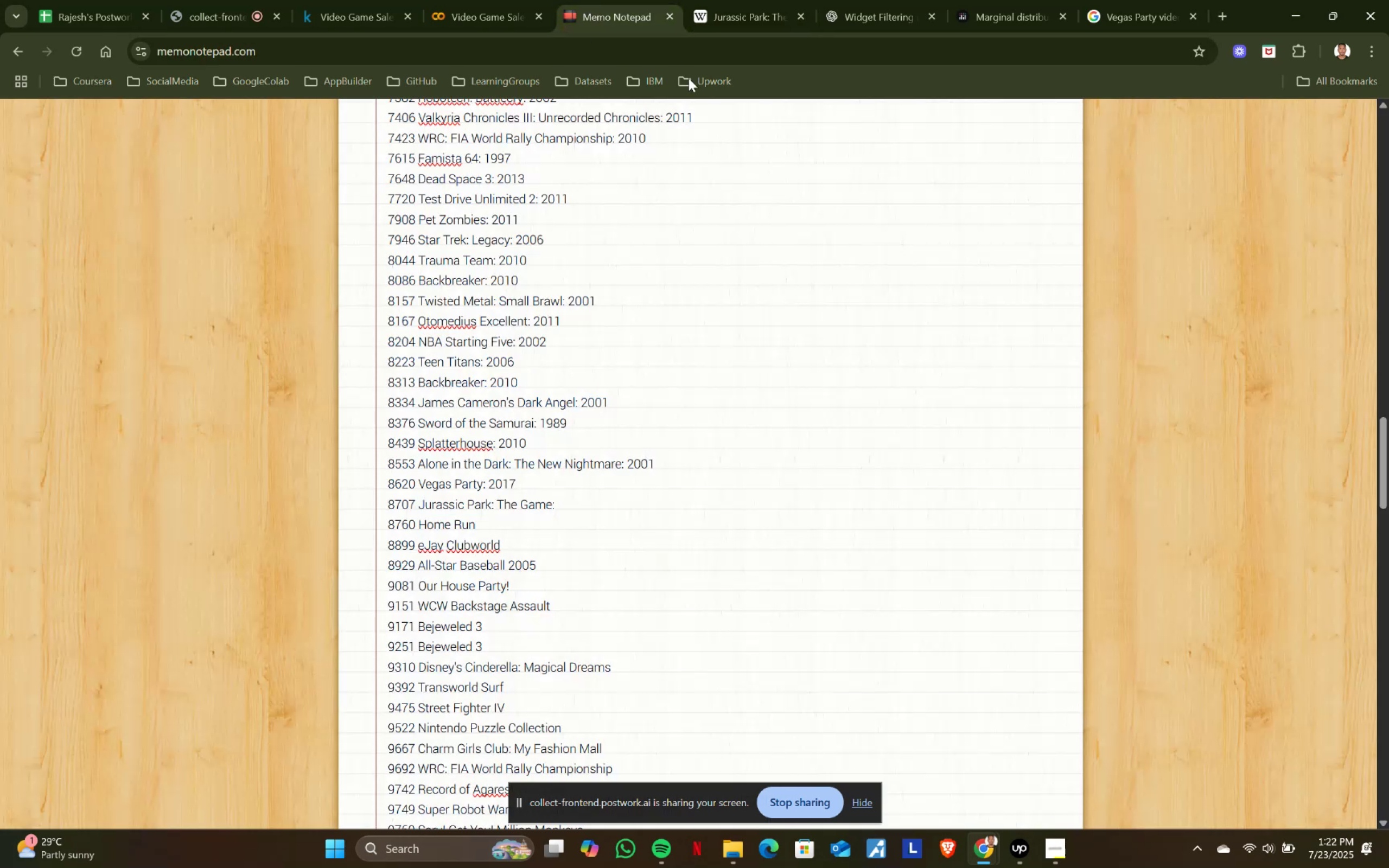 
left_click([717, 0])
 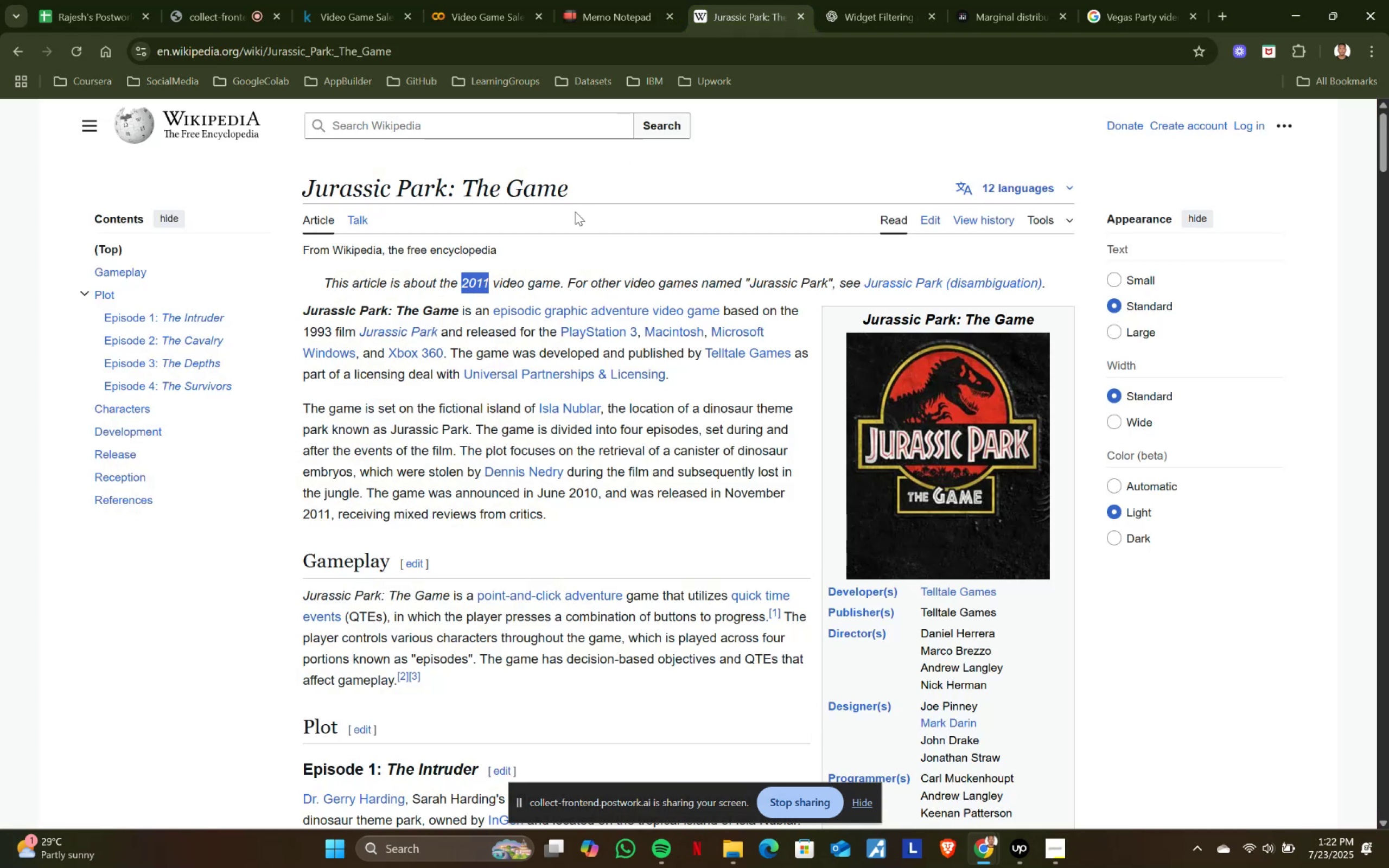 
key(Control+C)
 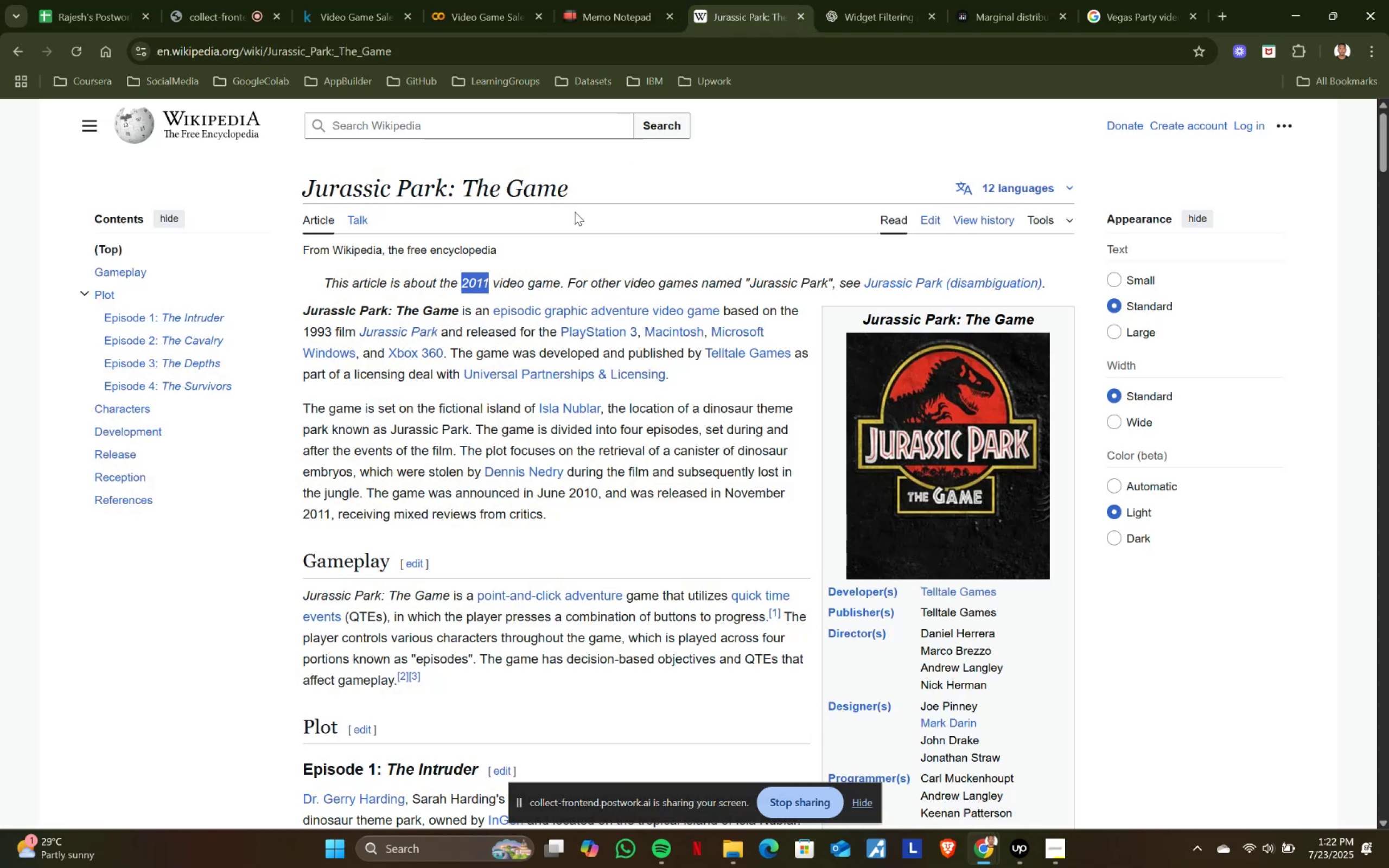 
key(Control+C)
 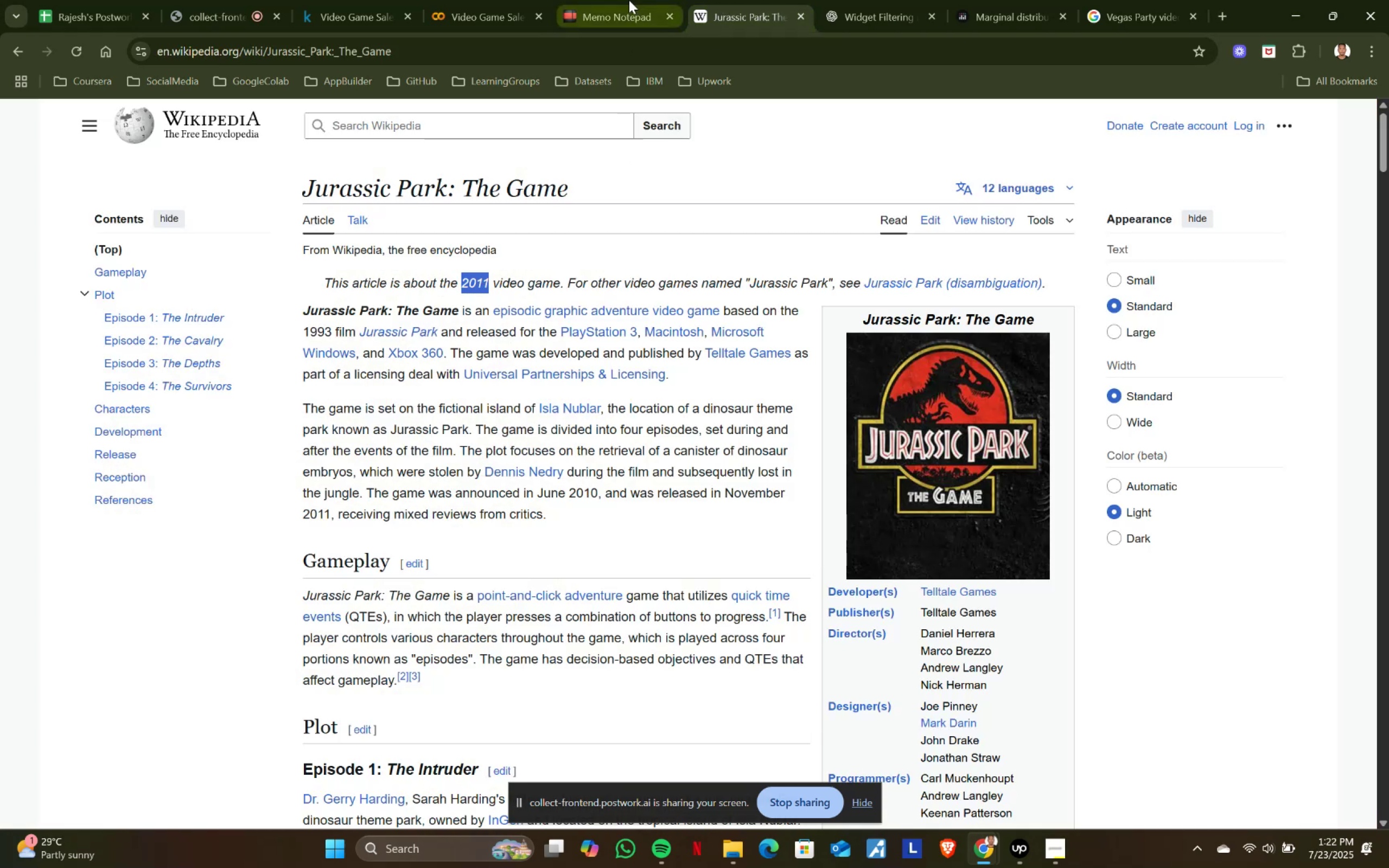 
left_click([629, 0])
 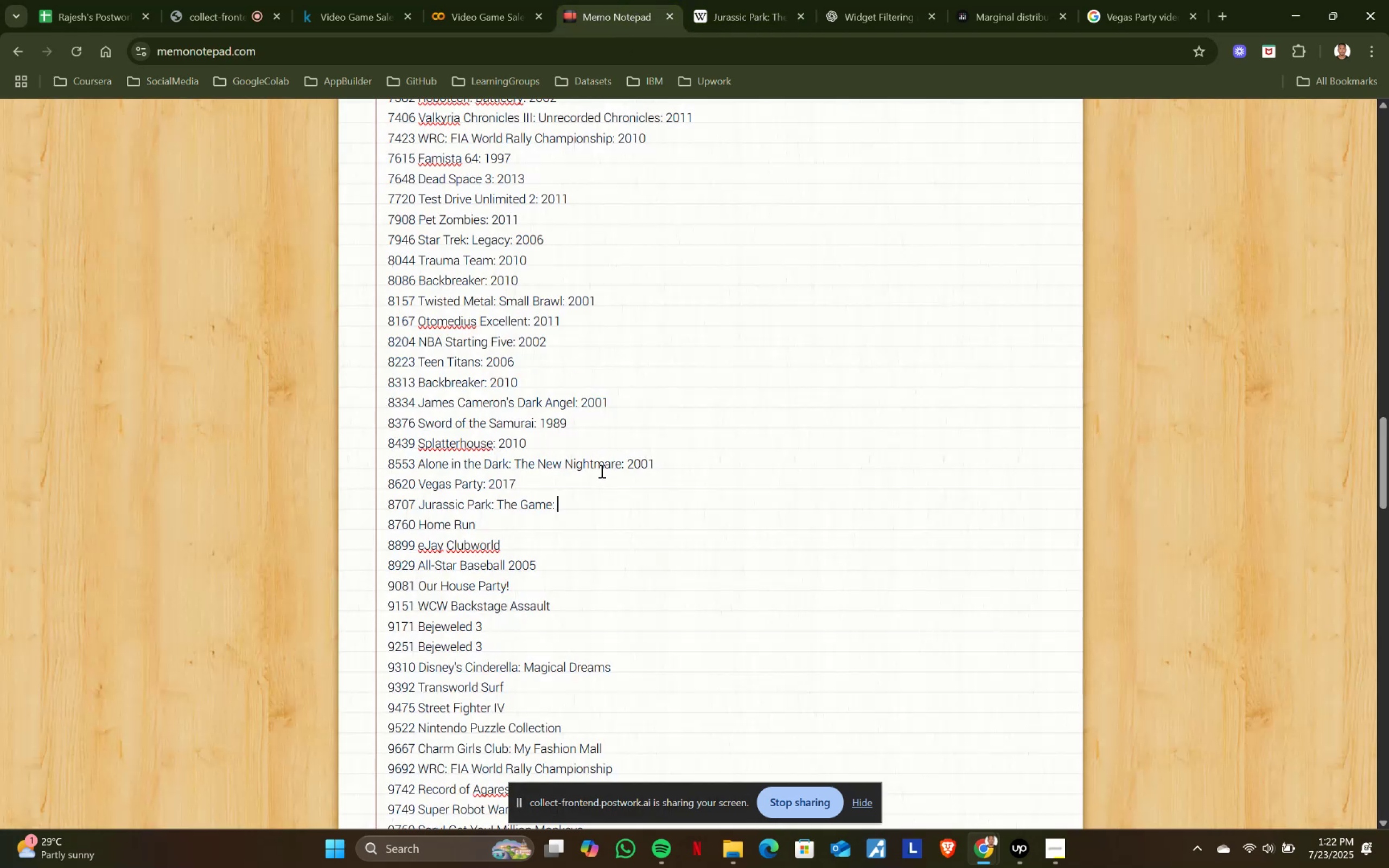 
key(Control+ControlLeft)
 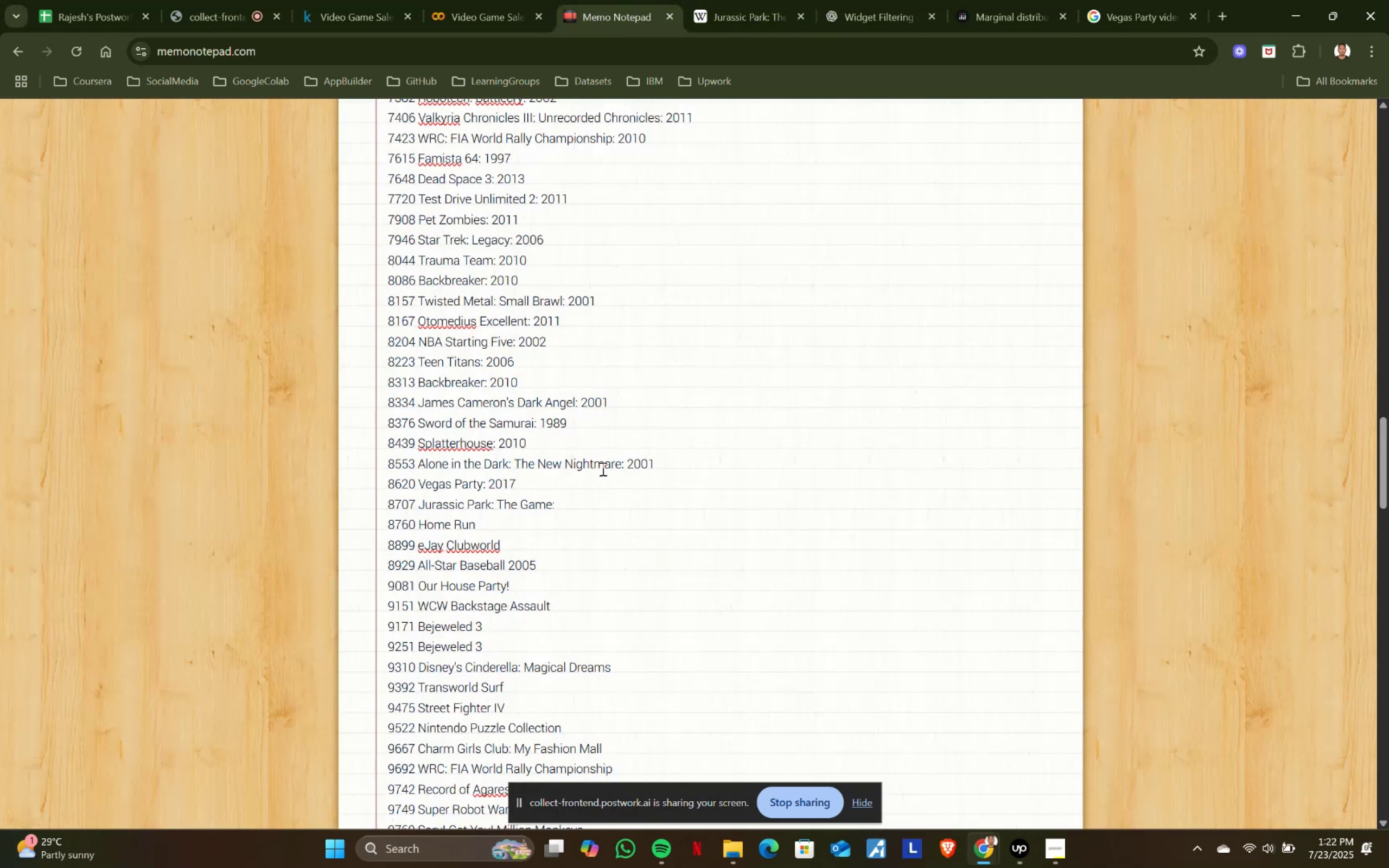 
key(Control+V)
 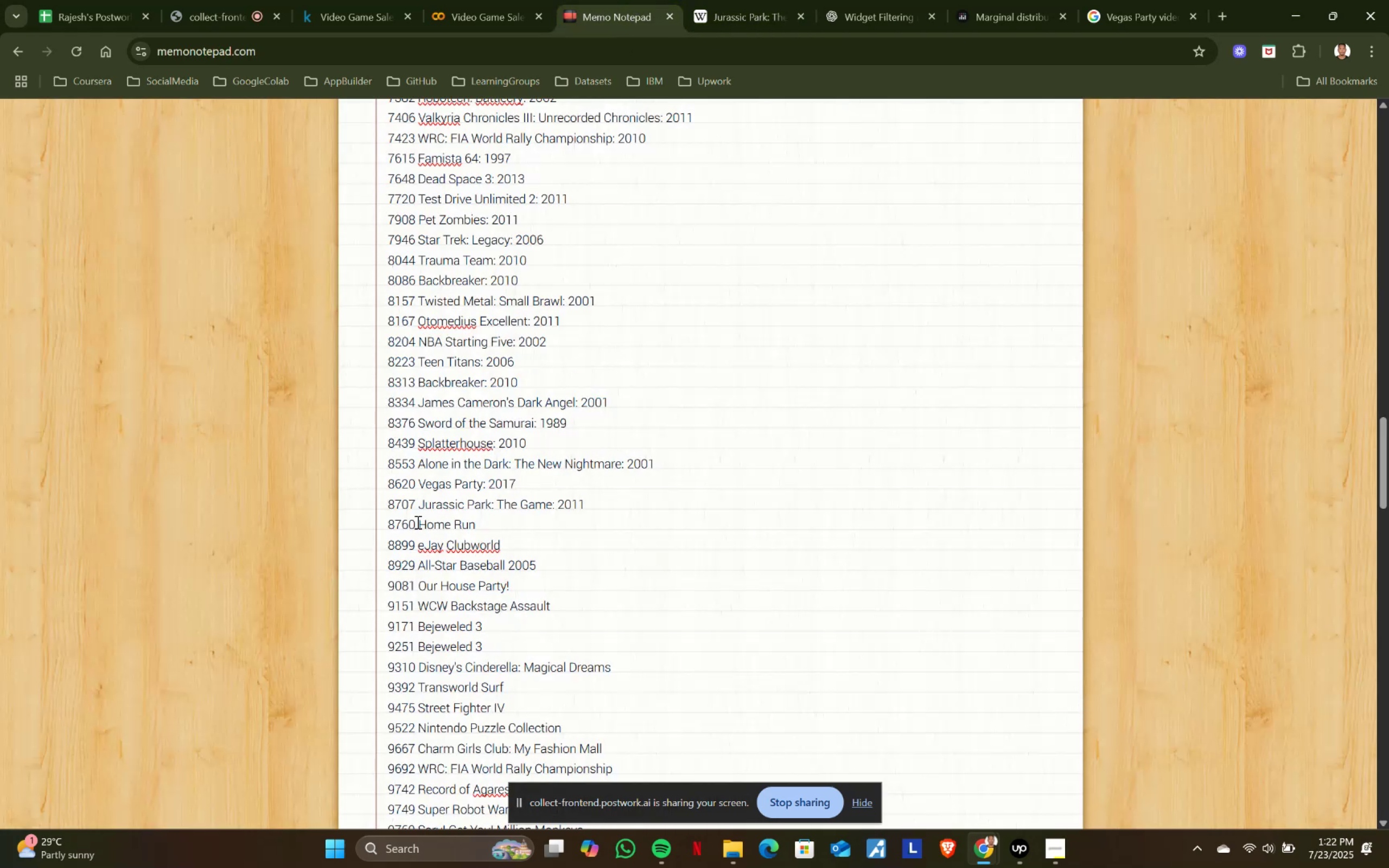 
left_click_drag(start_coordinate=[419, 522], to_coordinate=[492, 522])
 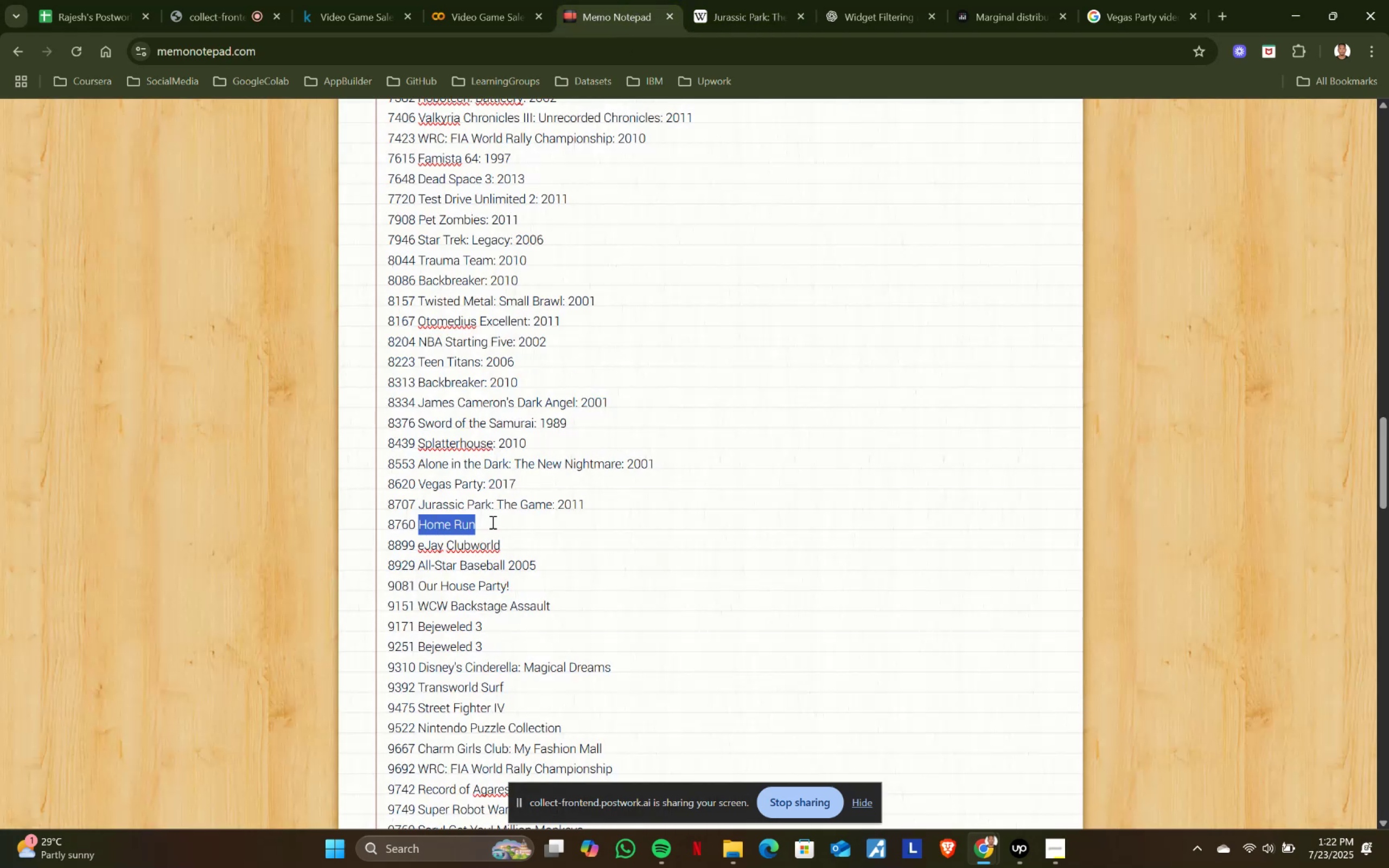 
key(Control+ControlLeft)
 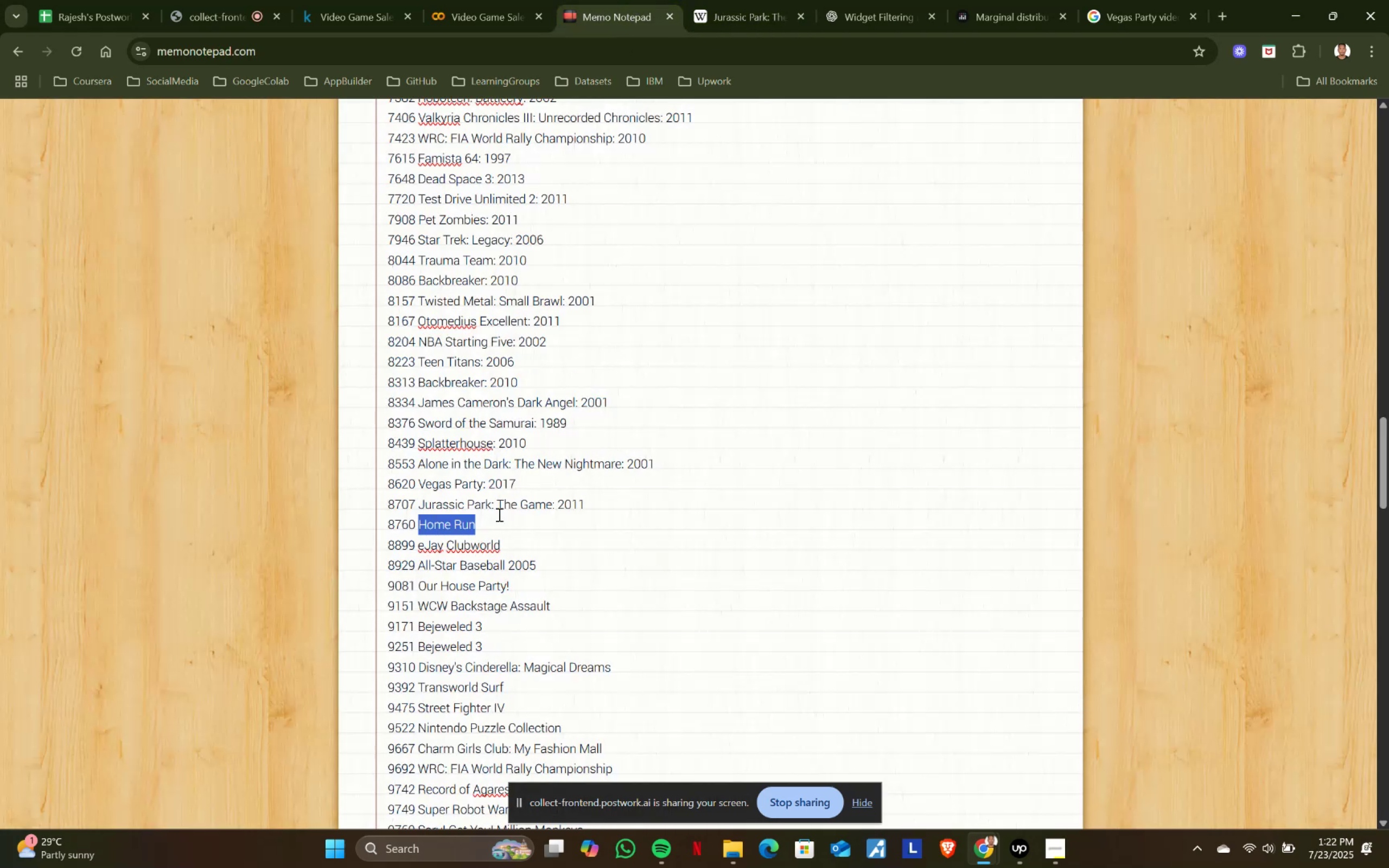 
key(Control+C)
 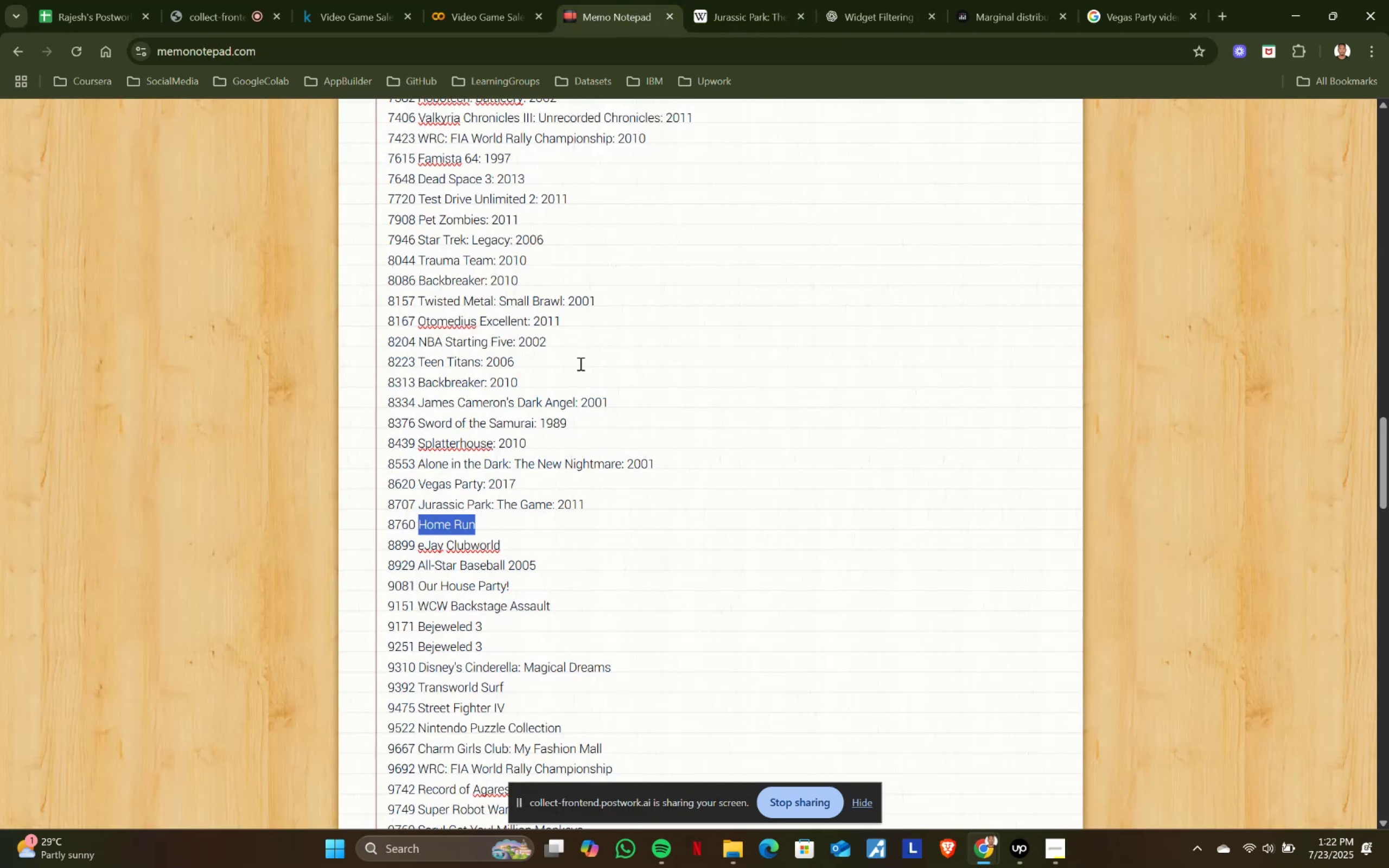 
key(Control+ControlLeft)
 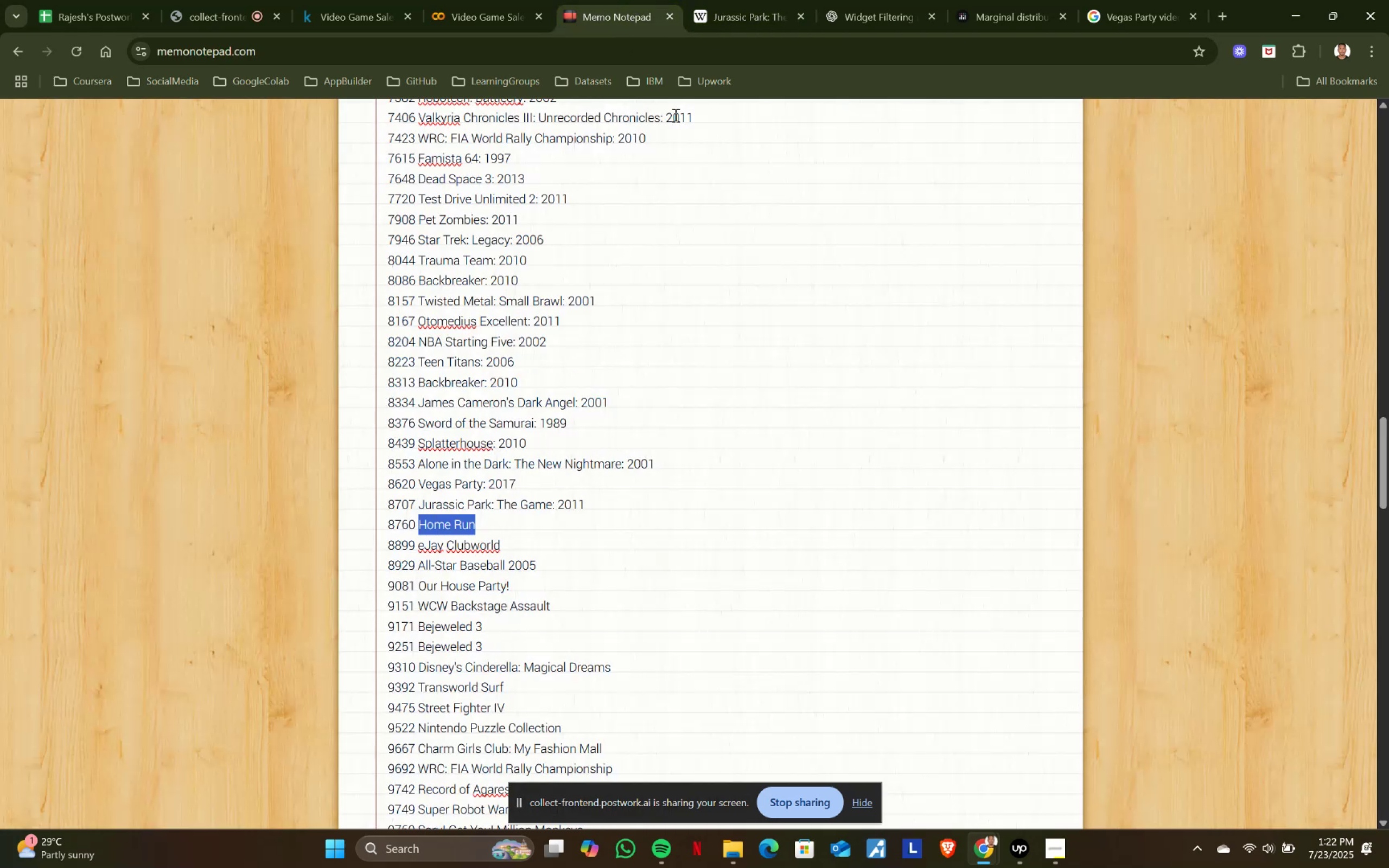 
key(Control+C)
 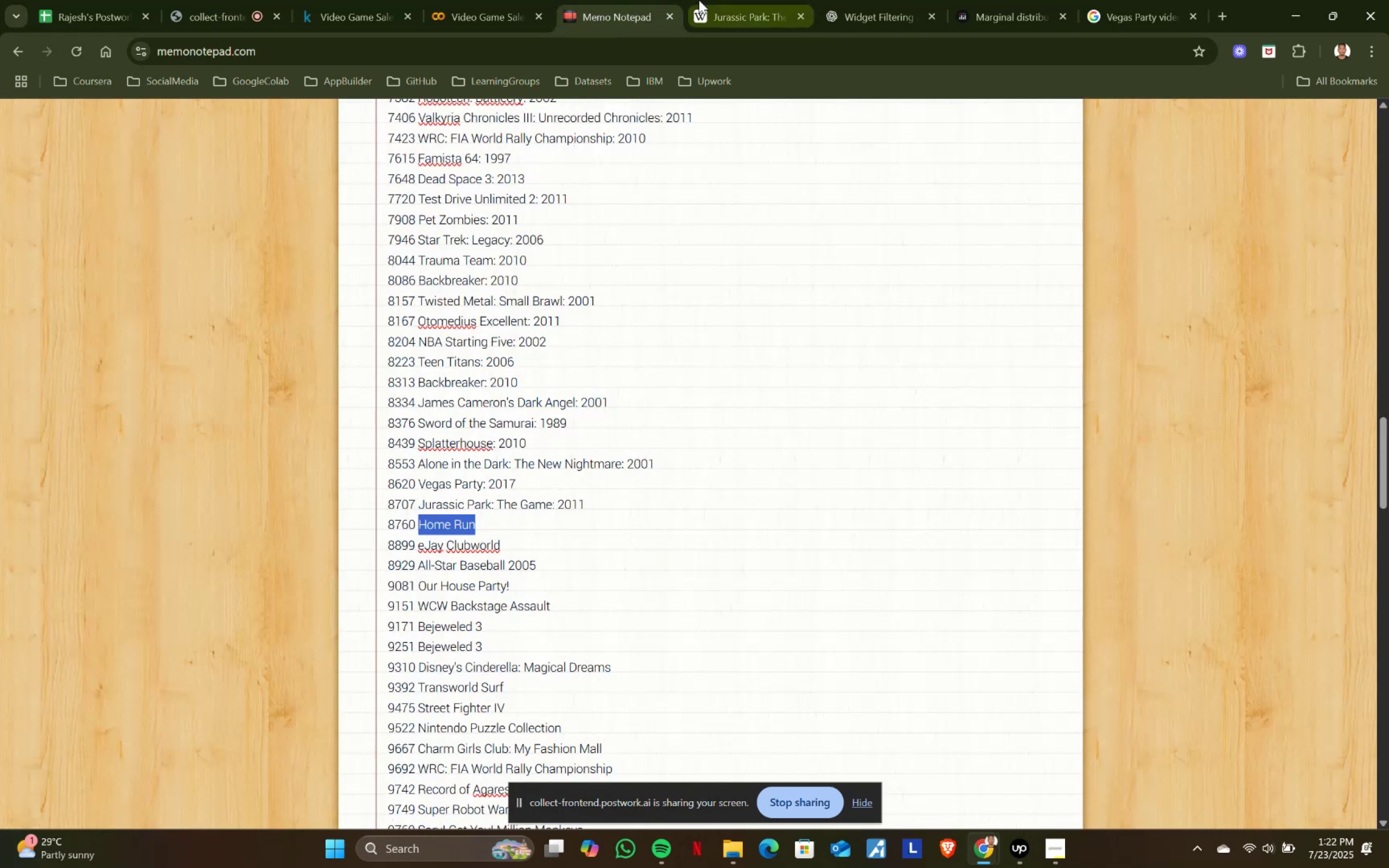 
left_click([699, 0])
 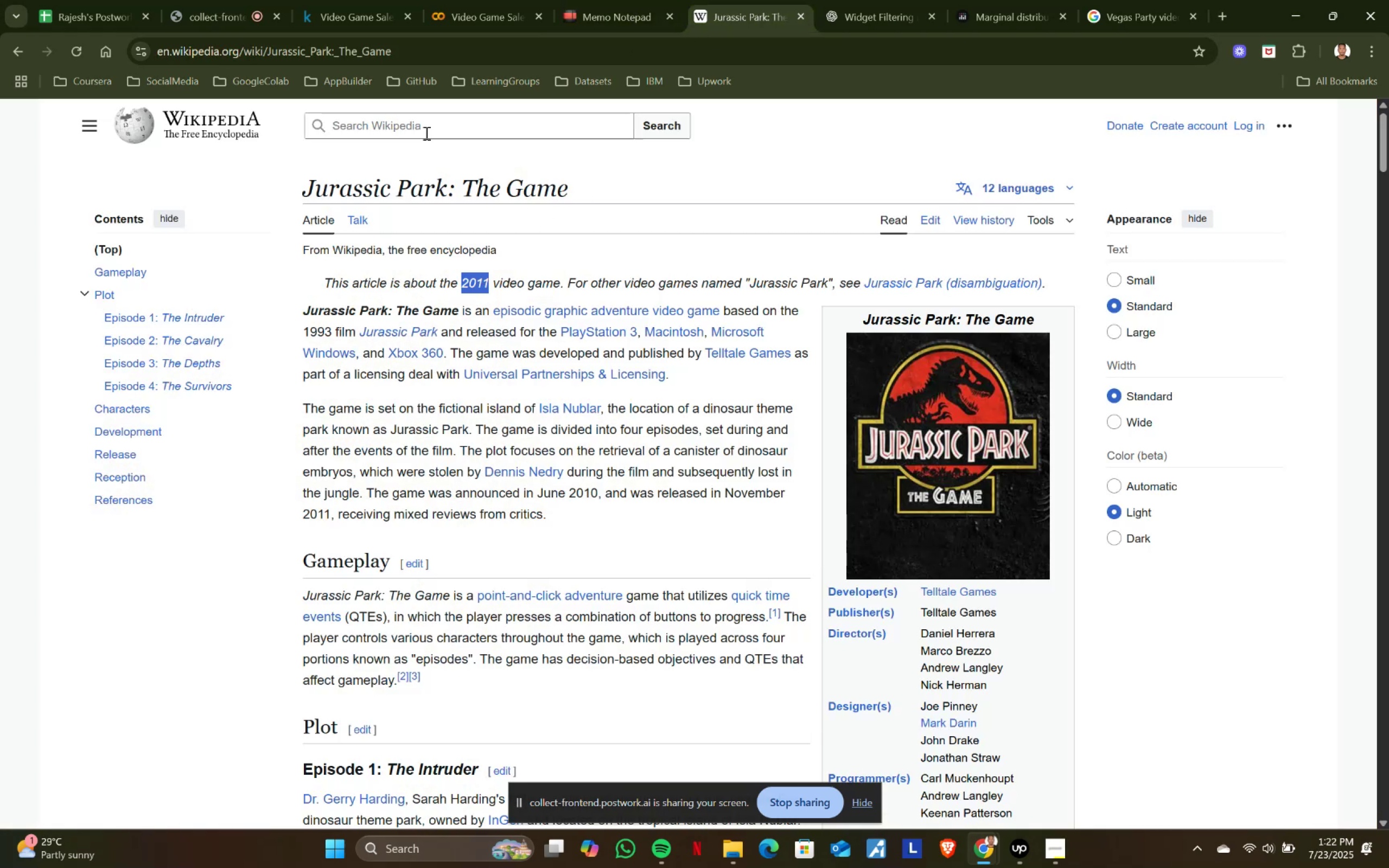 
left_click([423, 126])
 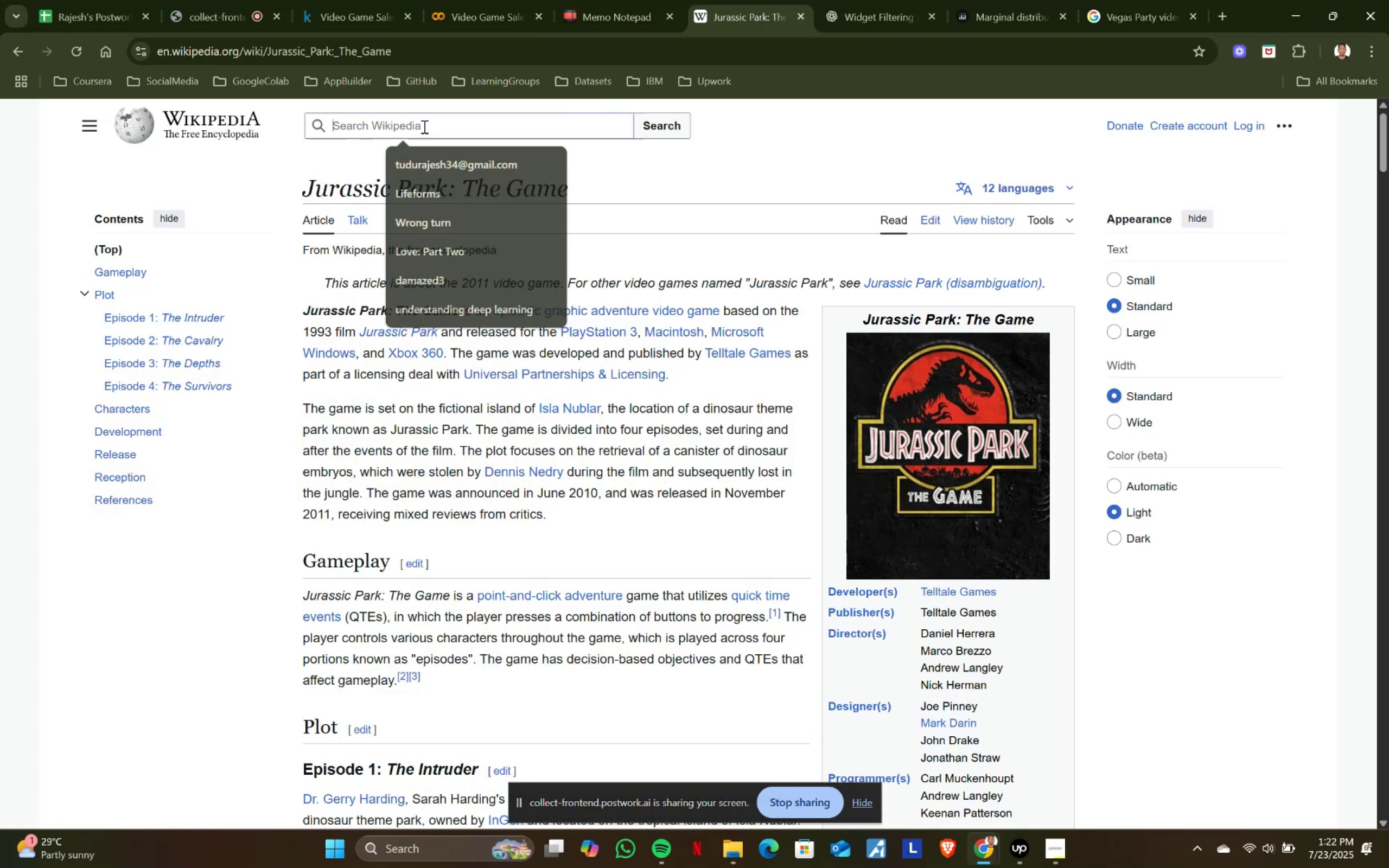 
key(Control+ControlLeft)
 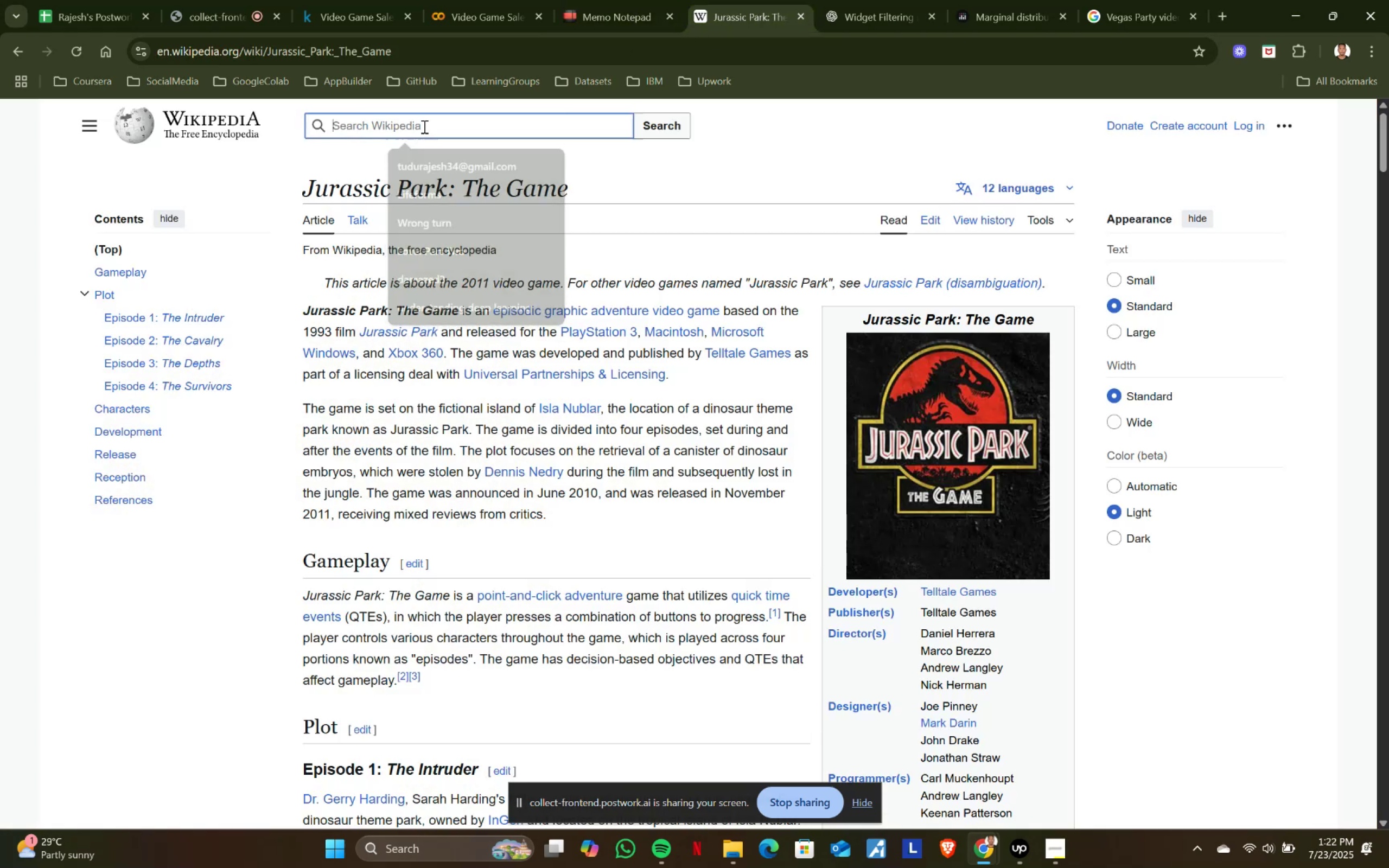 
key(Control+V)
 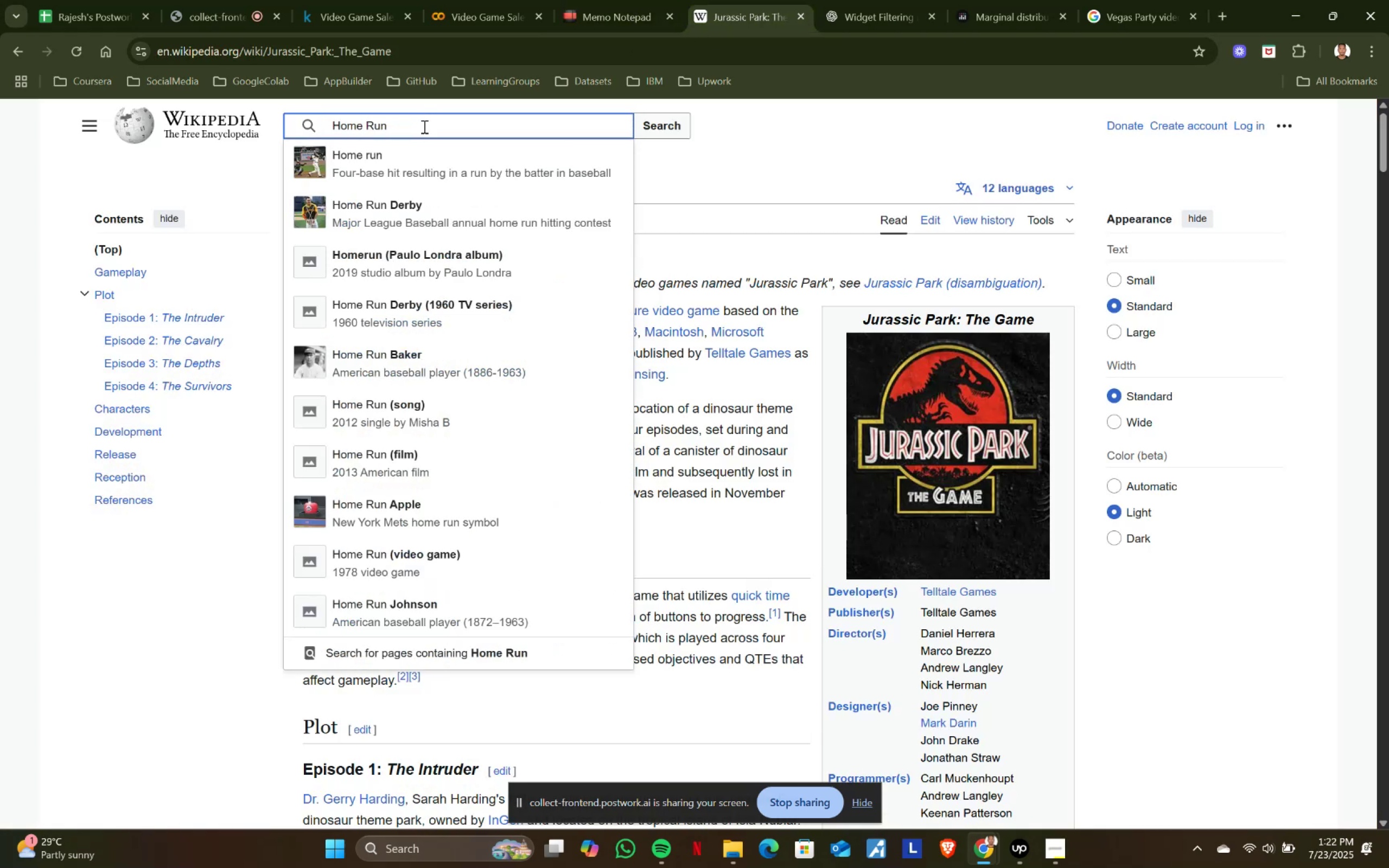 
left_click([410, 560])
 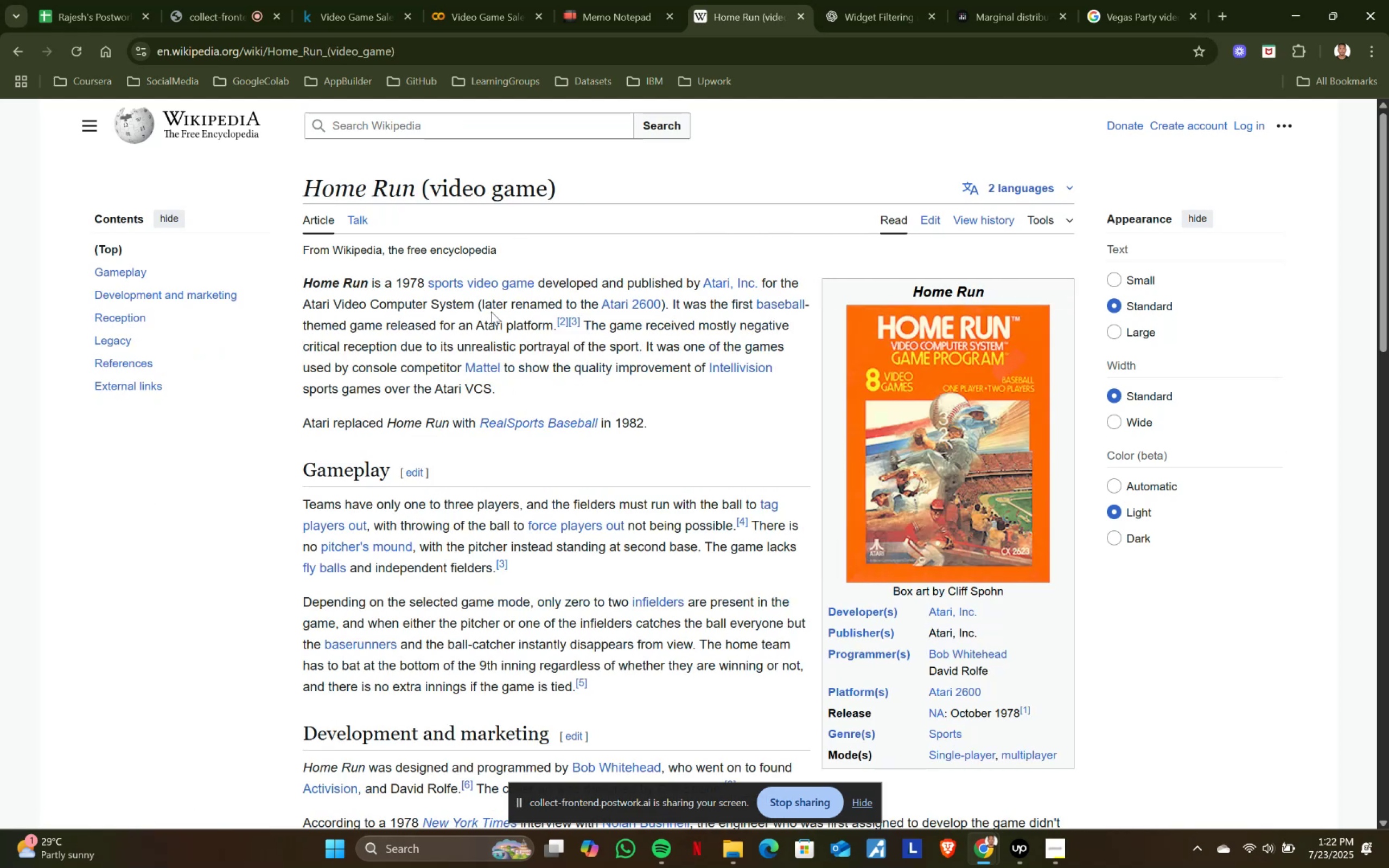 
left_click_drag(start_coordinate=[397, 281], to_coordinate=[422, 283])
 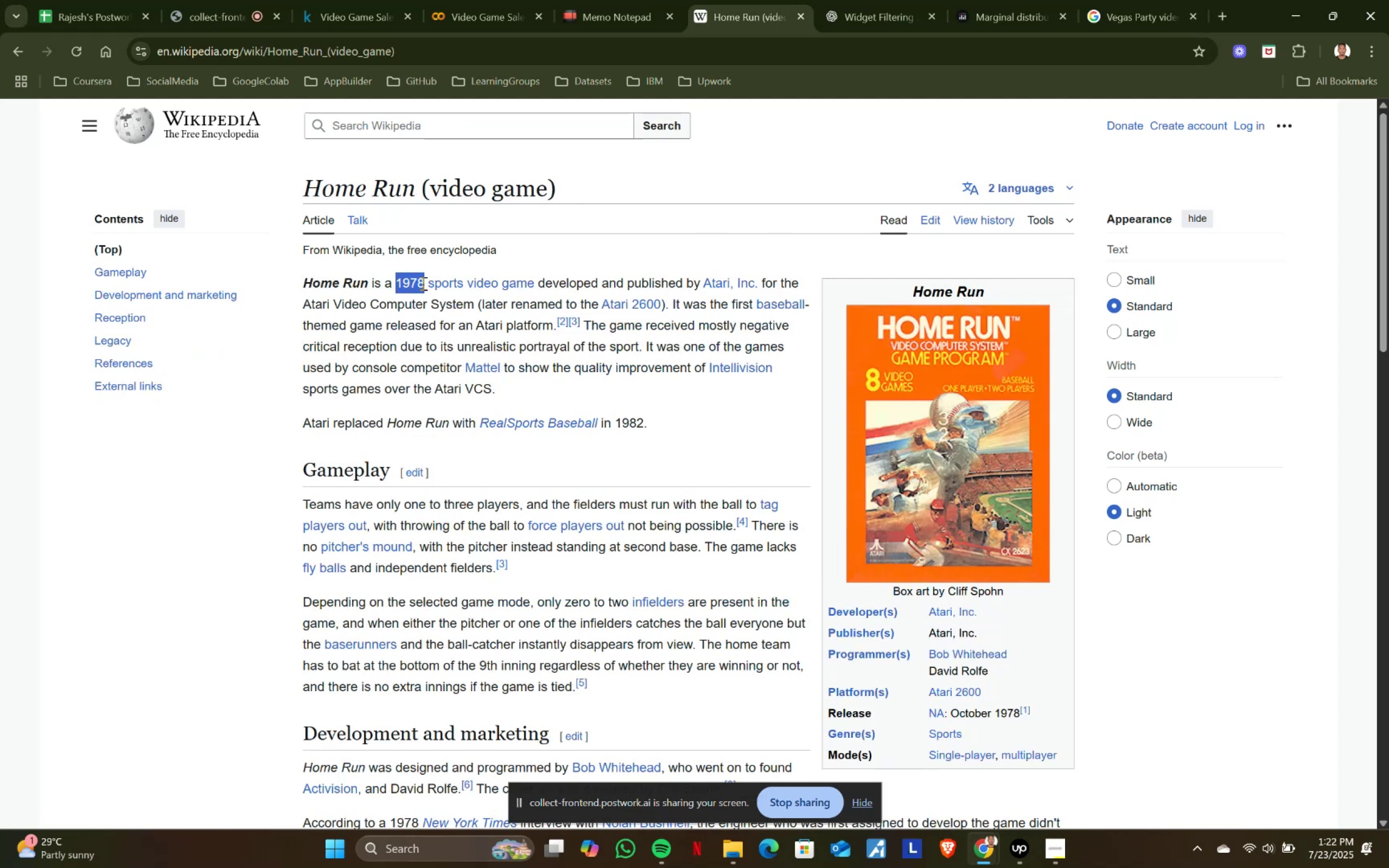 
key(Control+ControlLeft)
 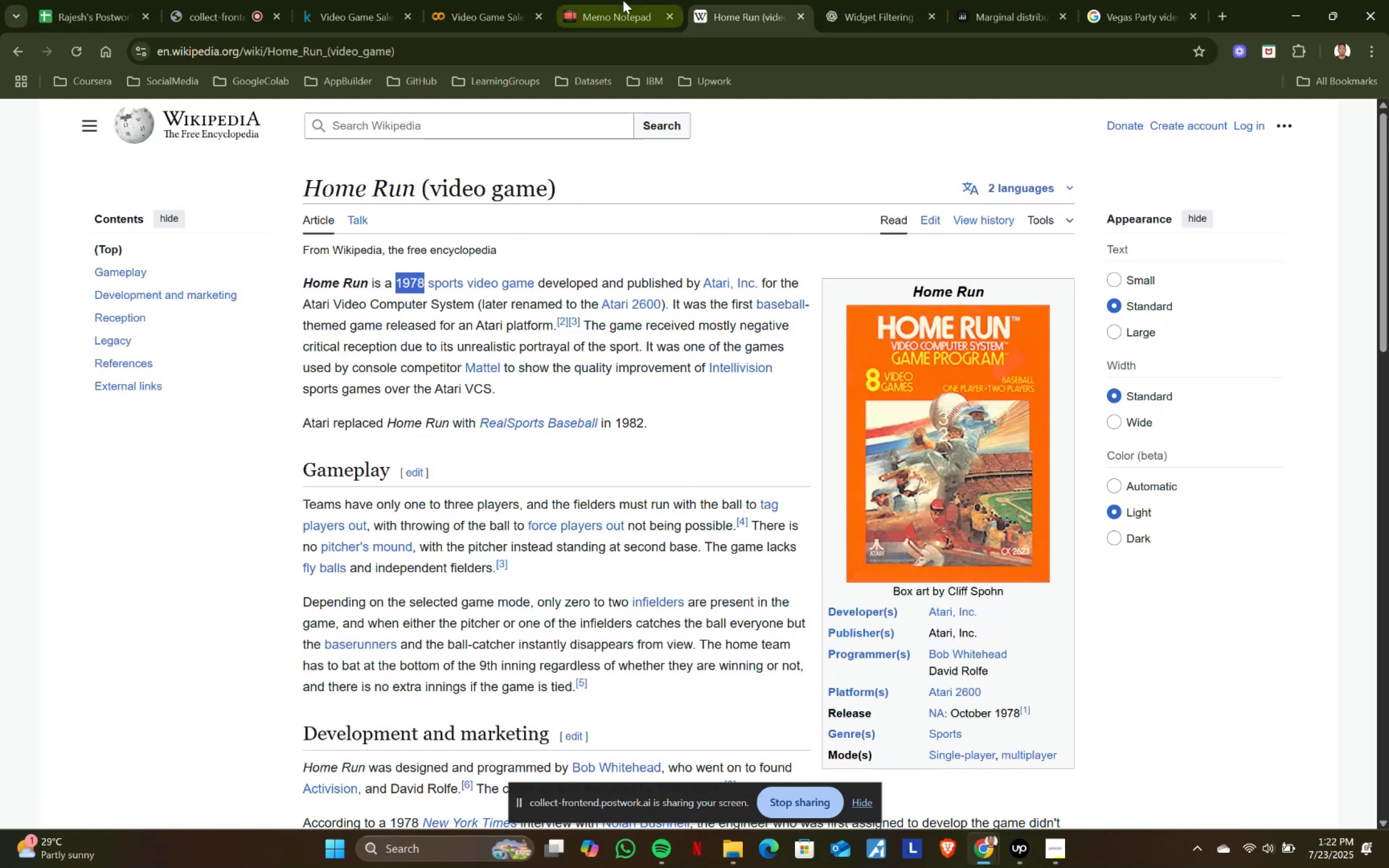 
key(Control+C)
 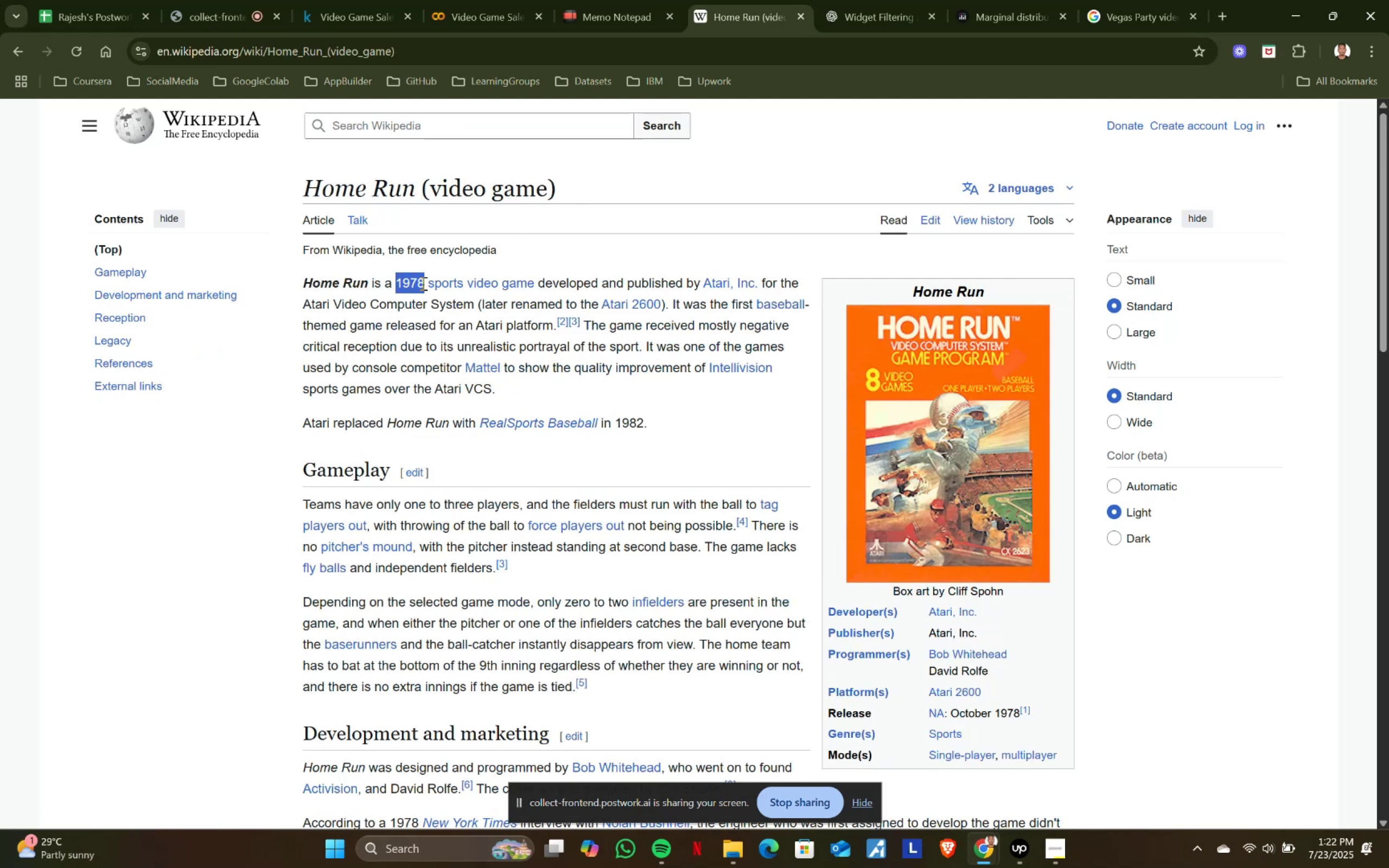 
key(Control+ControlLeft)
 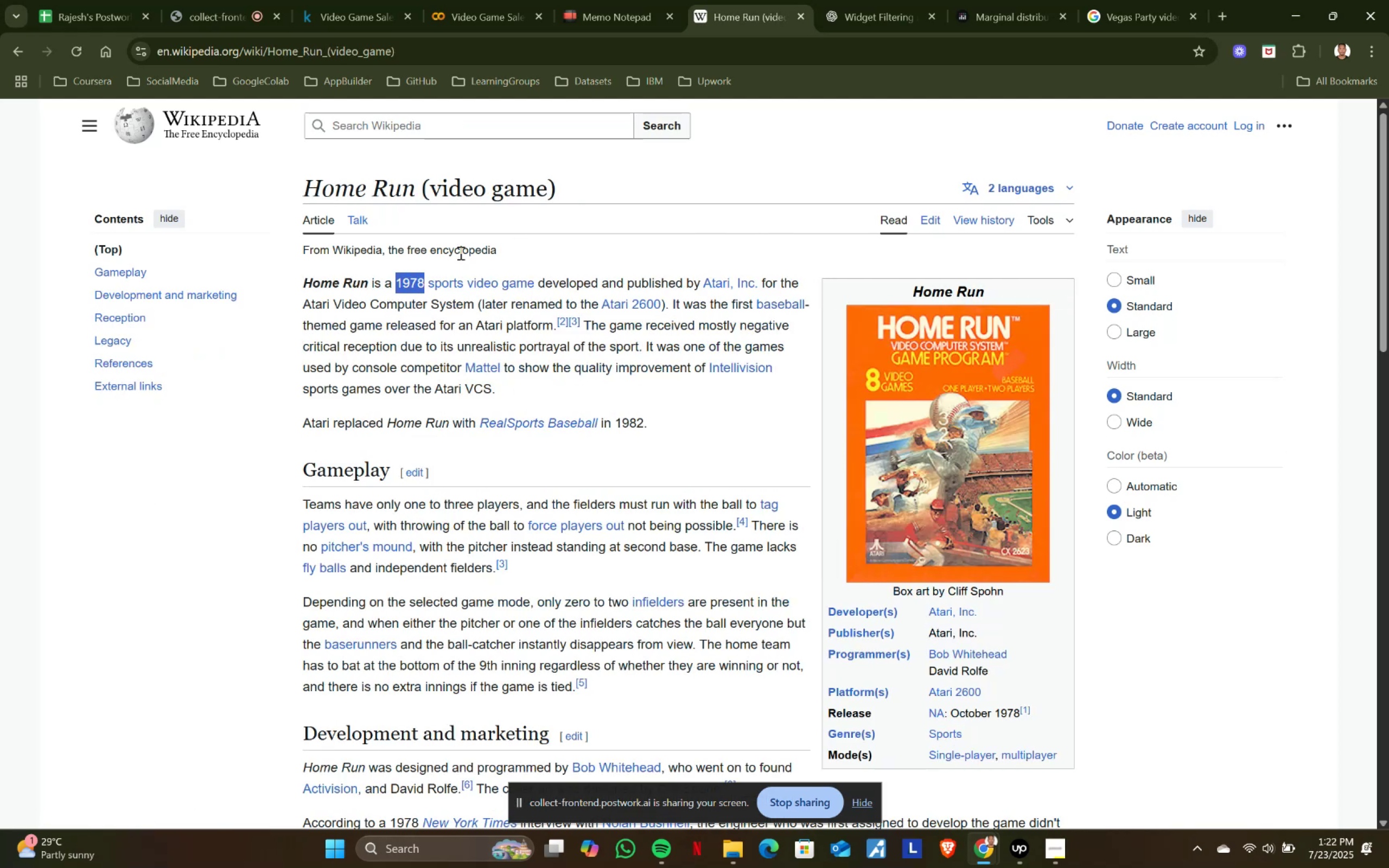 
key(Control+C)
 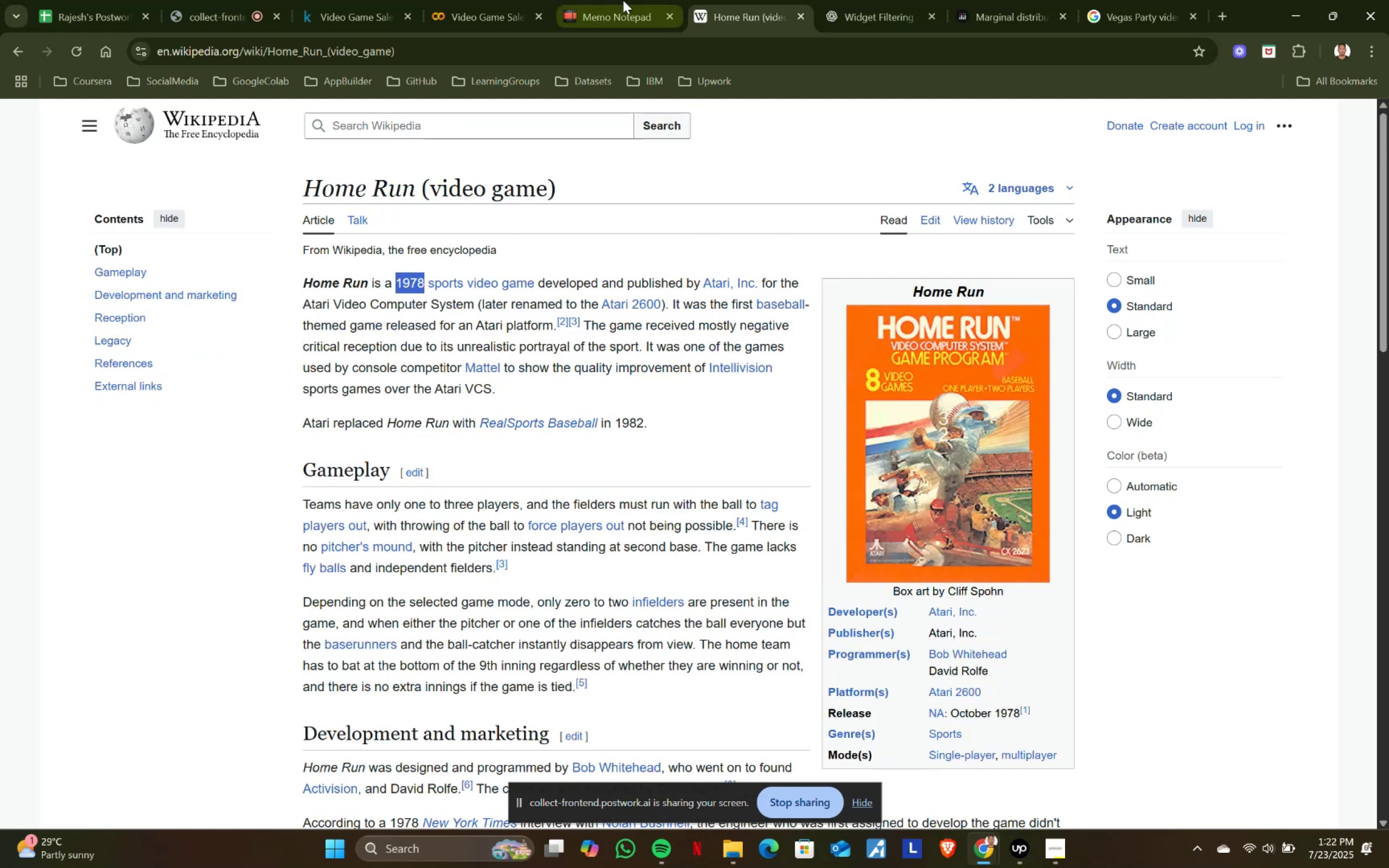 
left_click([623, 0])
 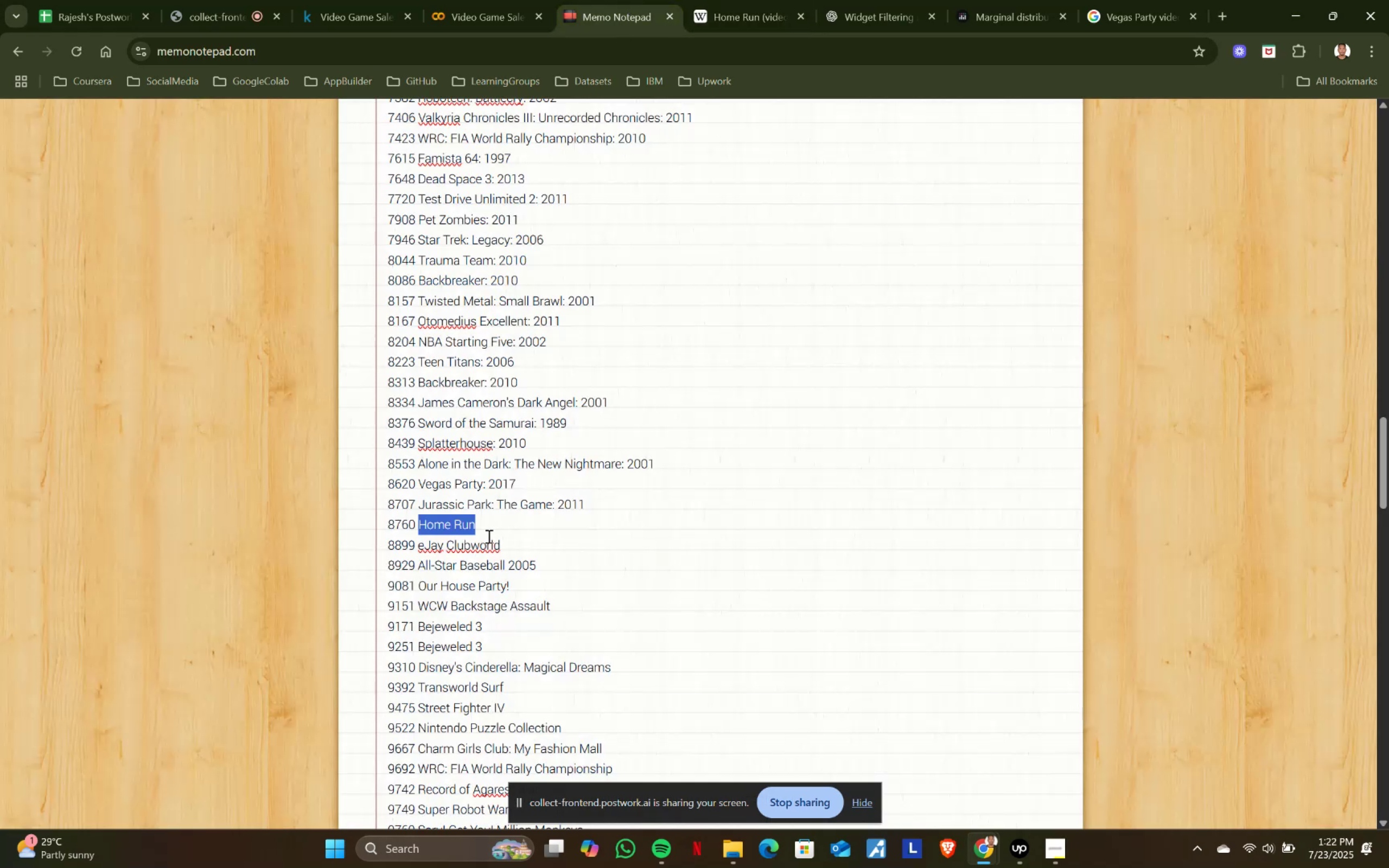 
left_click([492, 523])
 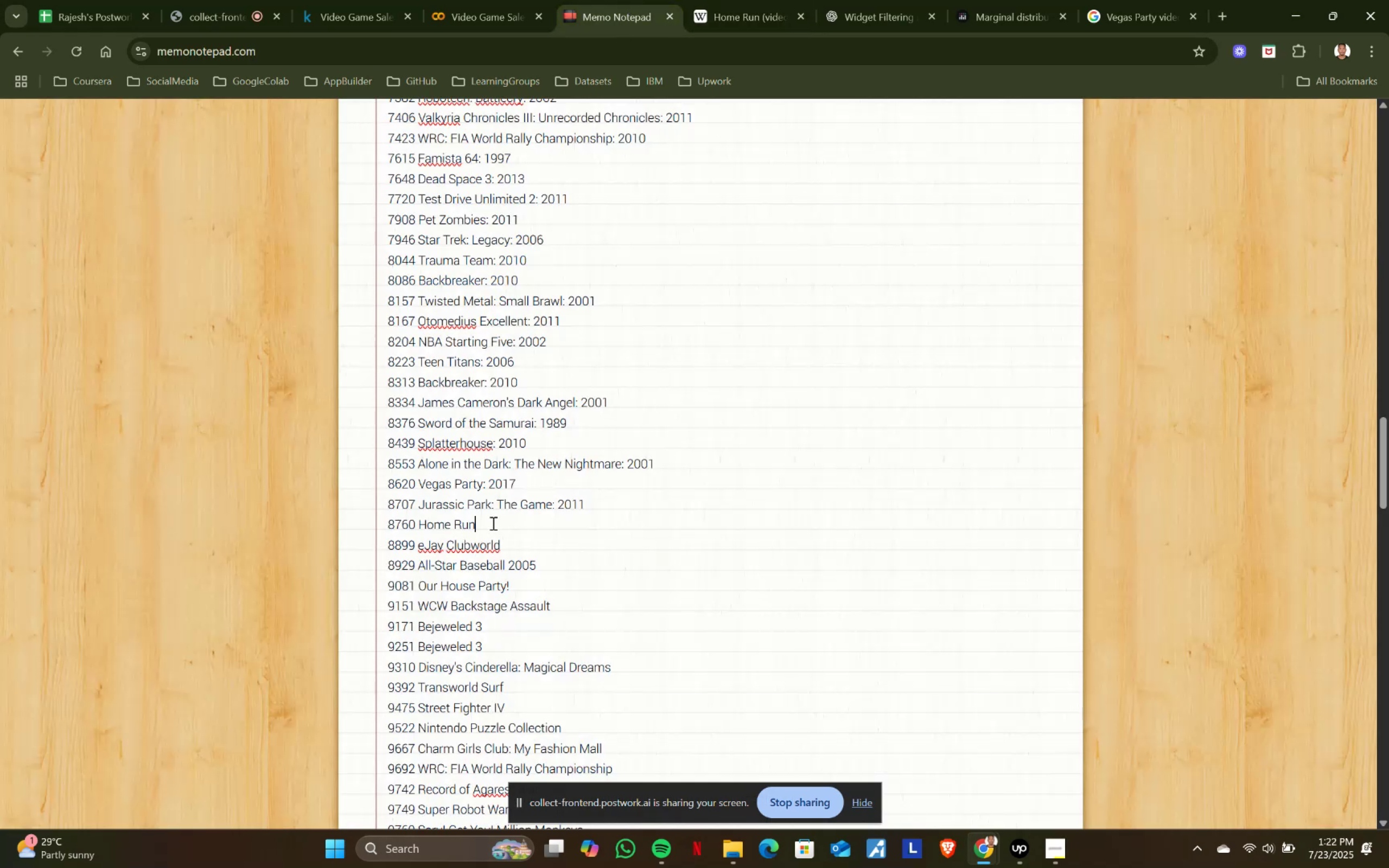 
key(Shift+ShiftRight)
 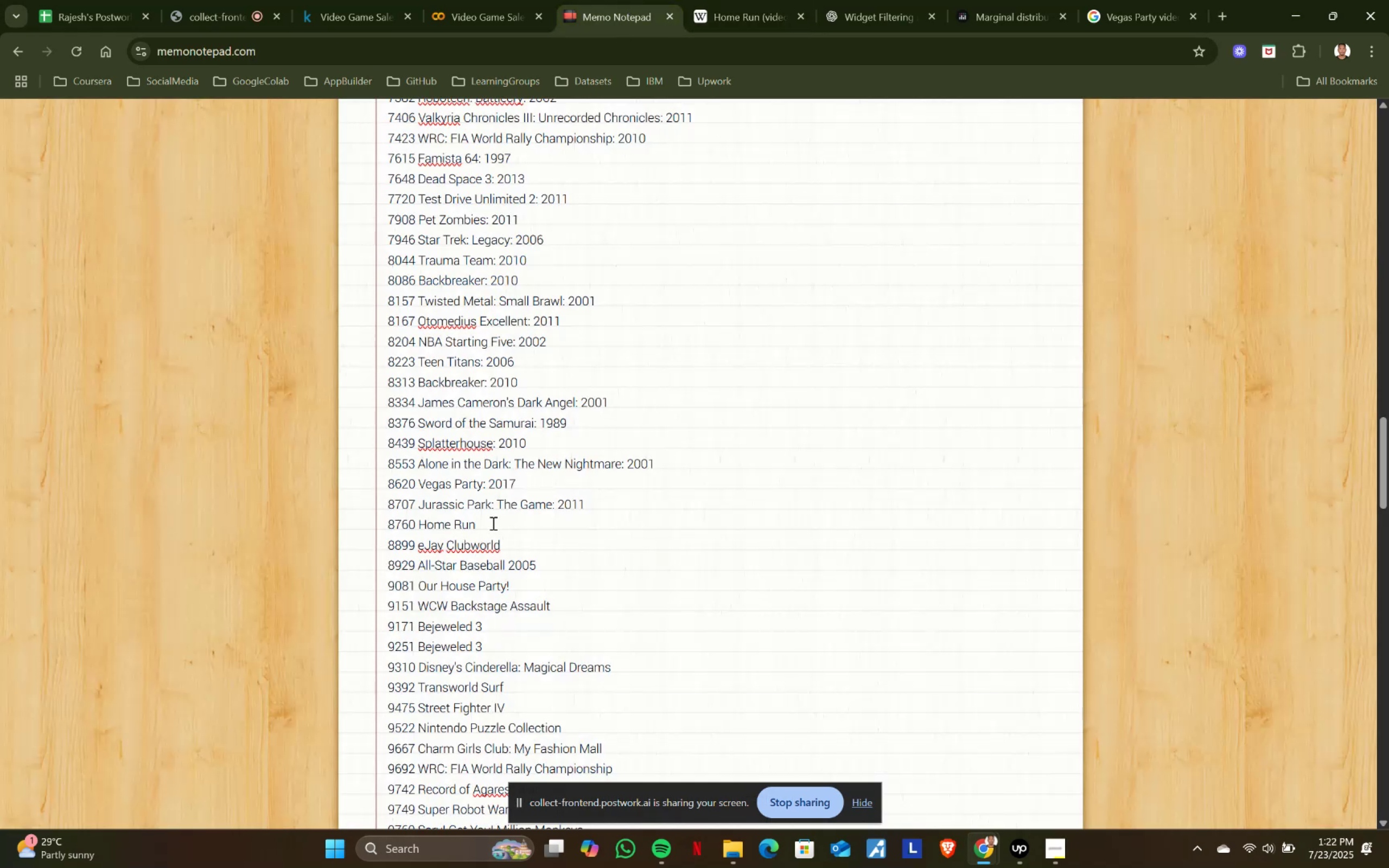 
key(Shift+Semicolon)
 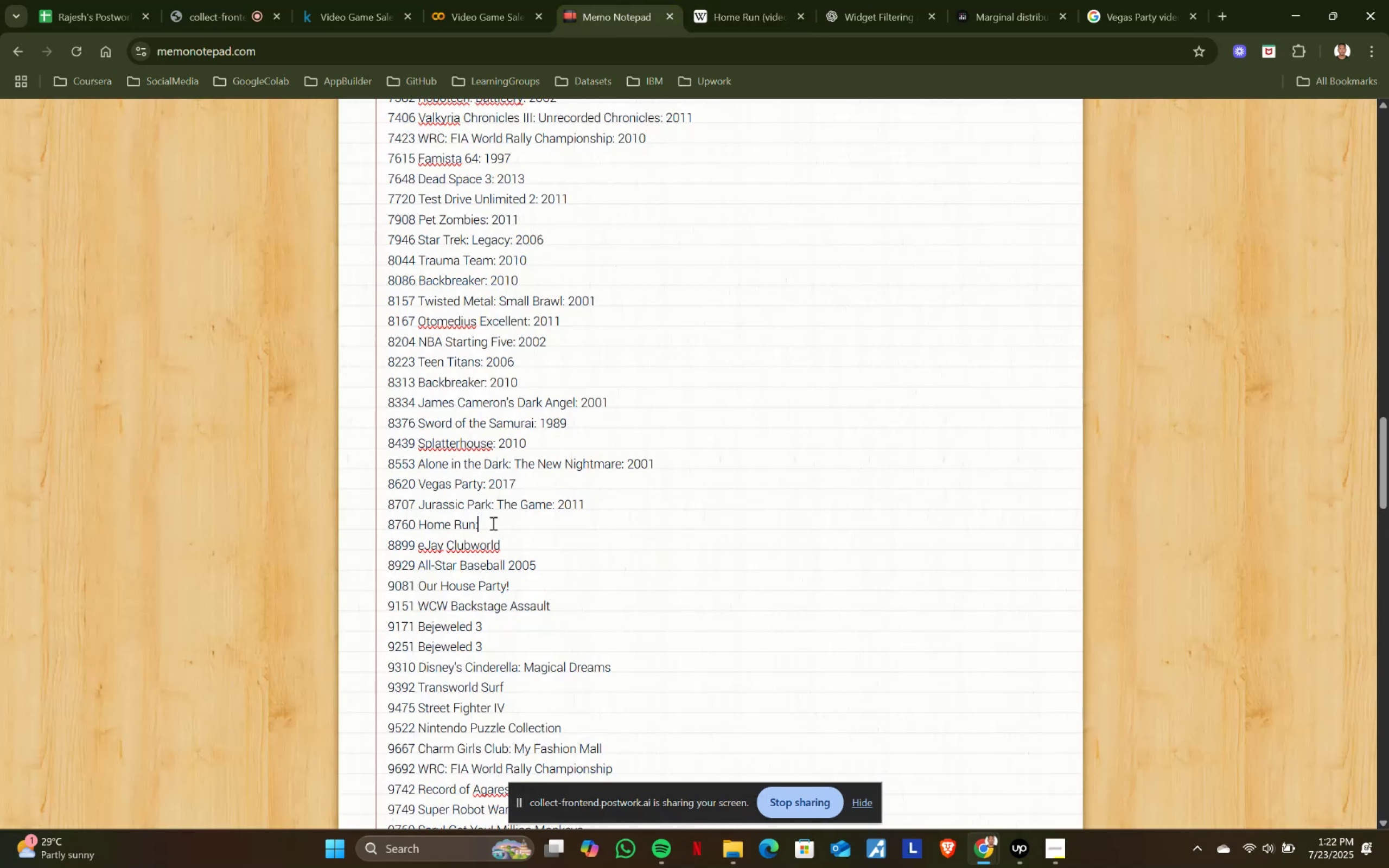 
key(Space)
 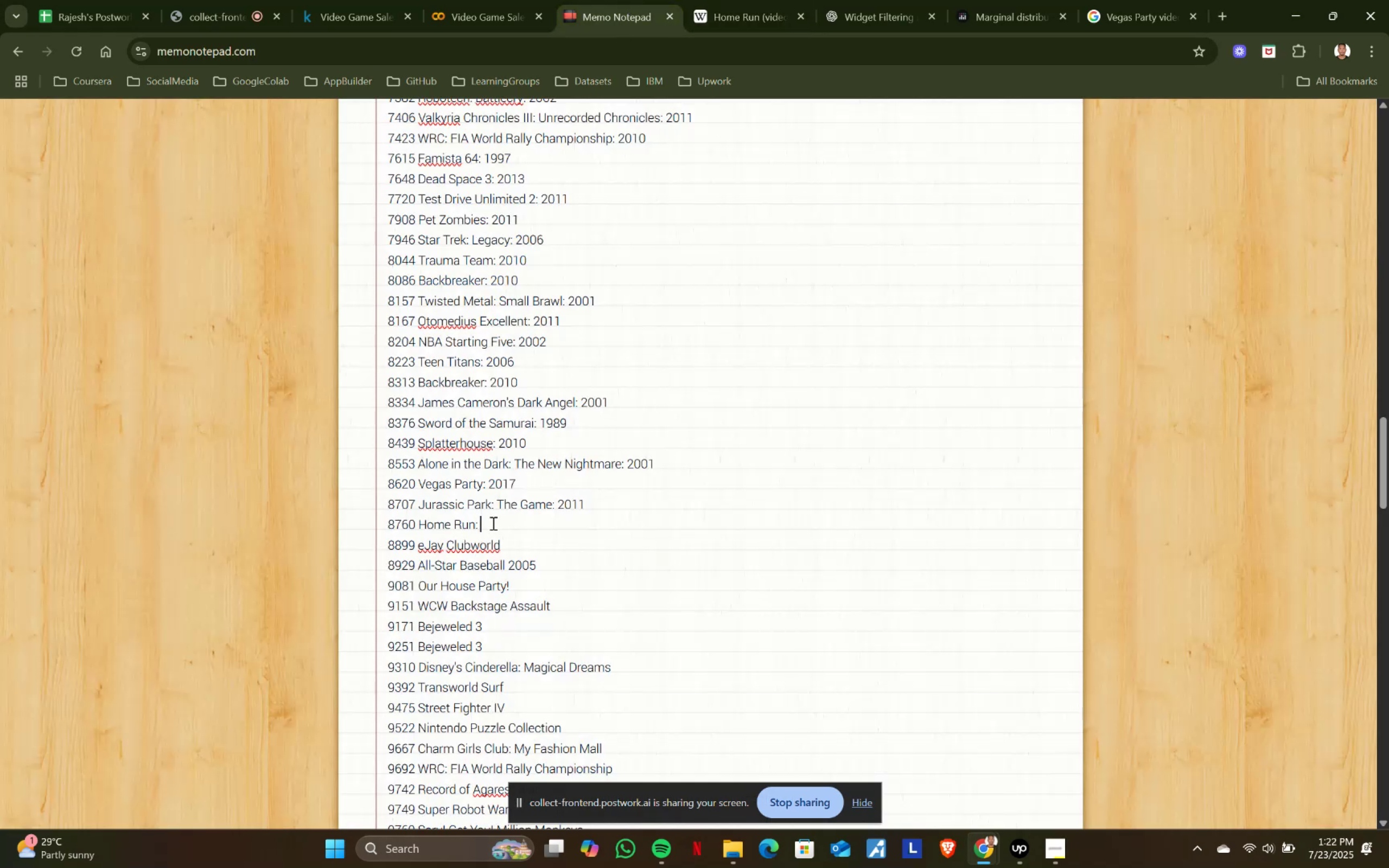 
key(Control+ControlLeft)
 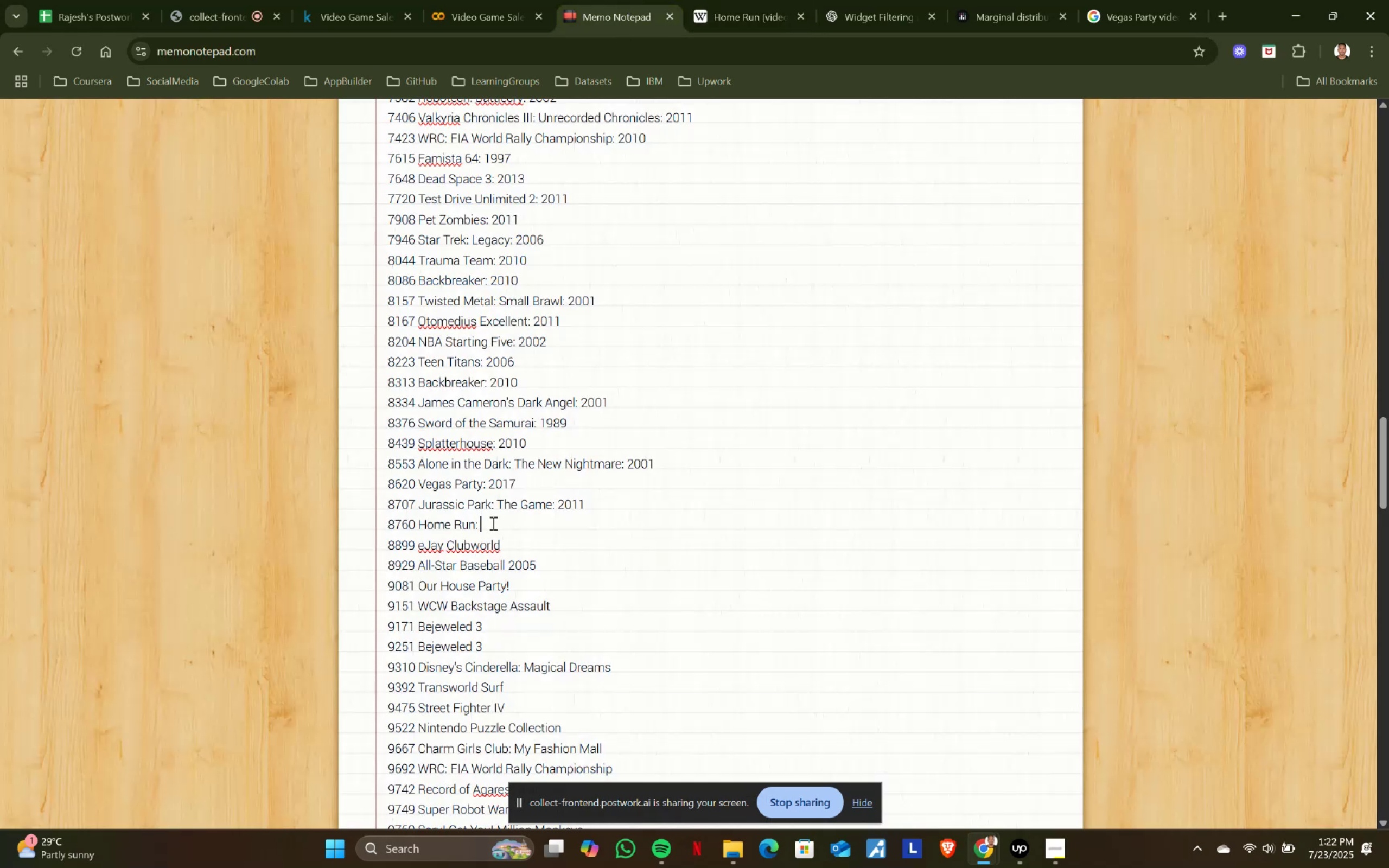 
key(Control+V)
 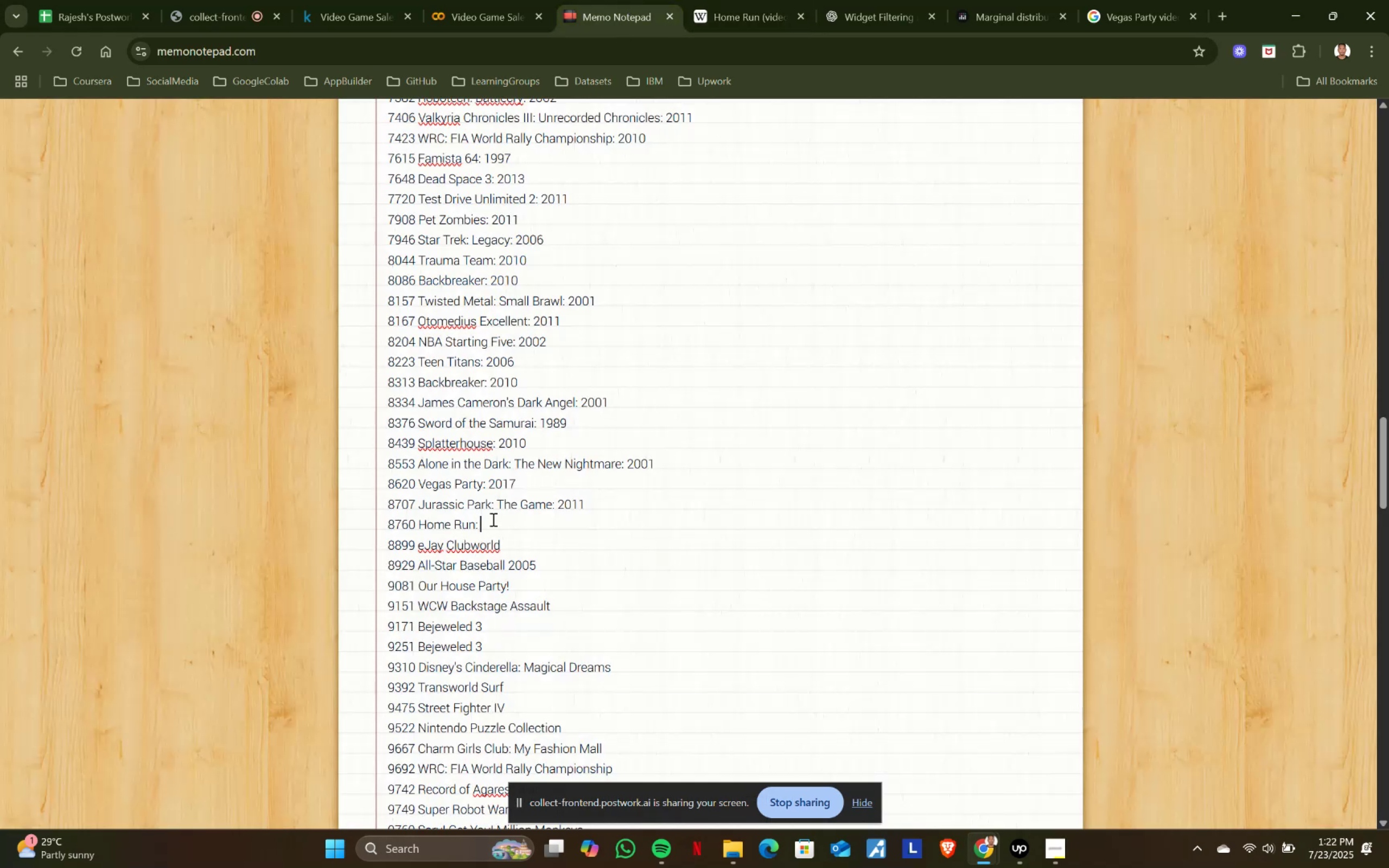 
key(Control+ControlLeft)
 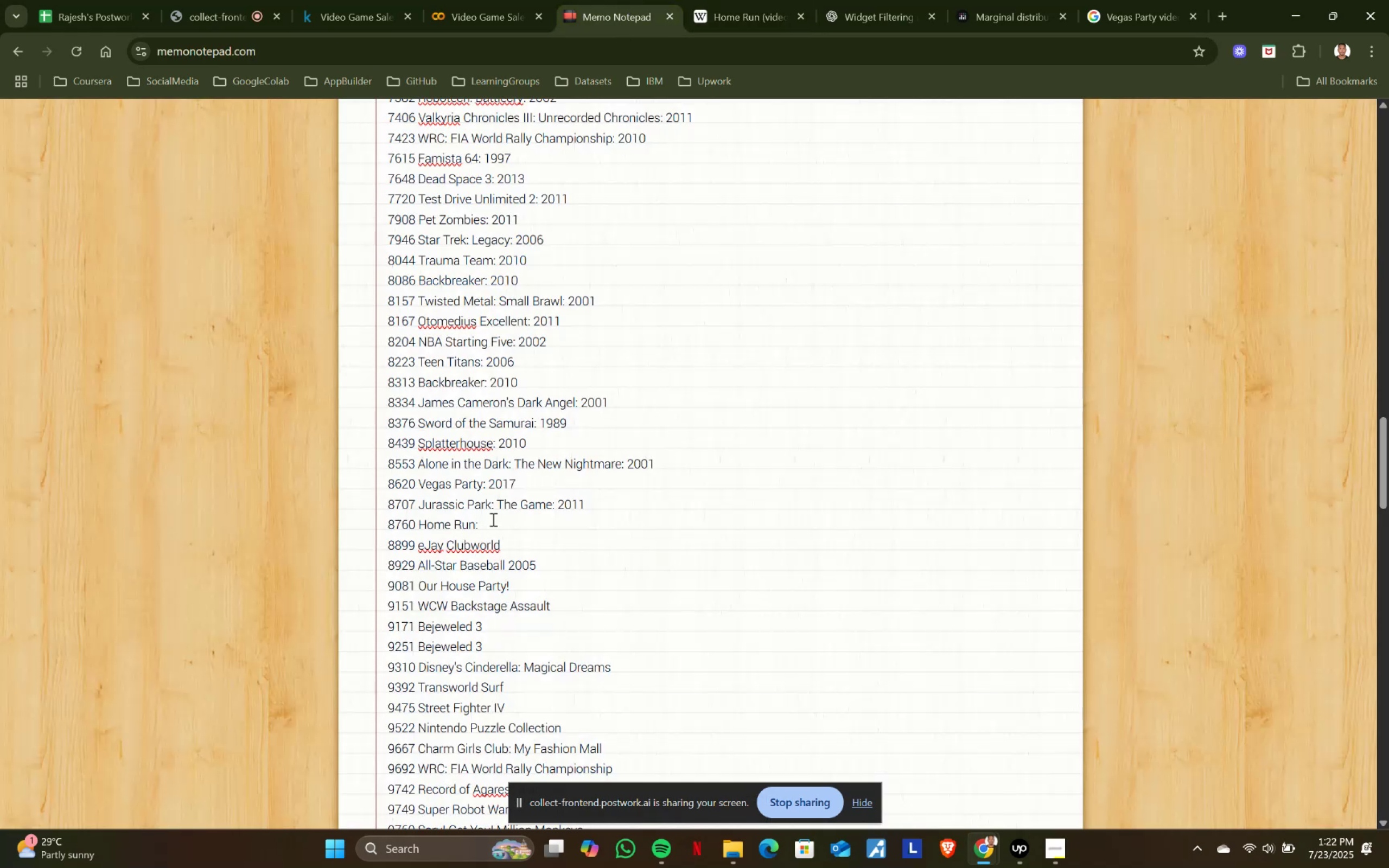 
key(Control+V)
 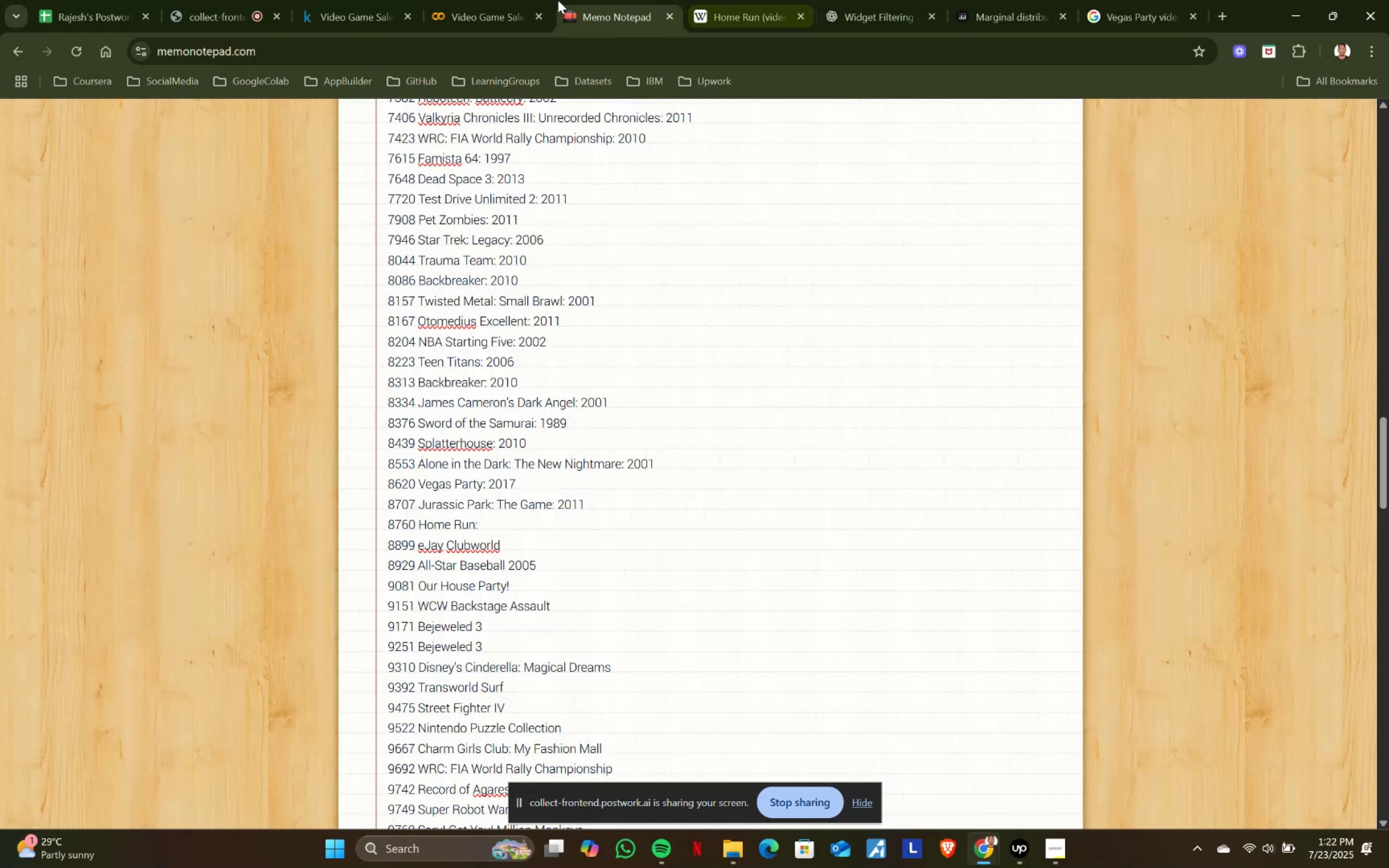 
left_click([499, 0])
 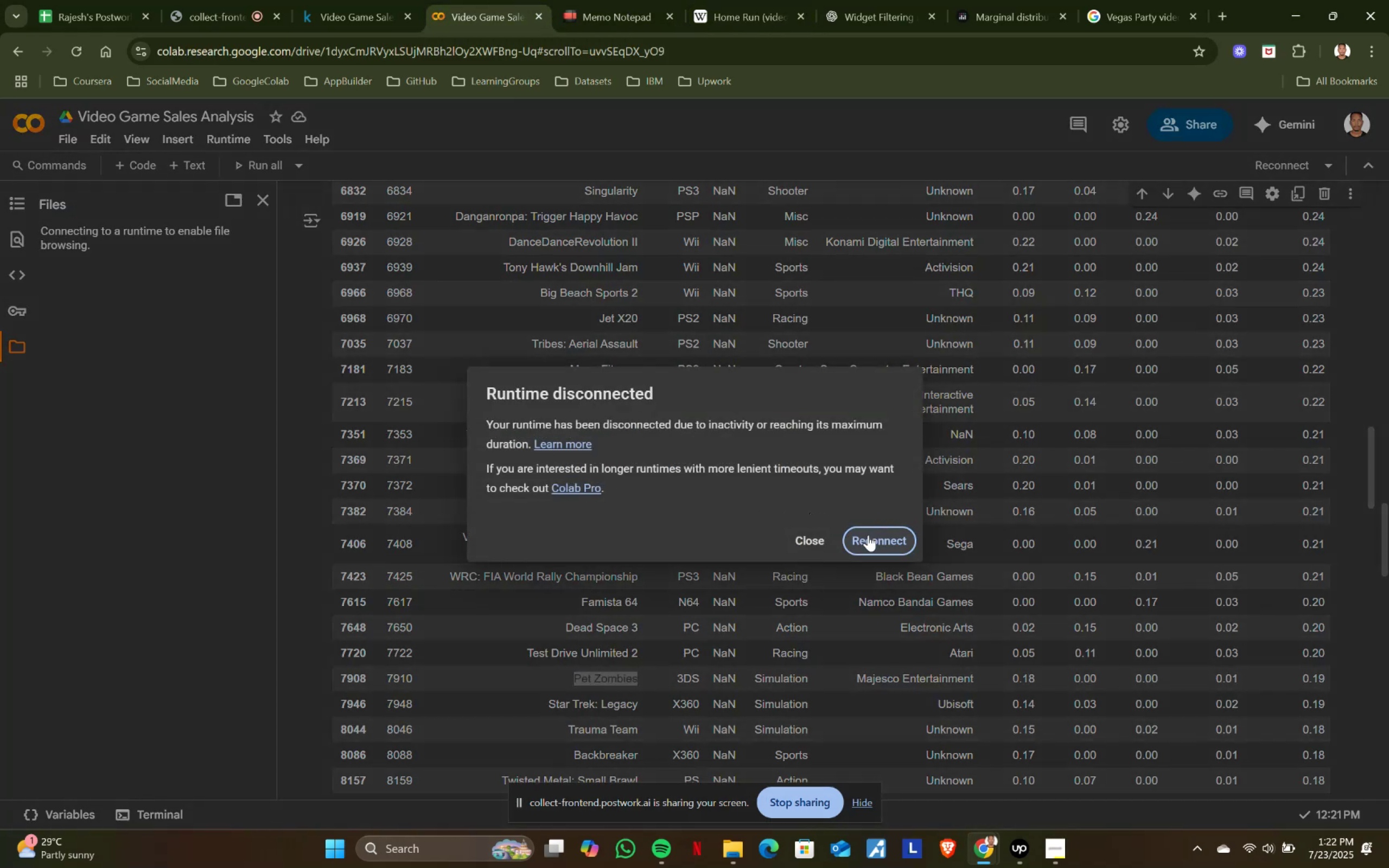 
left_click([868, 535])
 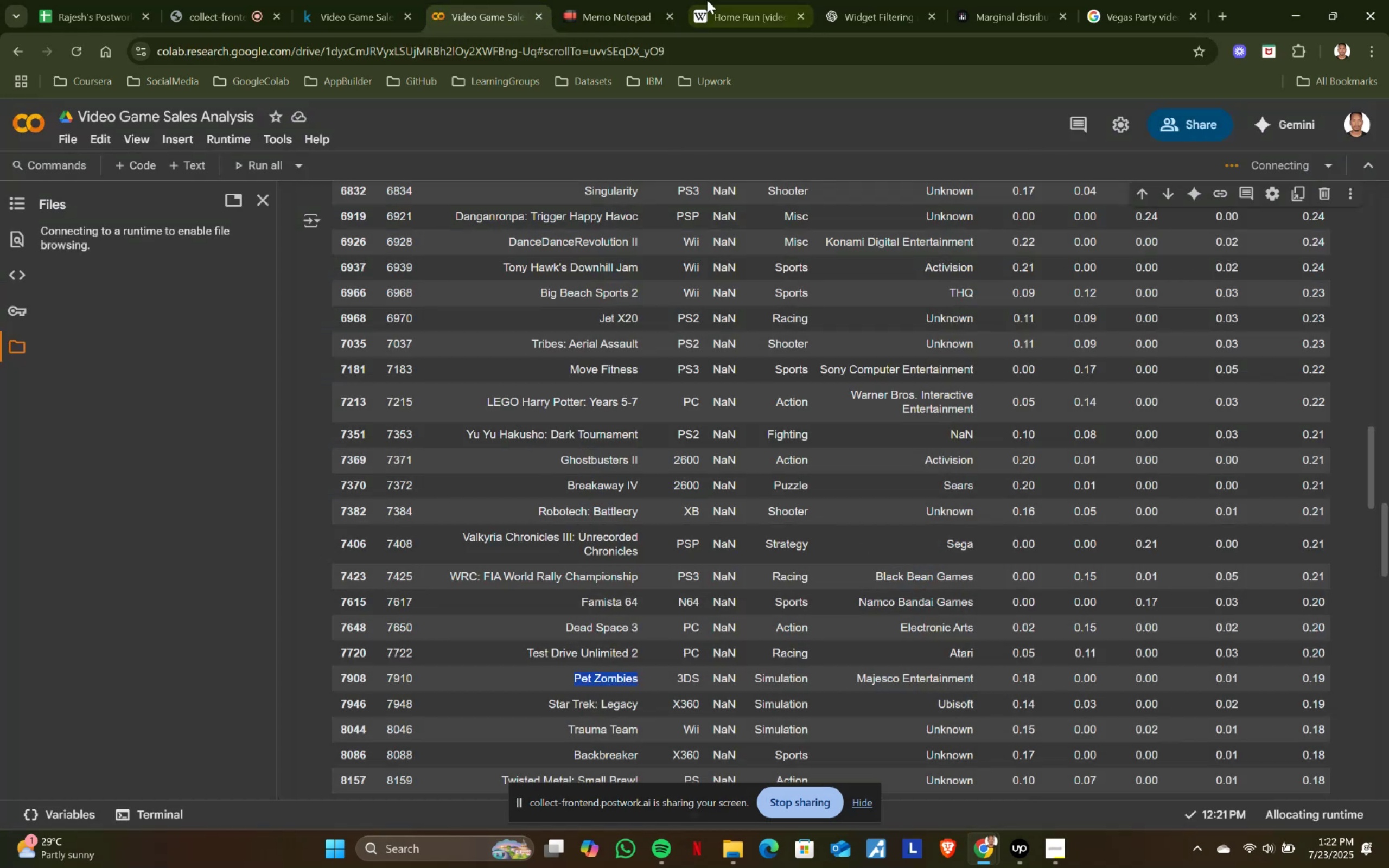 
left_click([706, 0])
 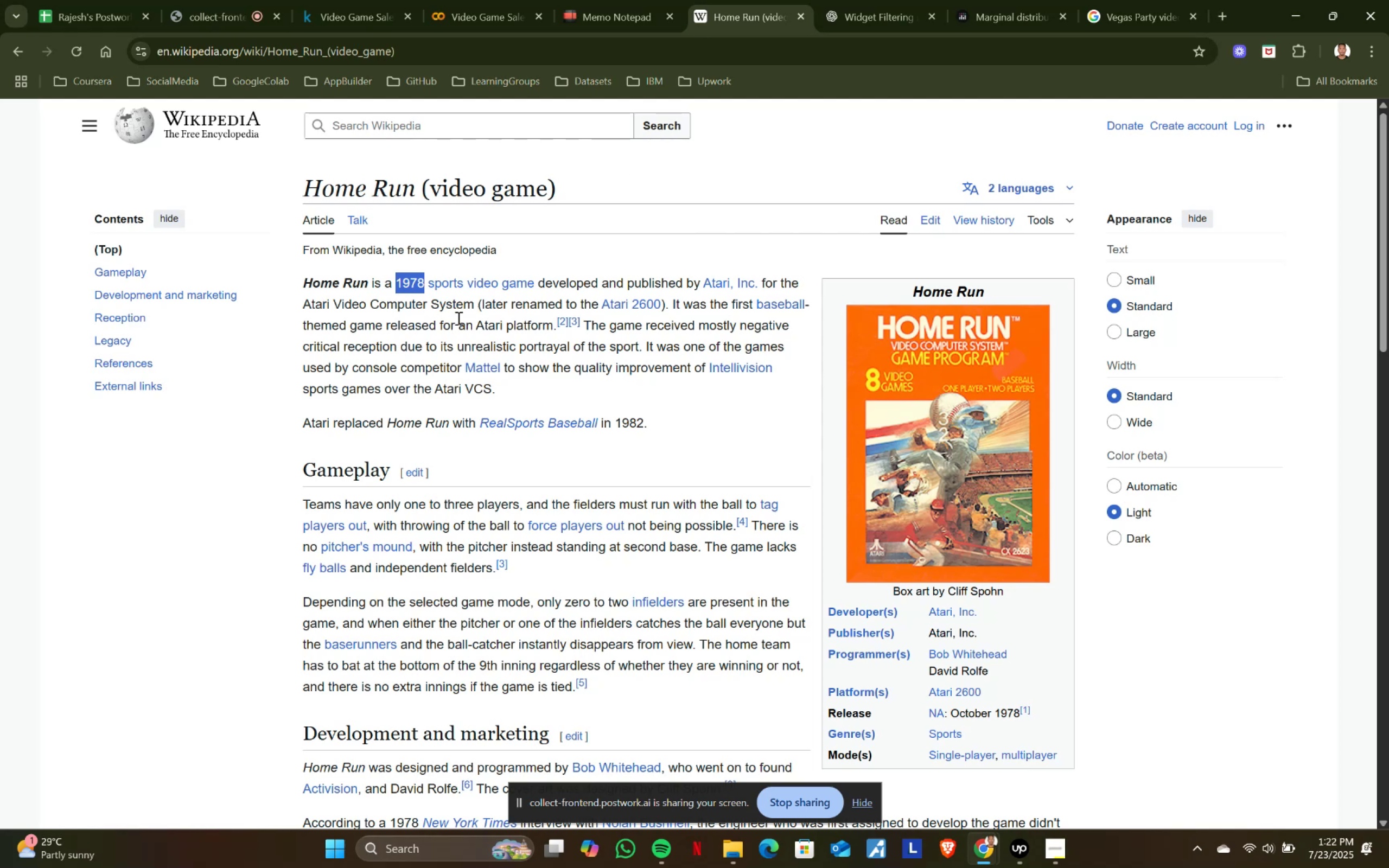 
key(Control+C)
 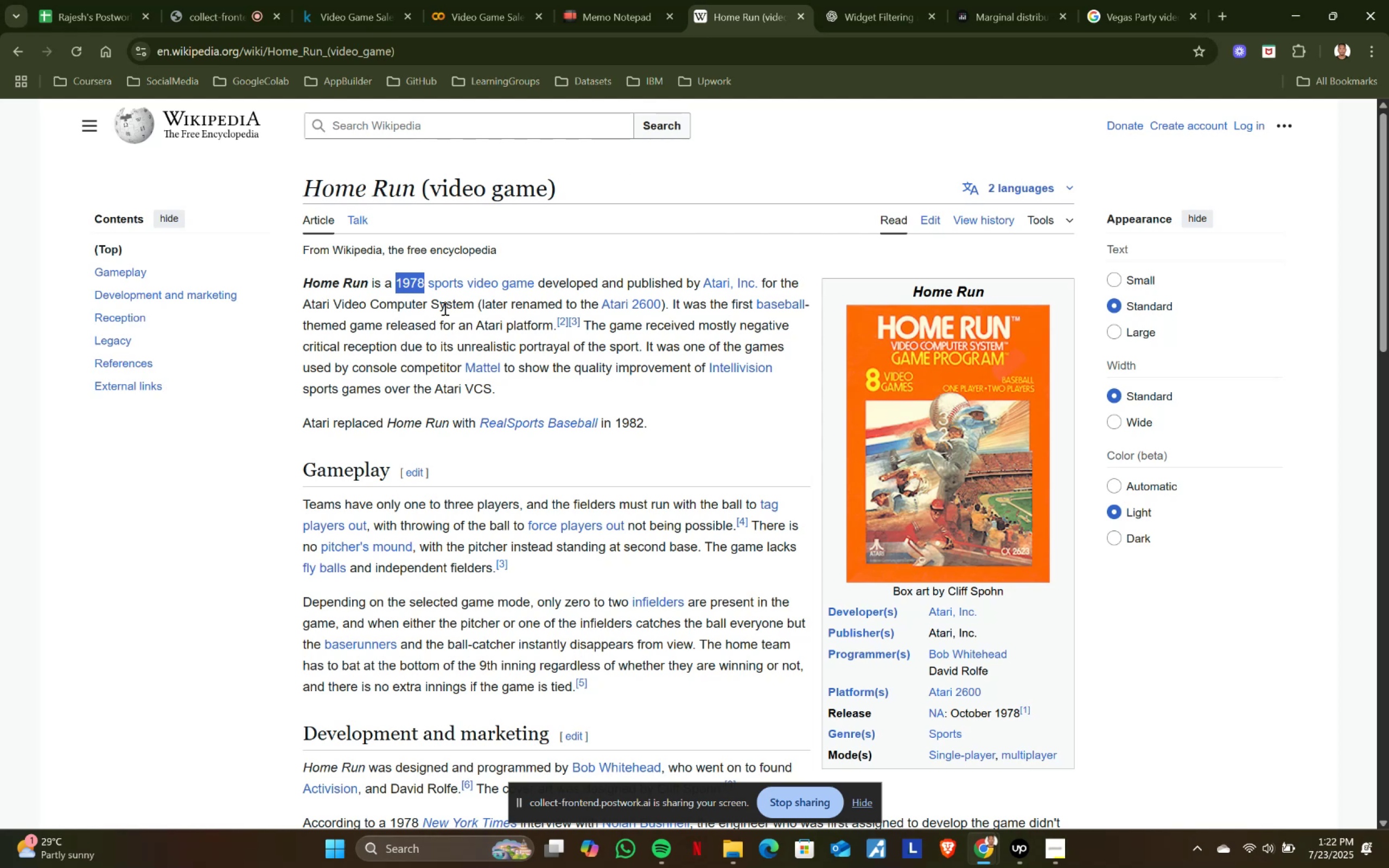 
key(Control+C)
 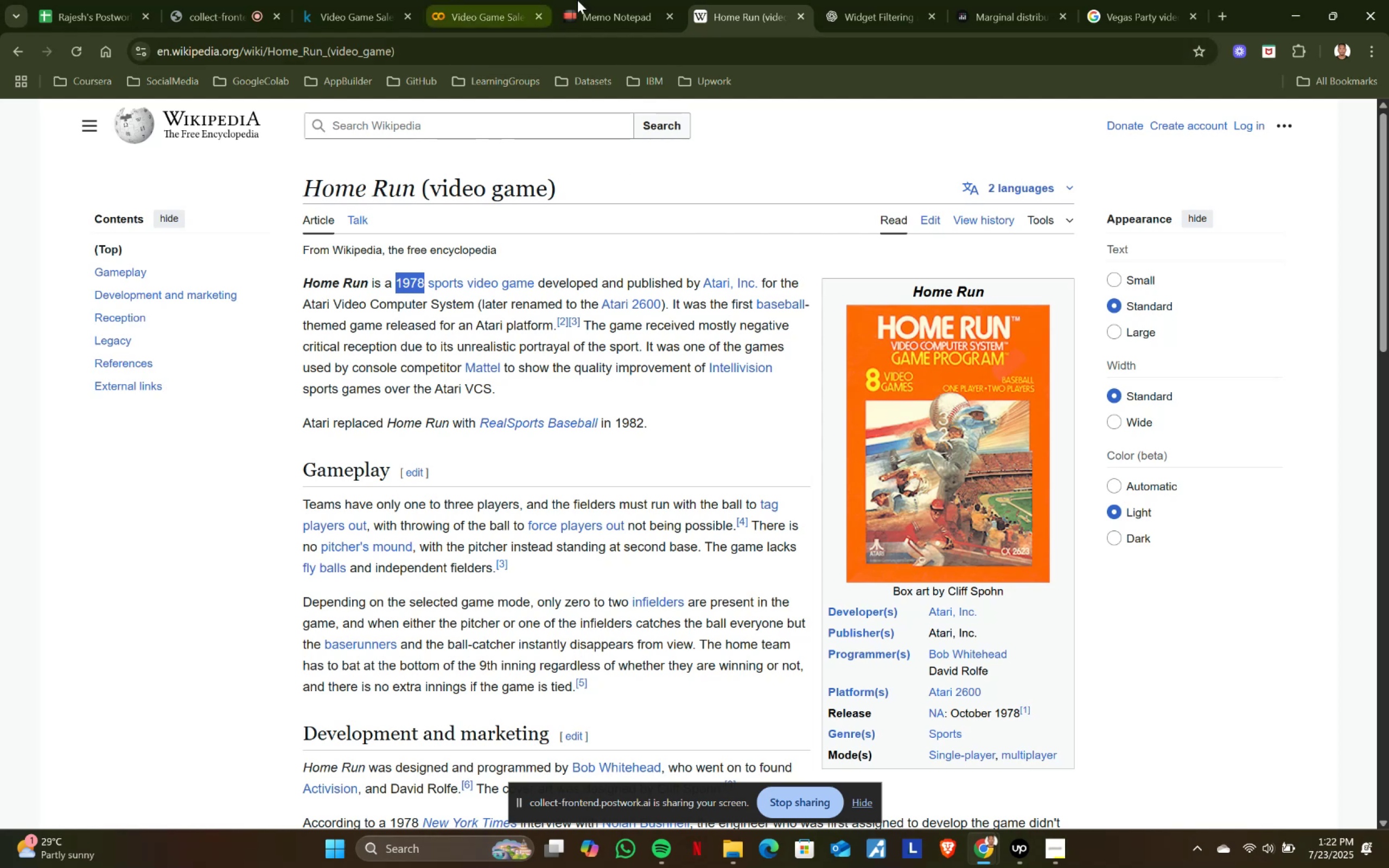 
left_click([600, 0])
 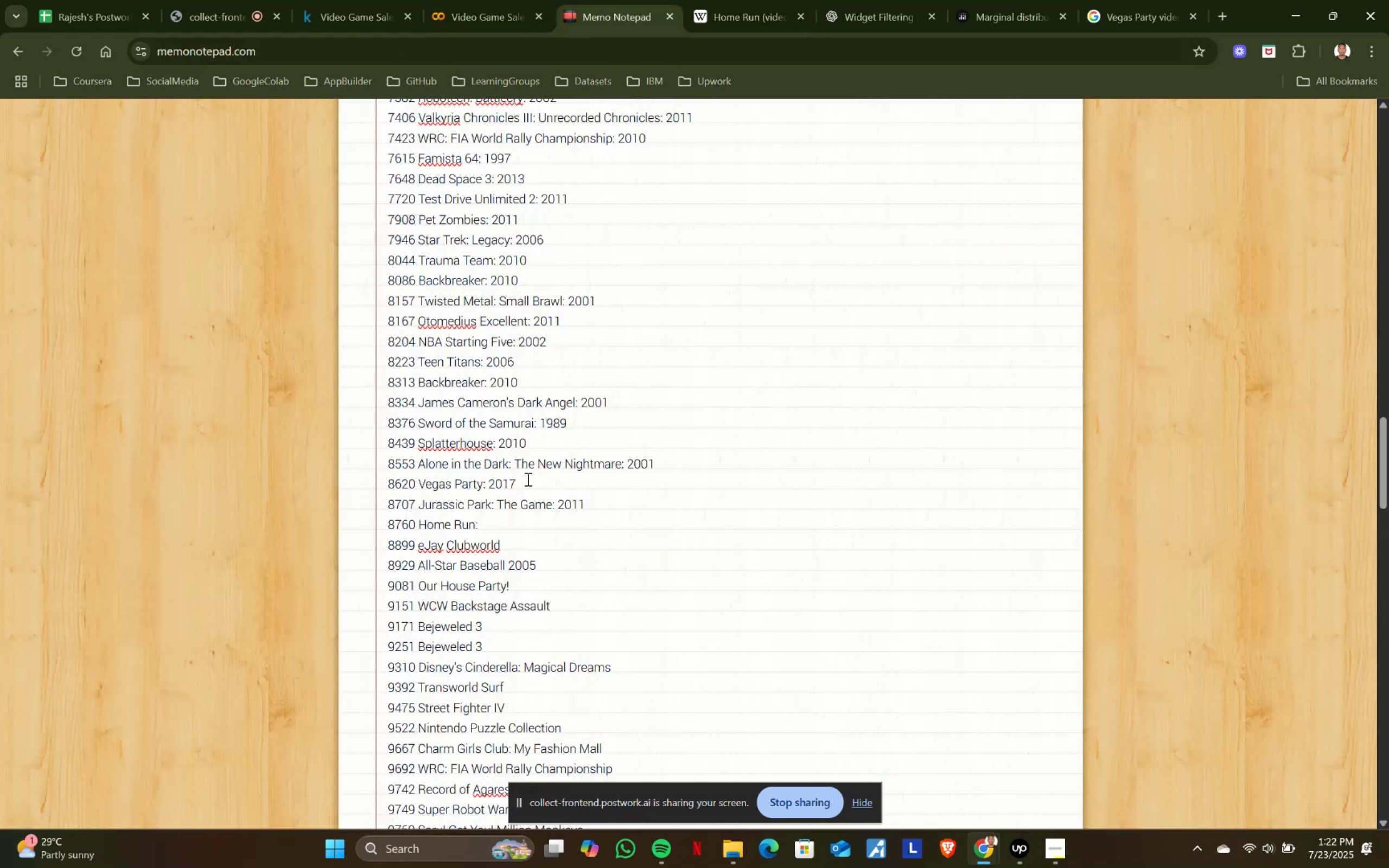 
key(Control+ControlLeft)
 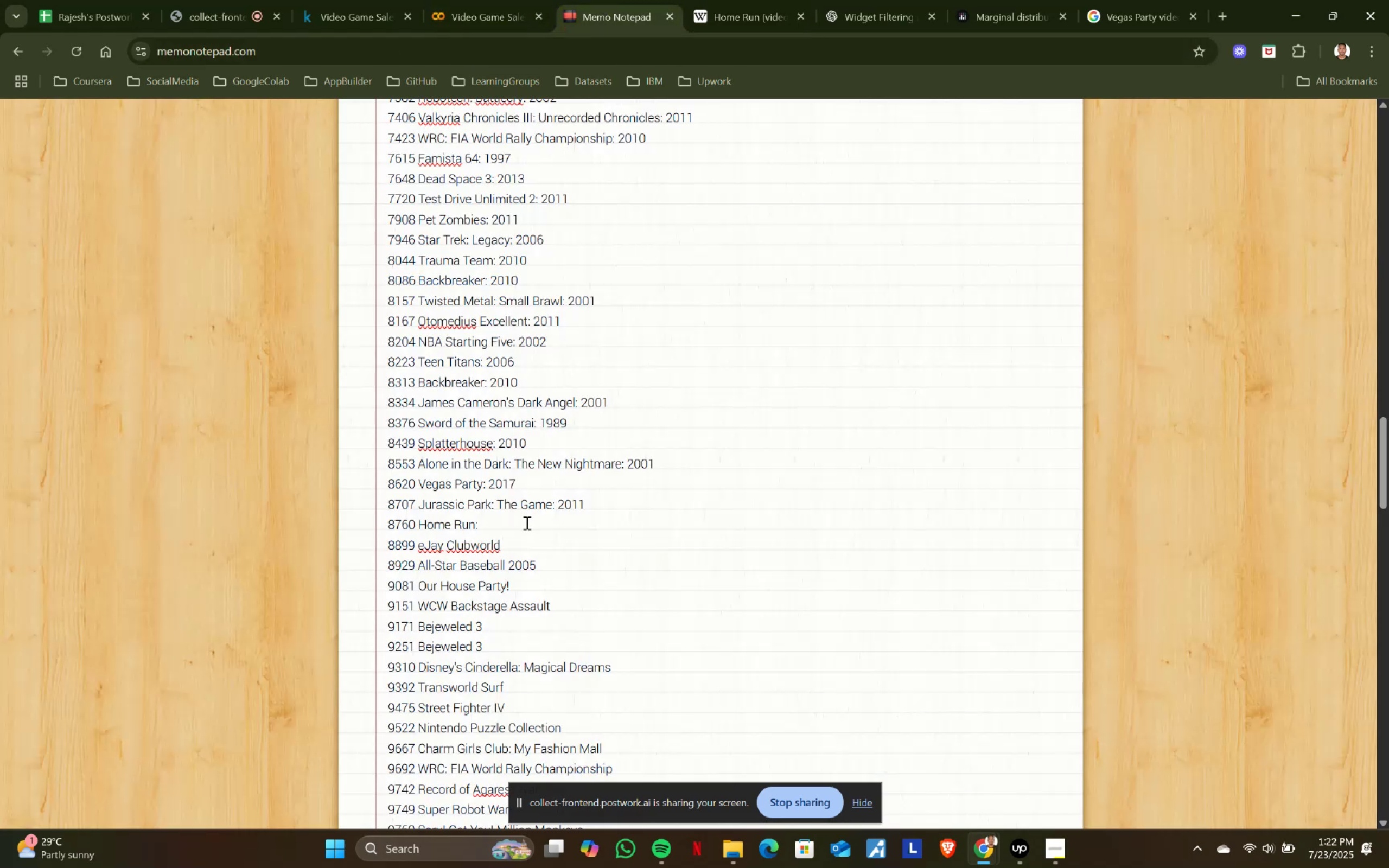 
key(Control+V)
 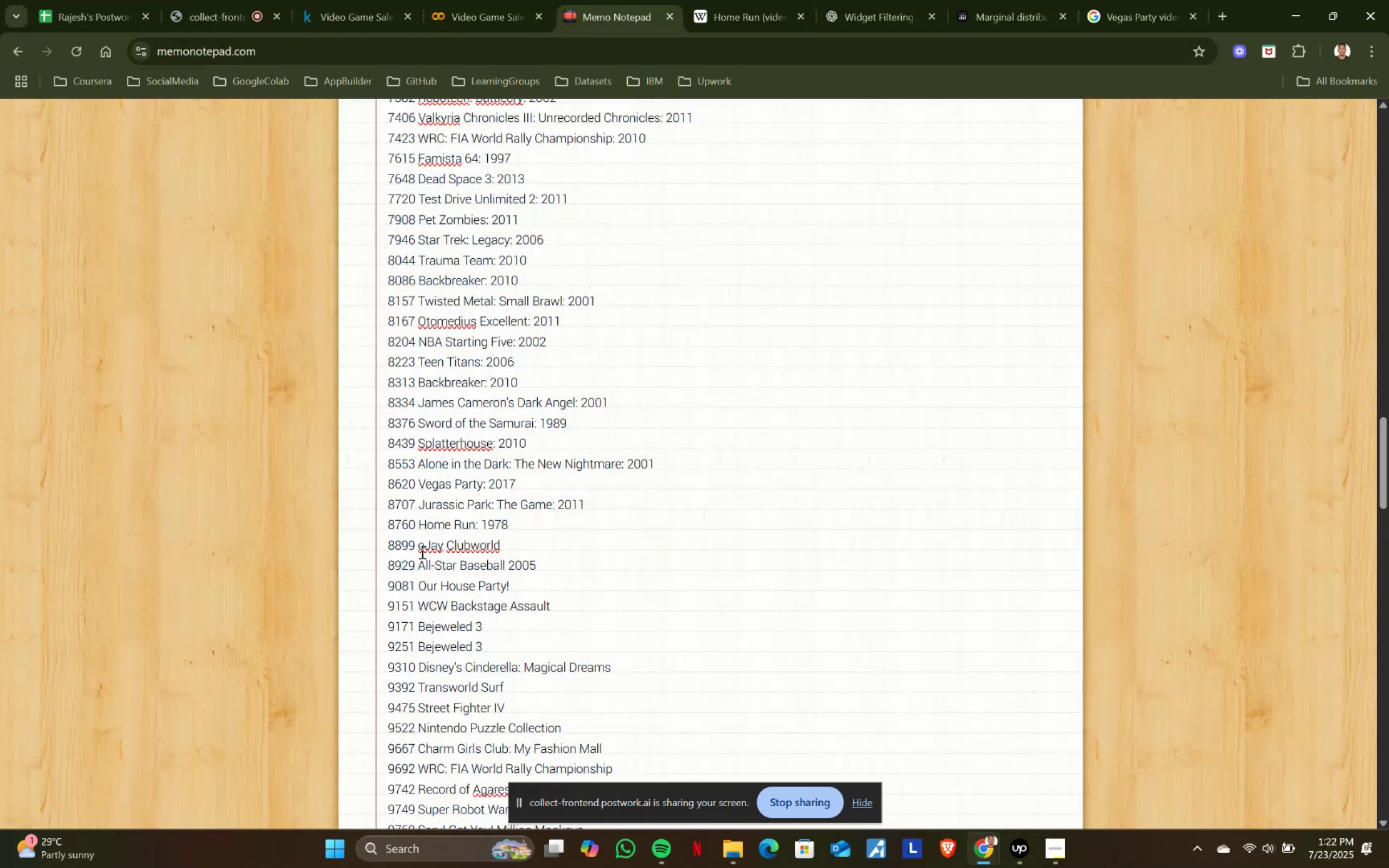 
left_click_drag(start_coordinate=[419, 548], to_coordinate=[530, 547])
 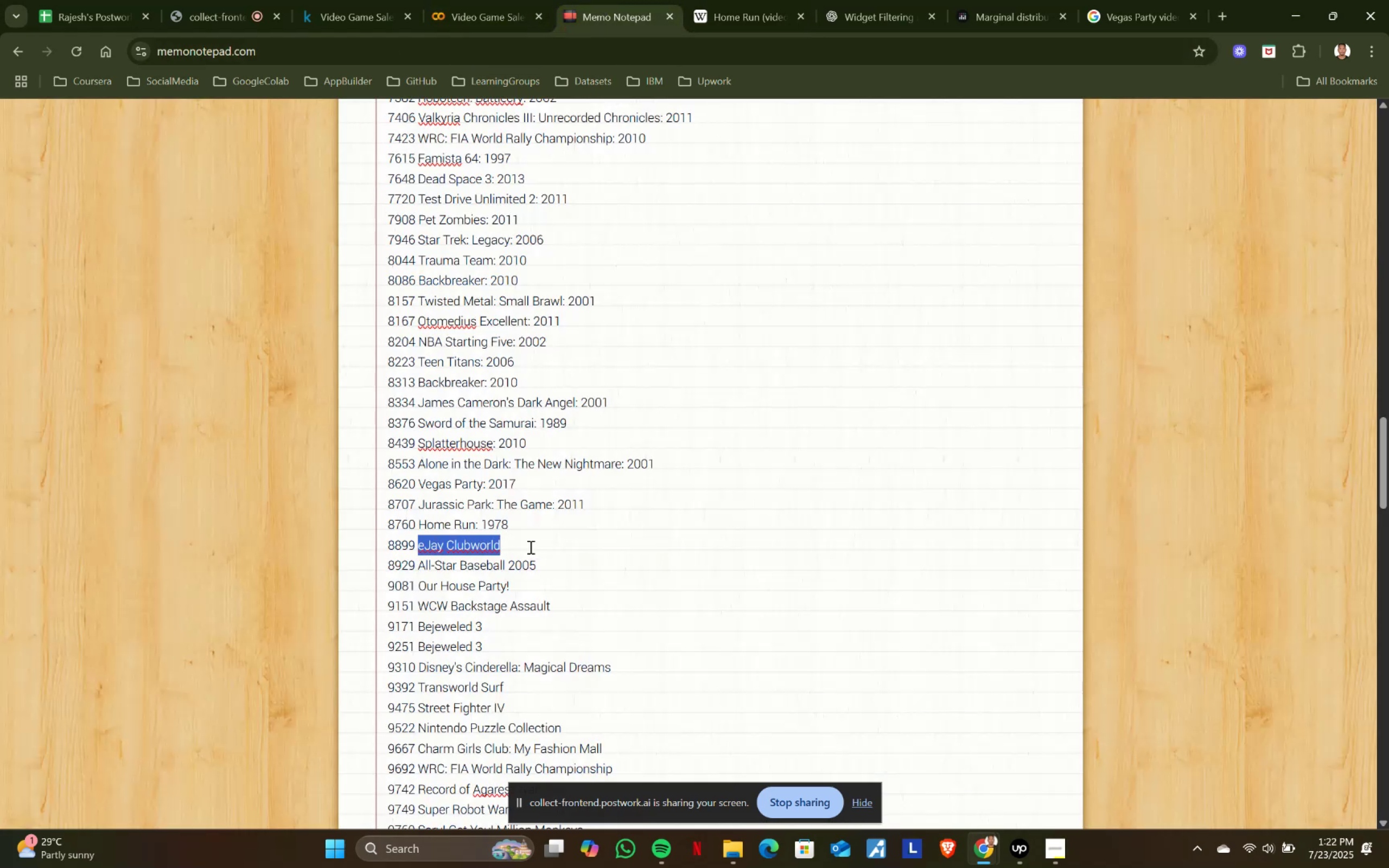 
key(Control+ControlLeft)
 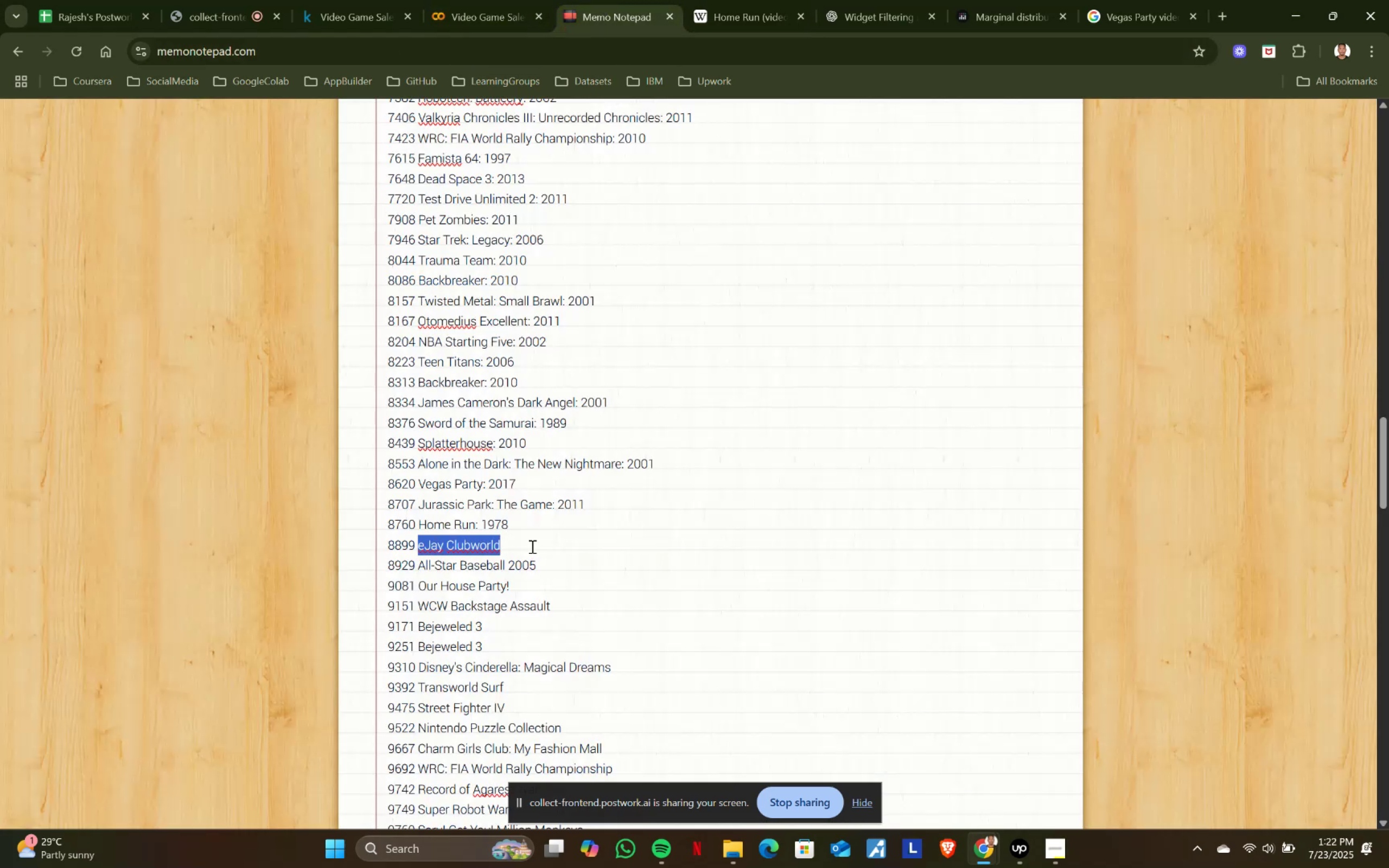 
key(Control+C)
 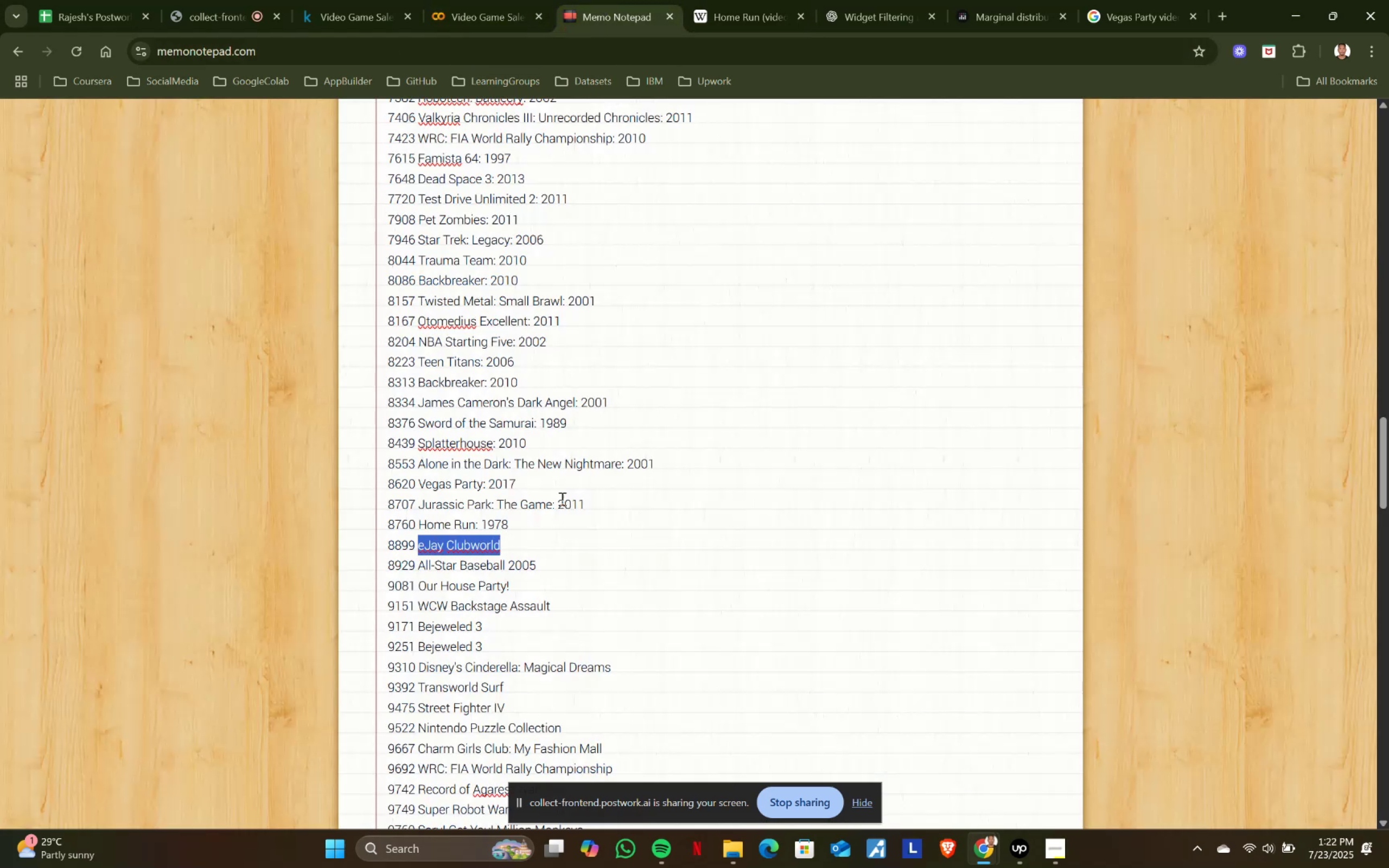 
key(Control+ControlLeft)
 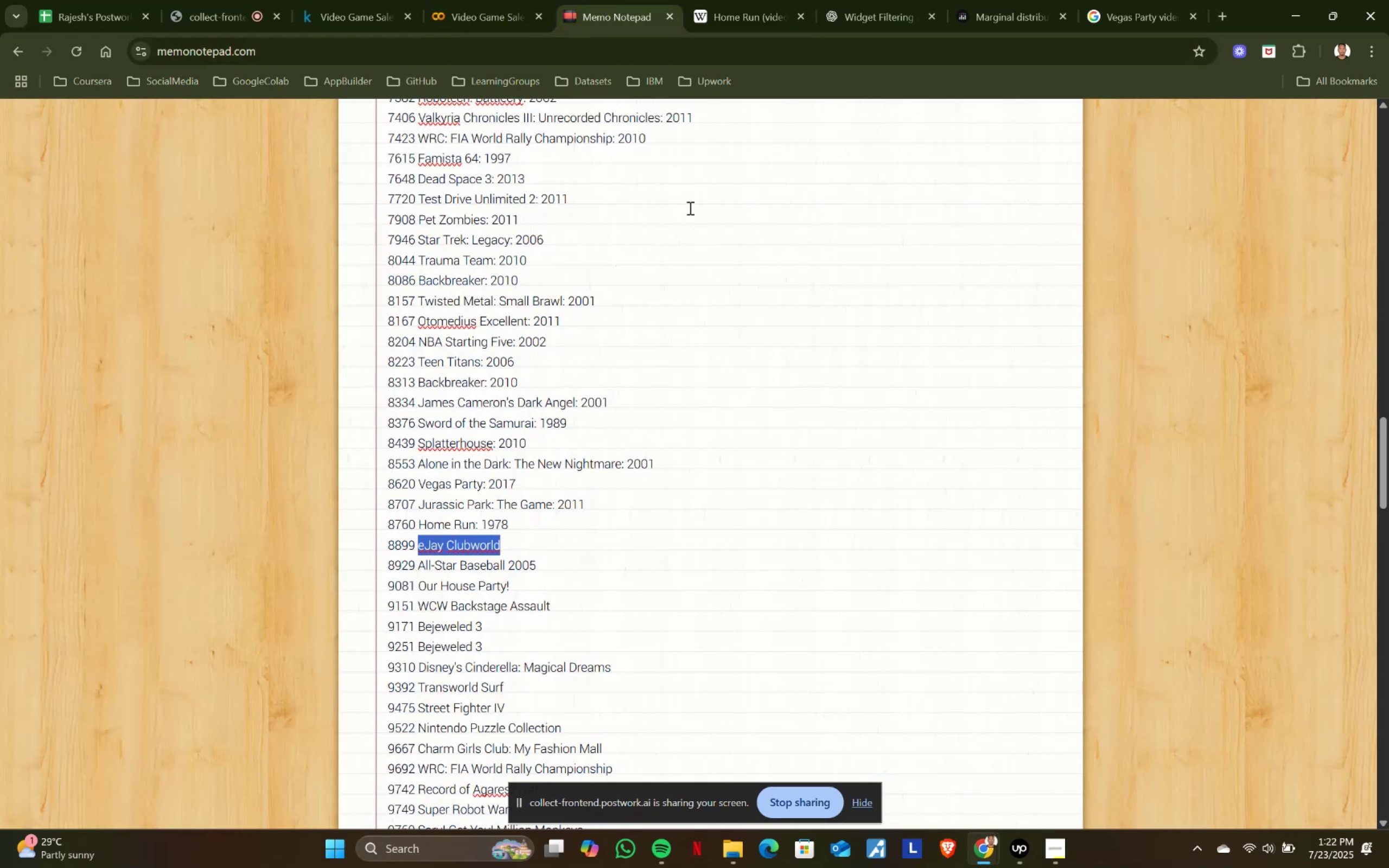 
key(Control+C)
 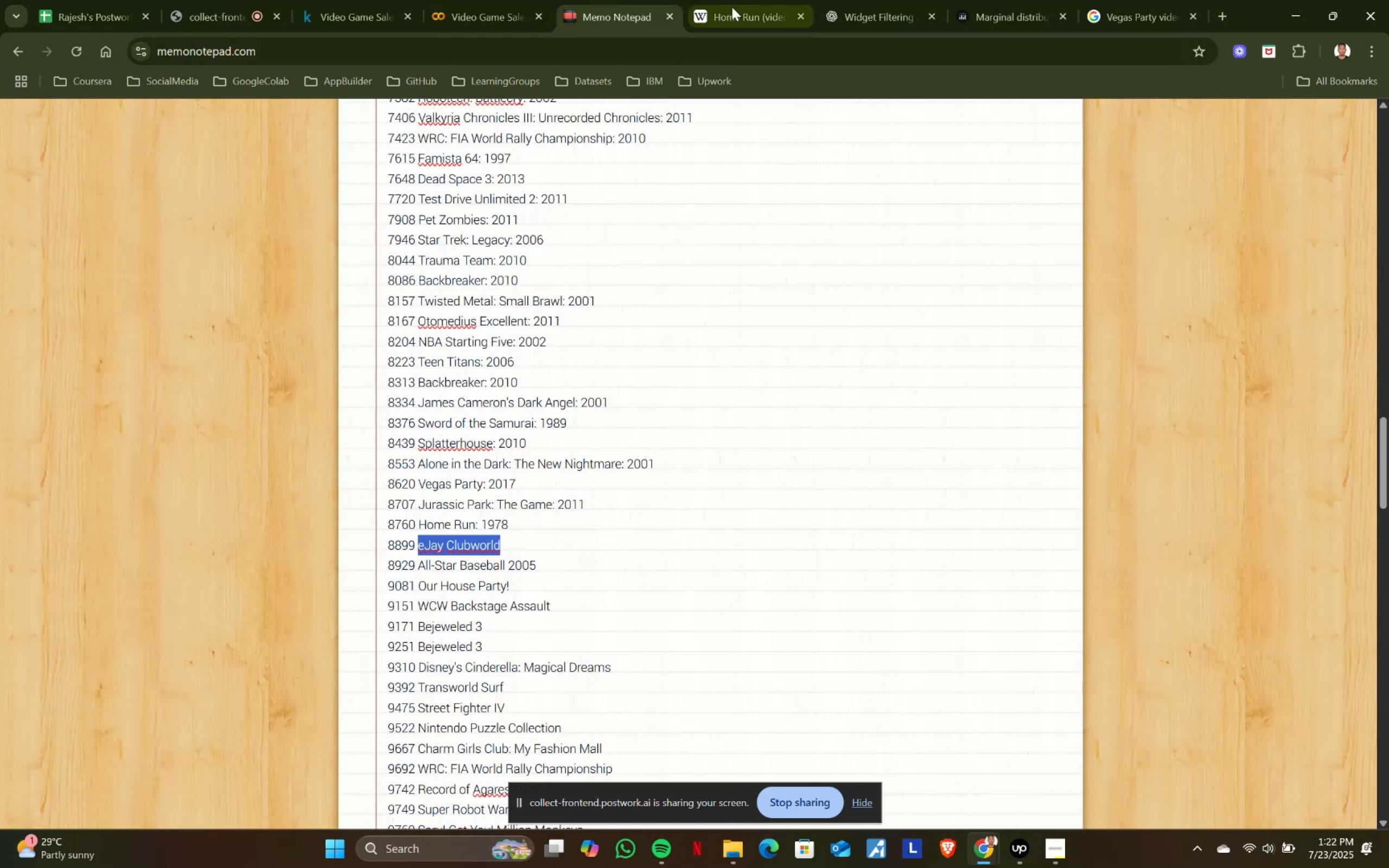 
left_click([732, 5])
 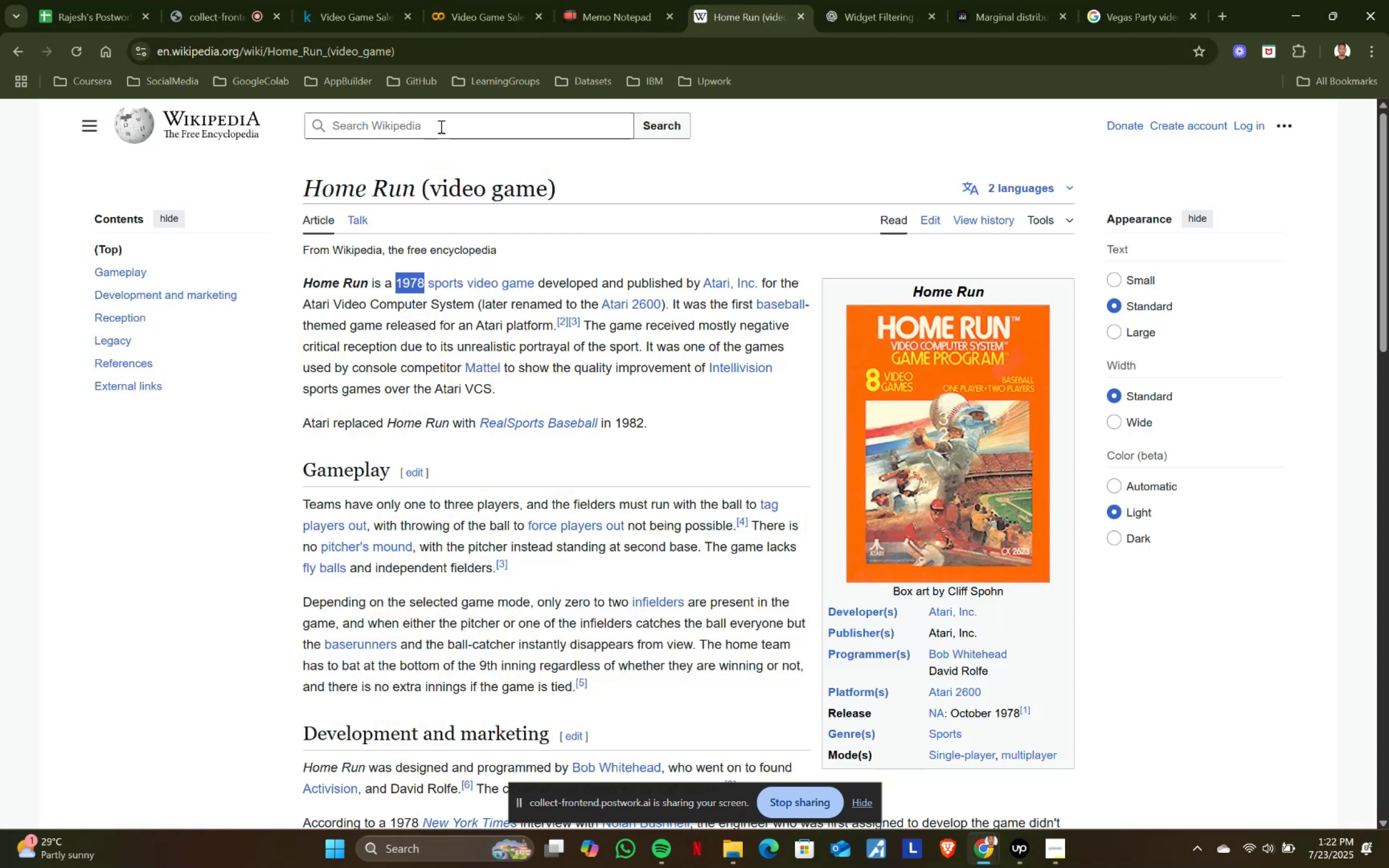 
left_click([433, 126])
 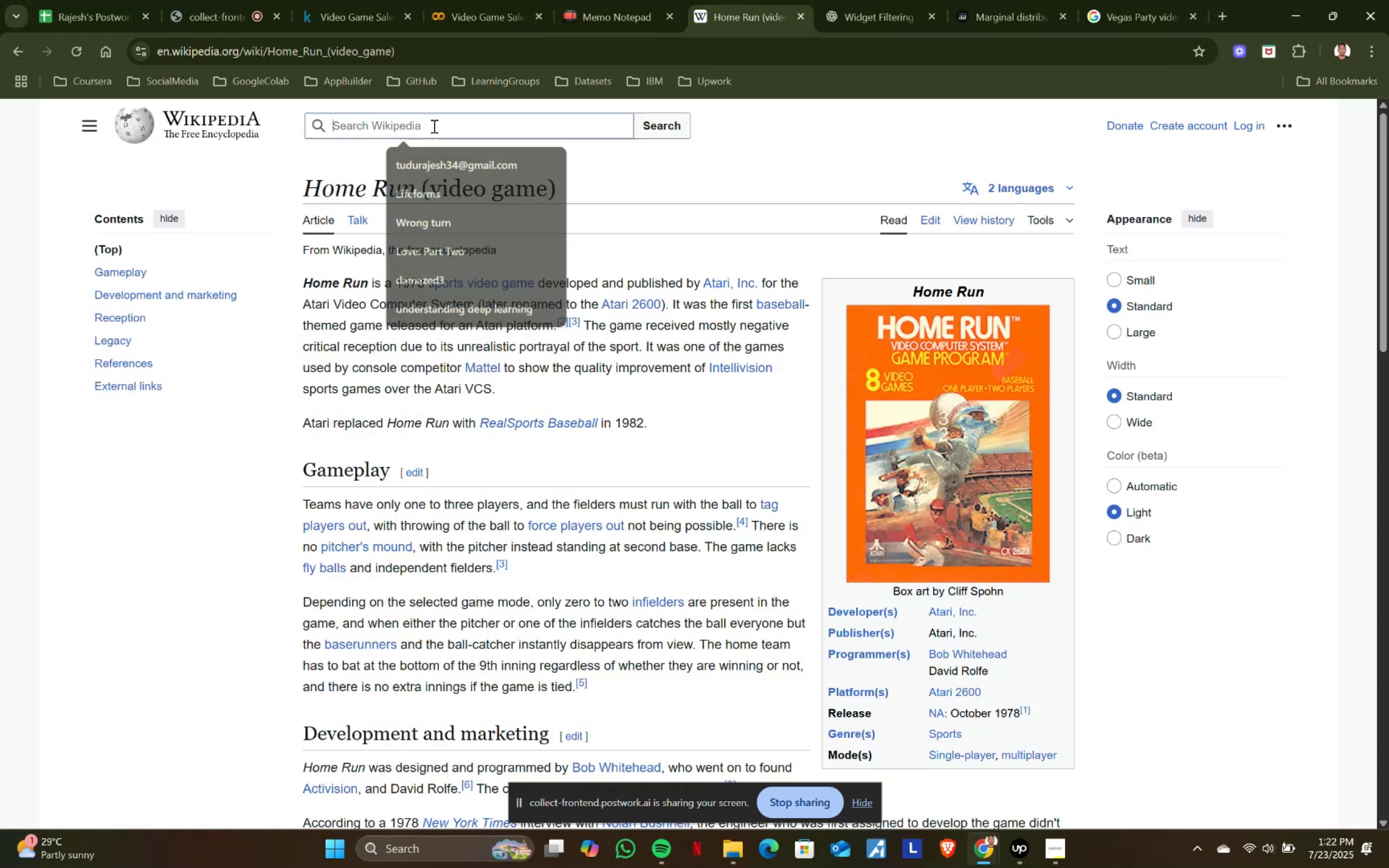 
key(Control+ControlLeft)
 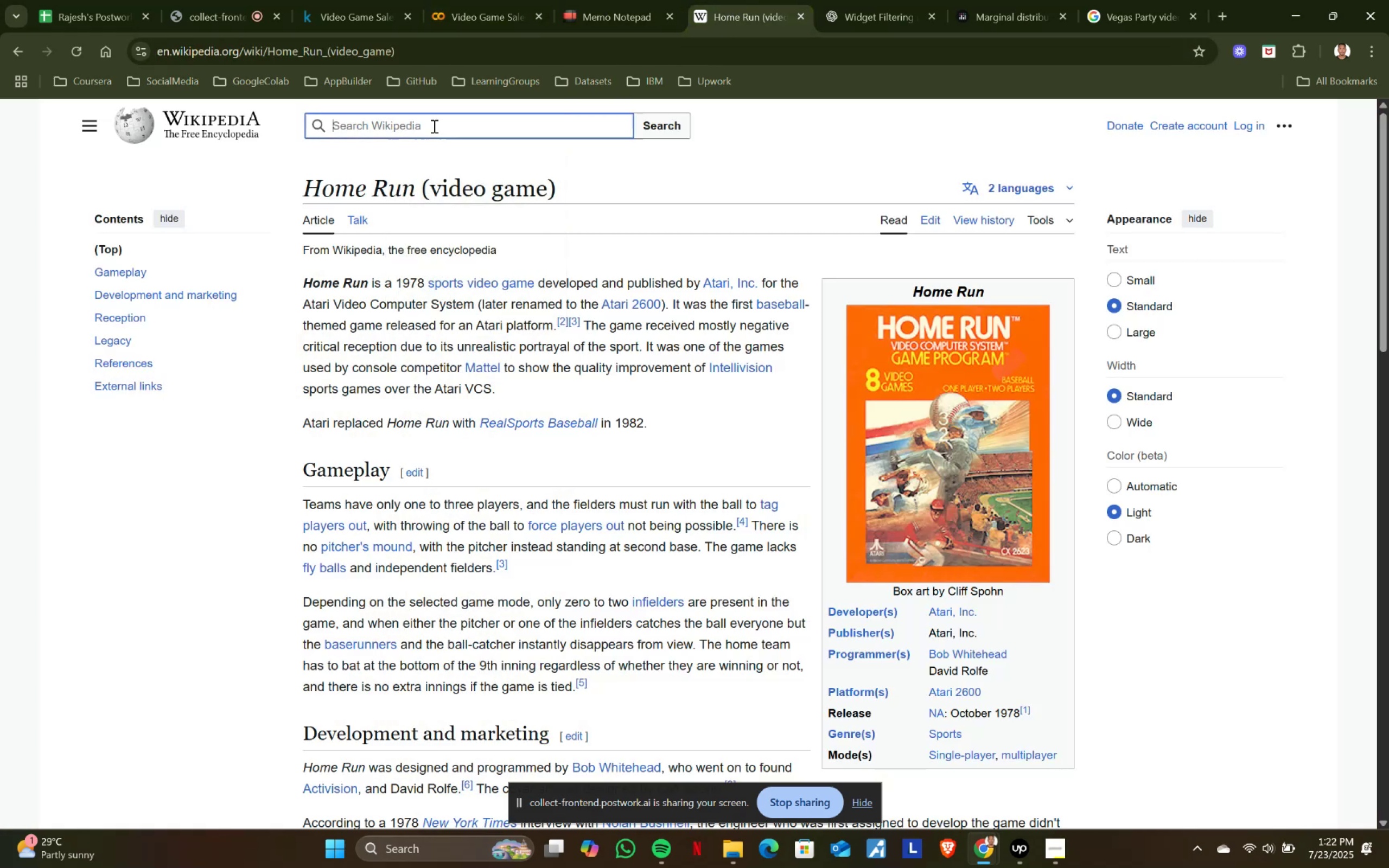 
key(Control+V)
 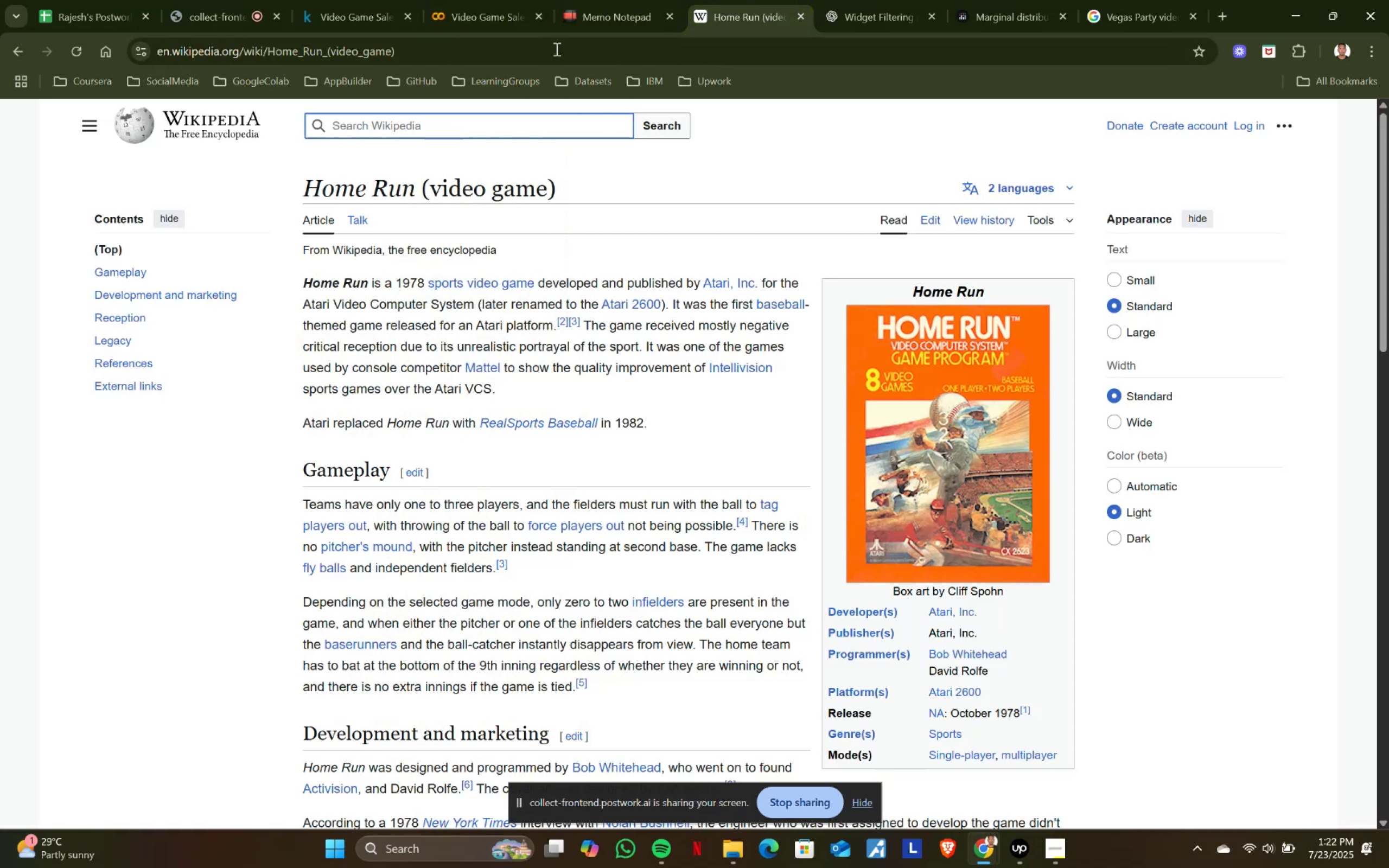 
left_click([617, 0])
 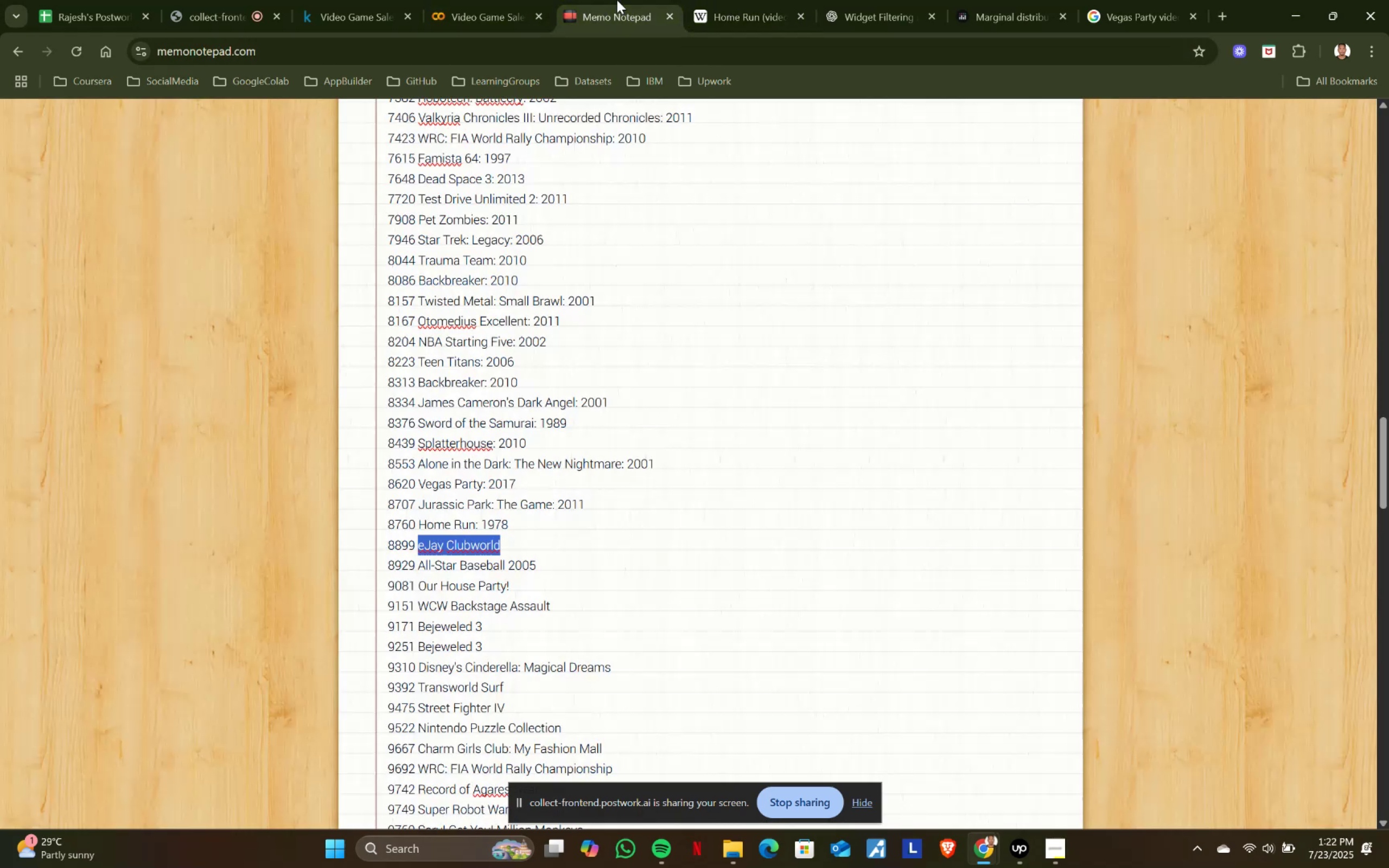 
key(Control+C)
 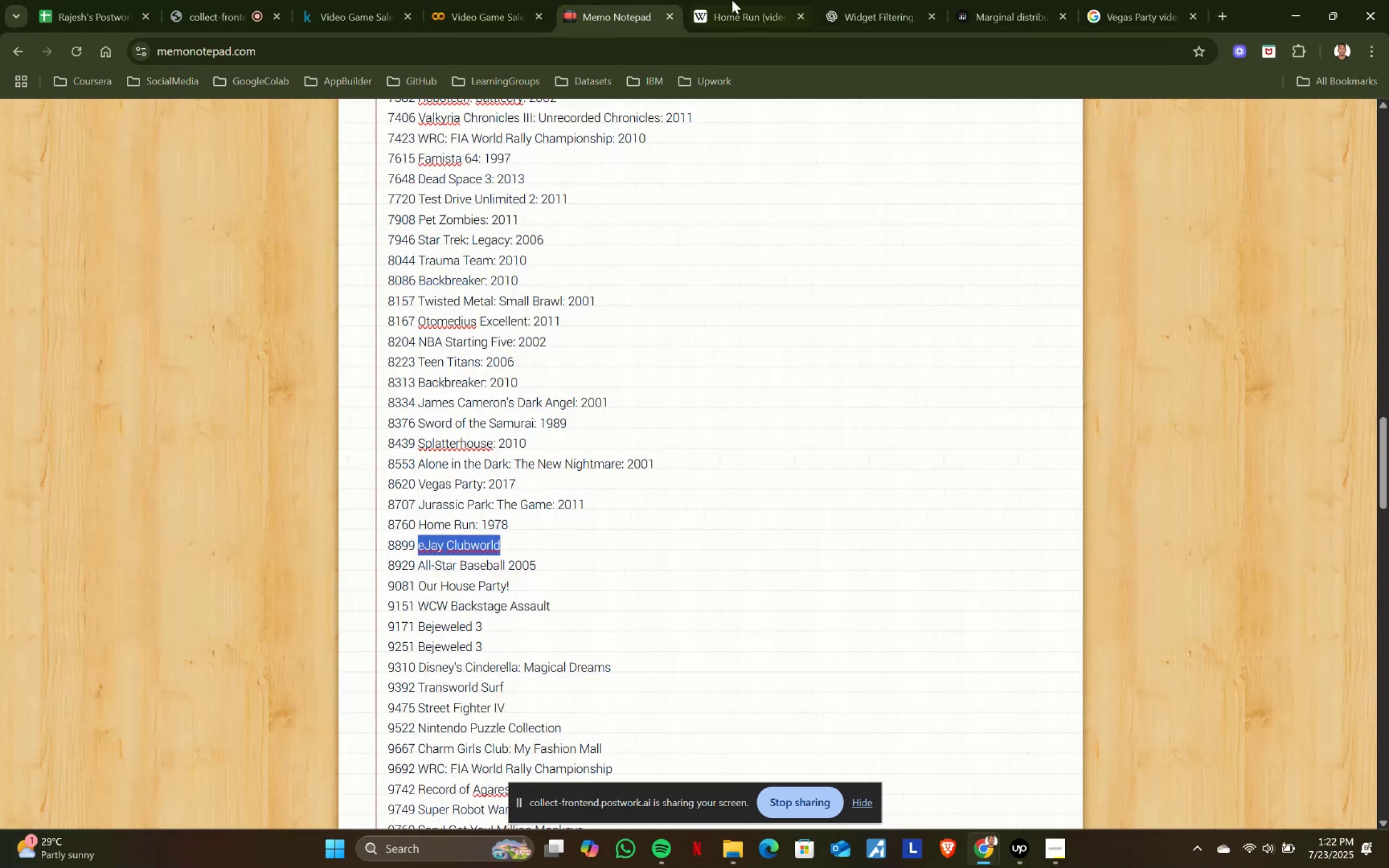 
key(Control+C)
 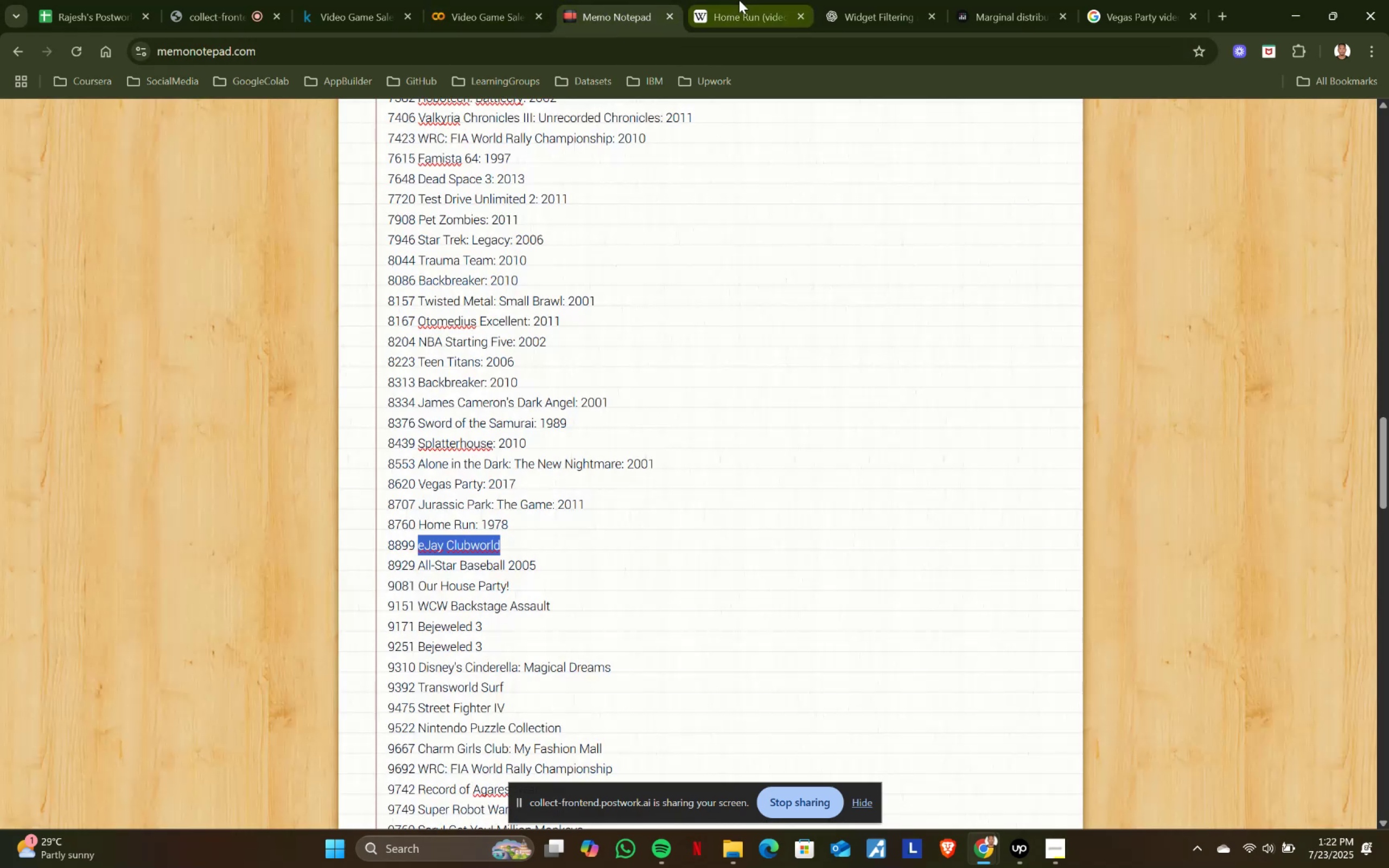 
left_click([739, 0])
 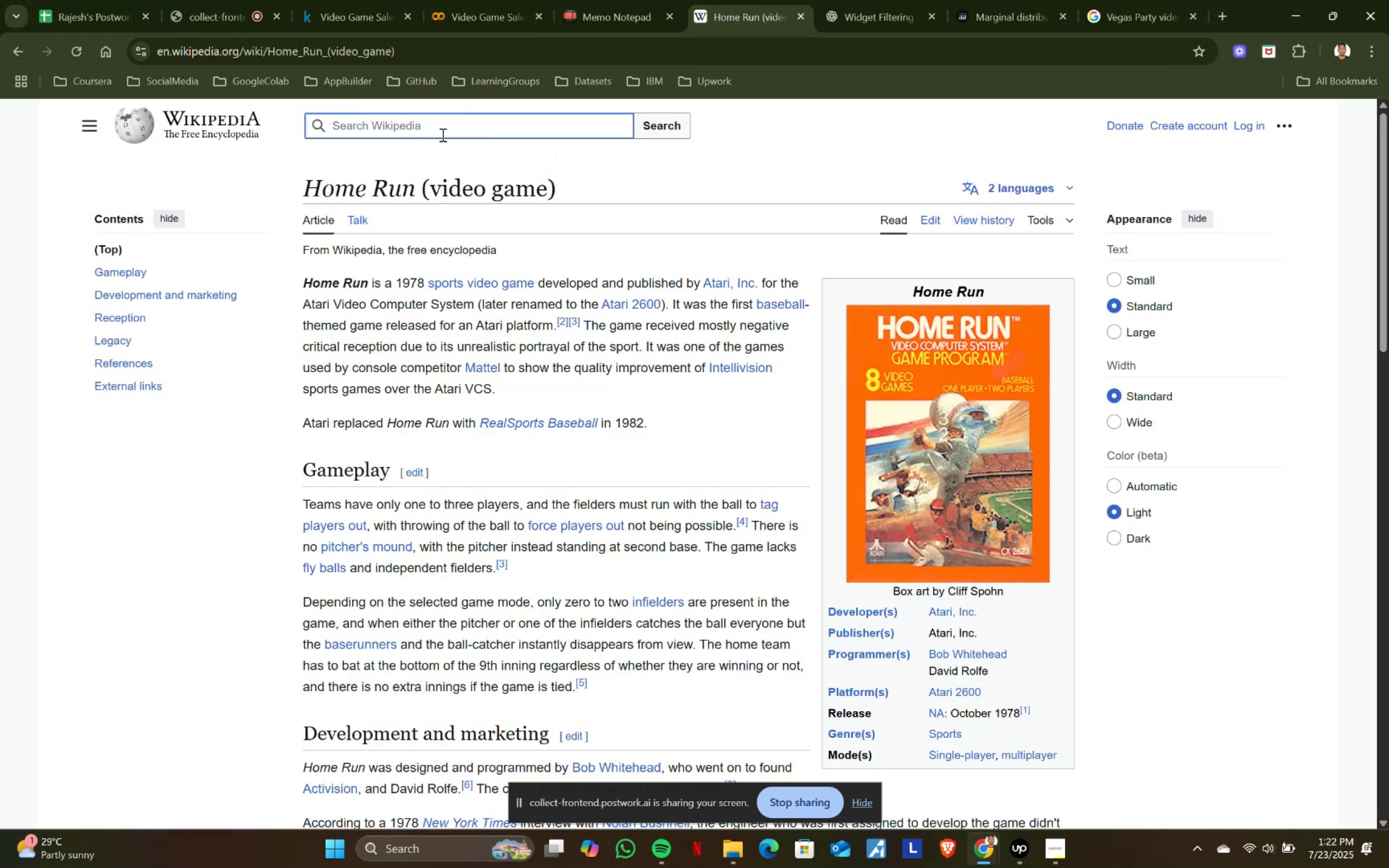 
key(Control+ControlLeft)
 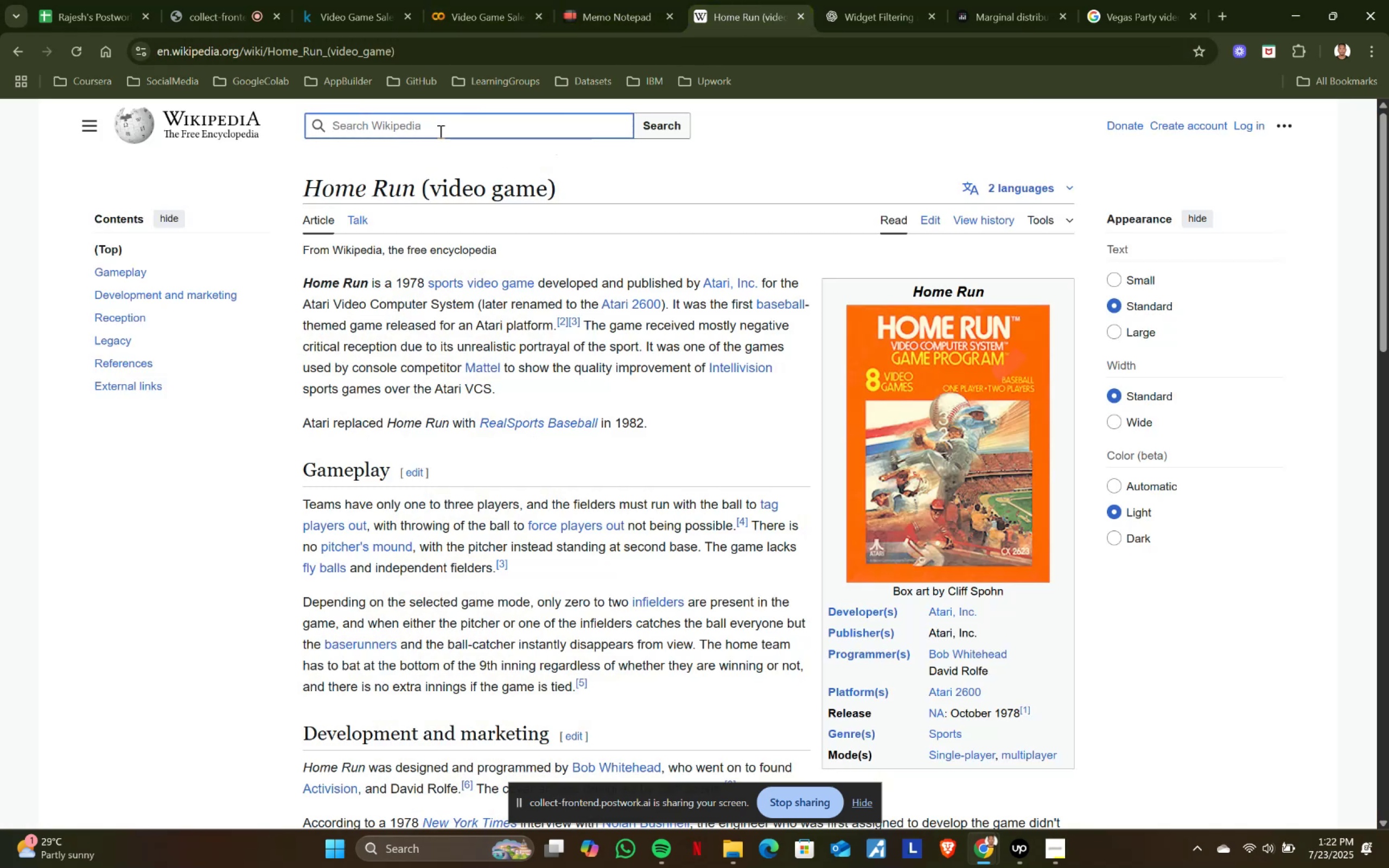 
key(Control+V)
 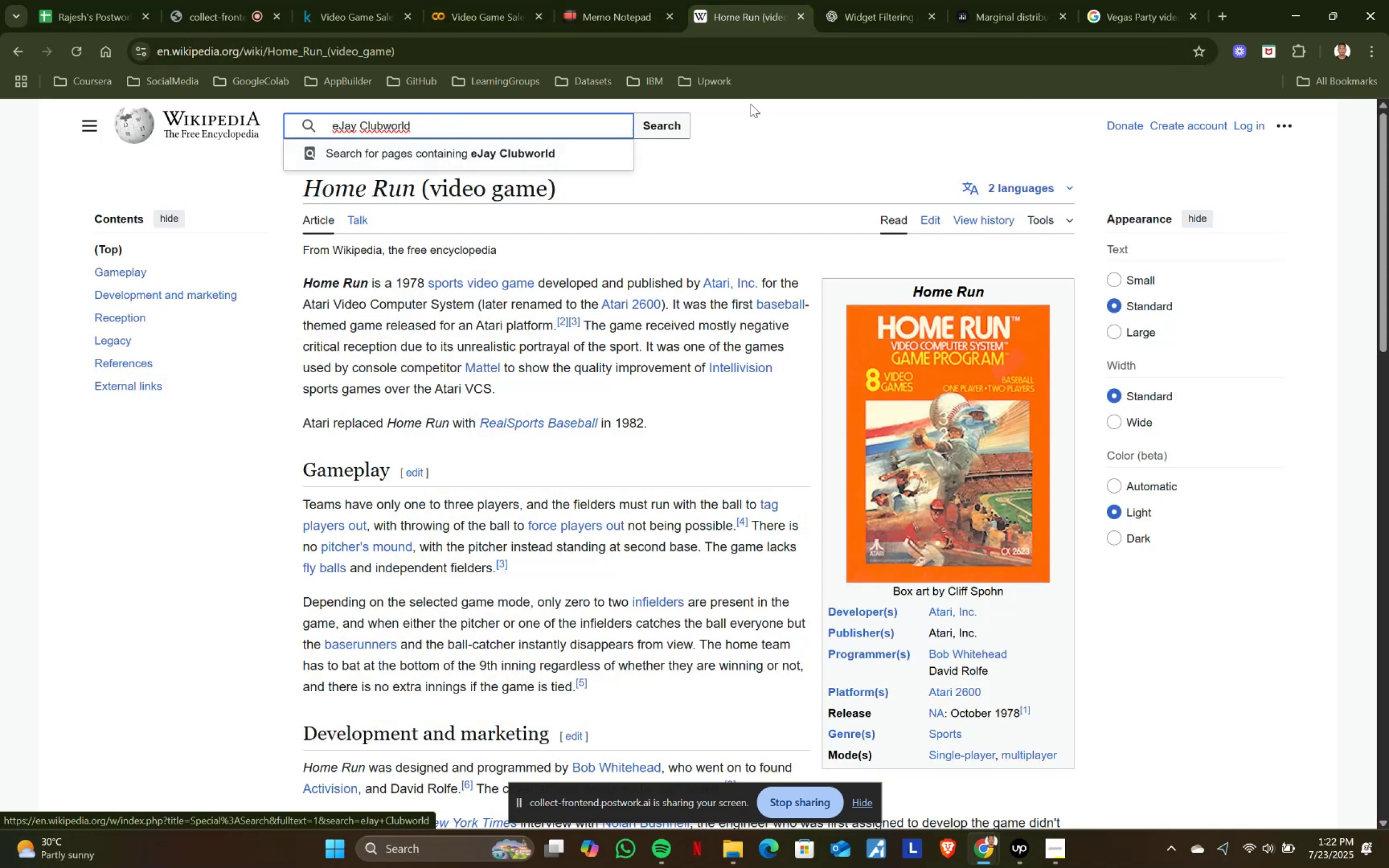 
left_click([1091, 0])
 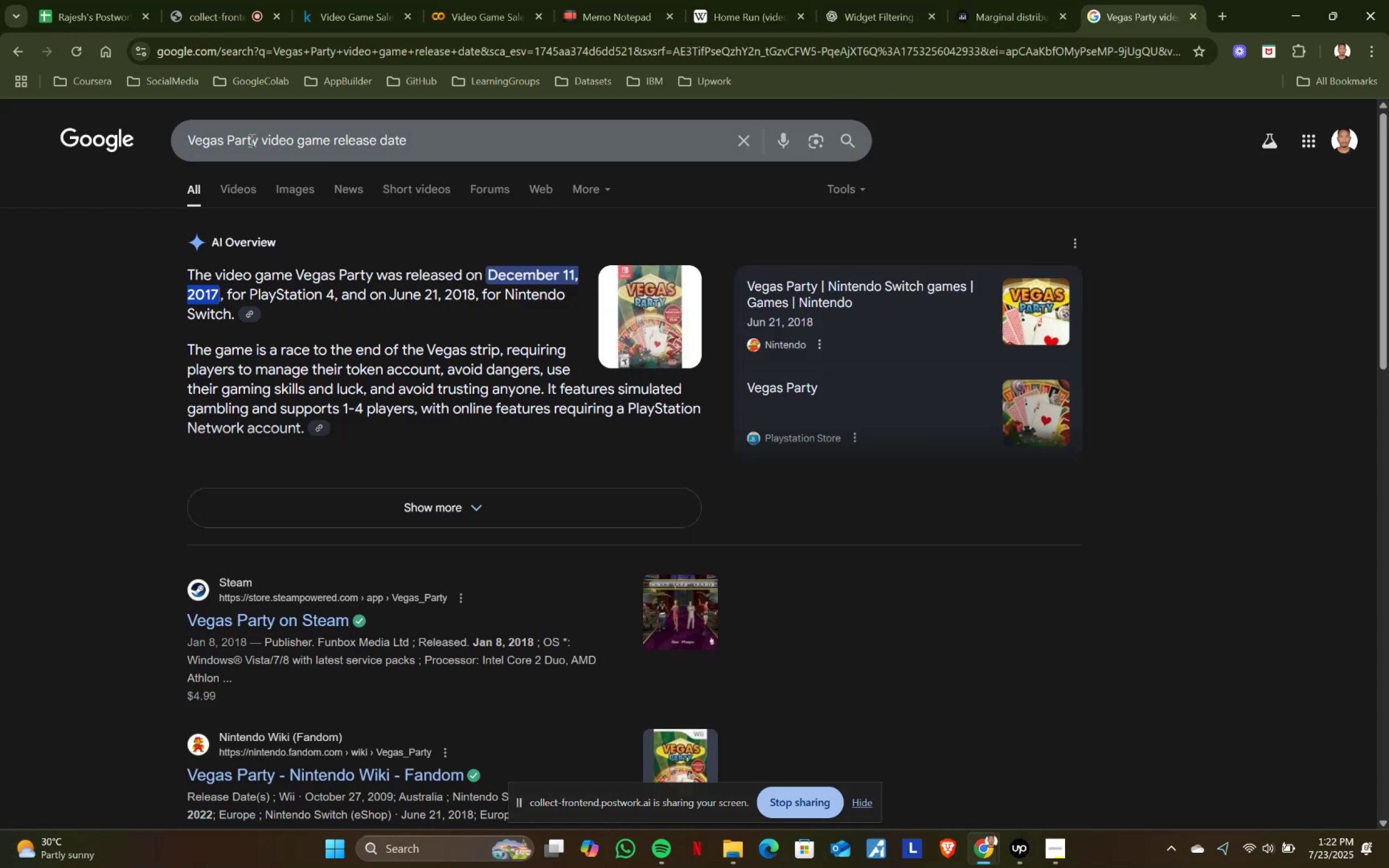 
left_click_drag(start_coordinate=[257, 139], to_coordinate=[111, 139])
 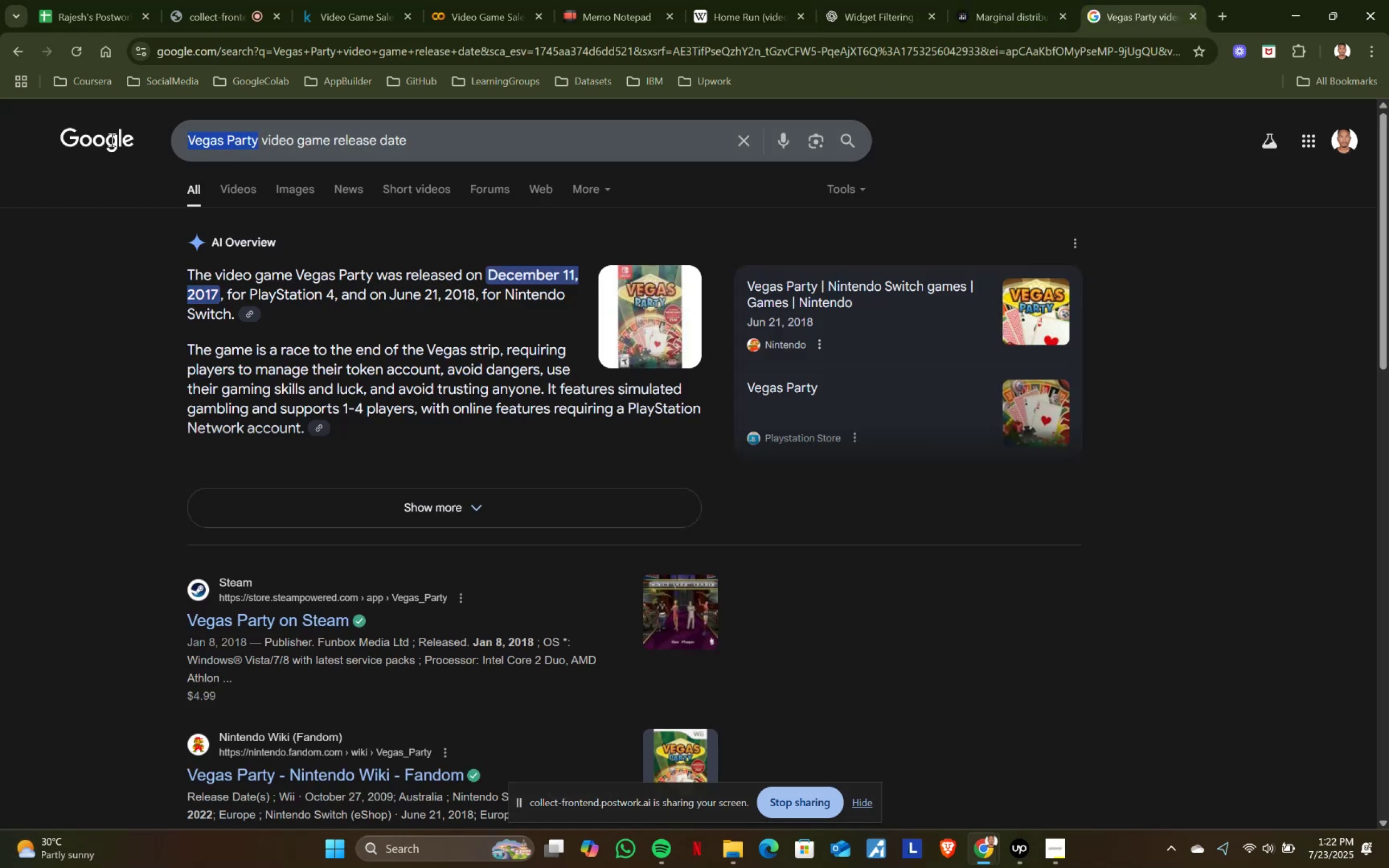 
key(Control+ControlLeft)
 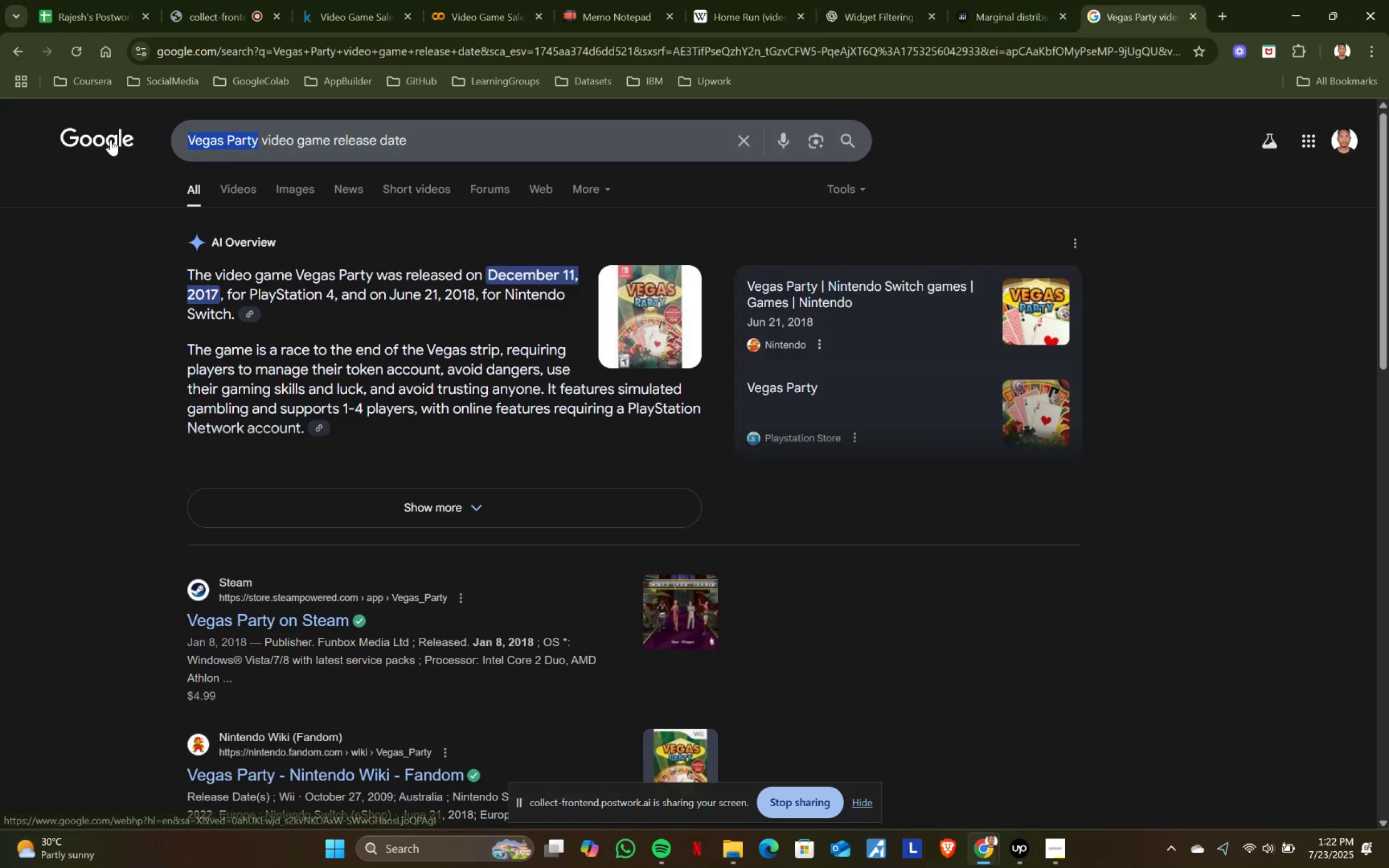 
key(Control+V)
 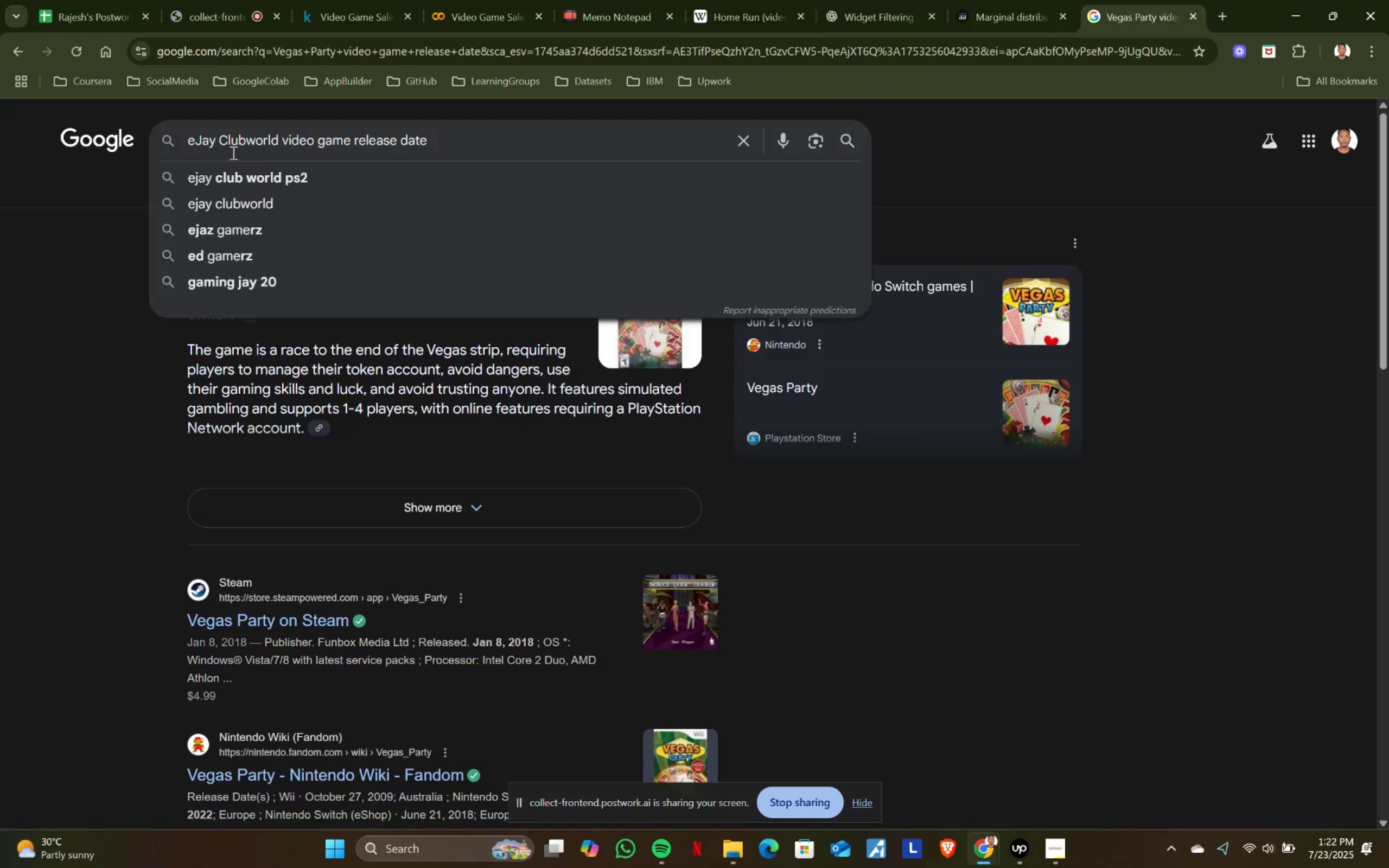 
key(Enter)
 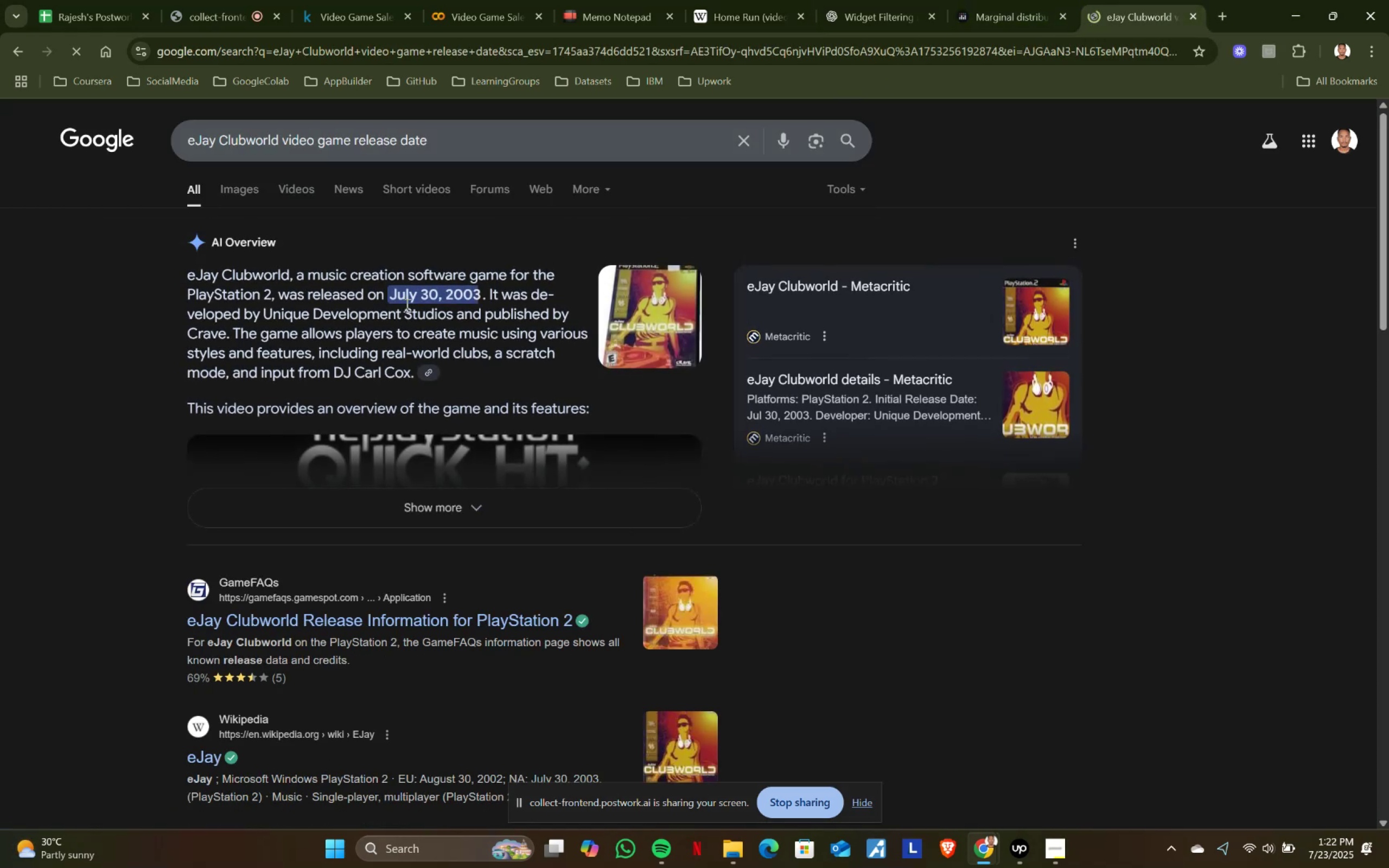 
left_click_drag(start_coordinate=[447, 292], to_coordinate=[481, 294])
 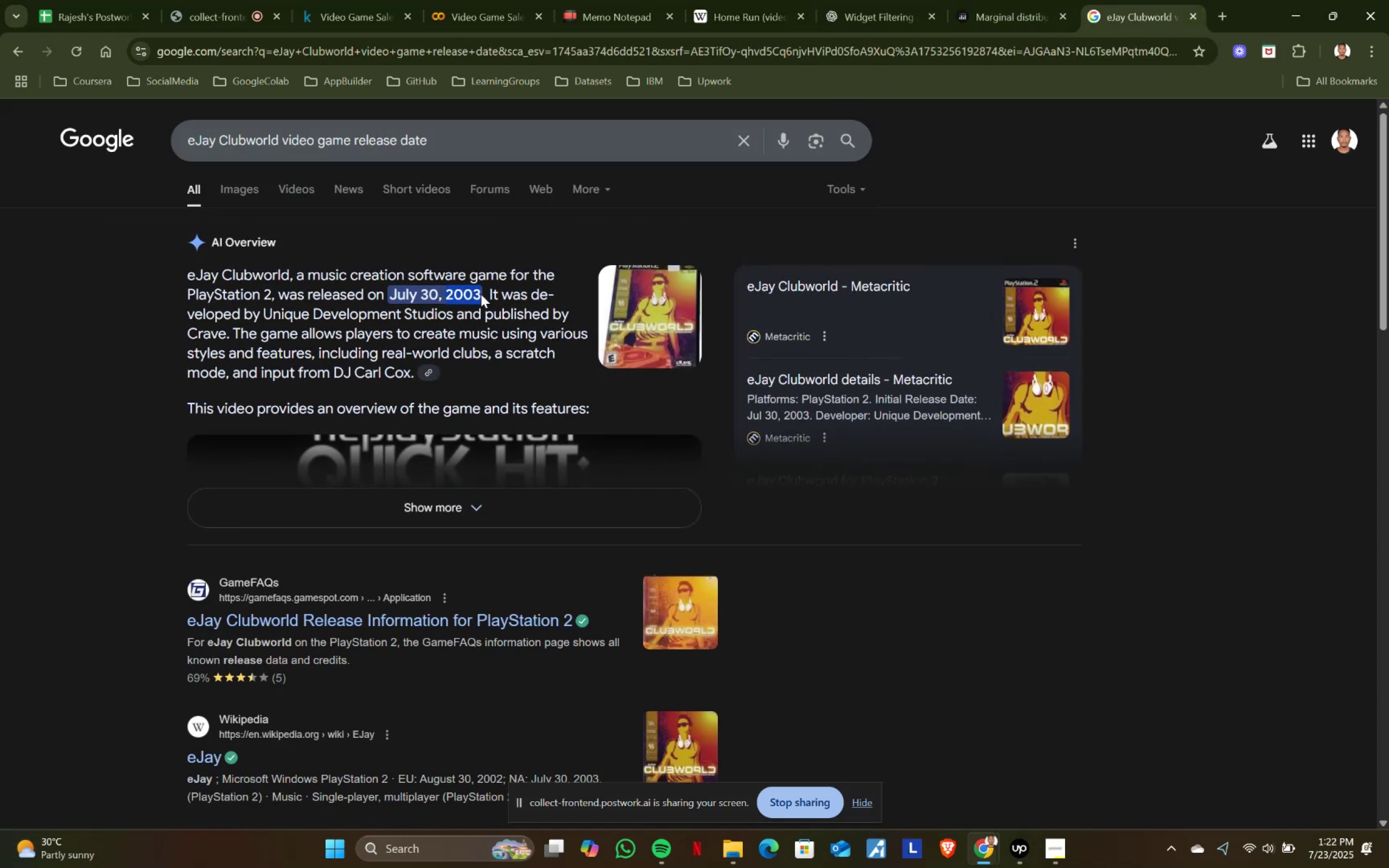 
key(Control+ControlLeft)
 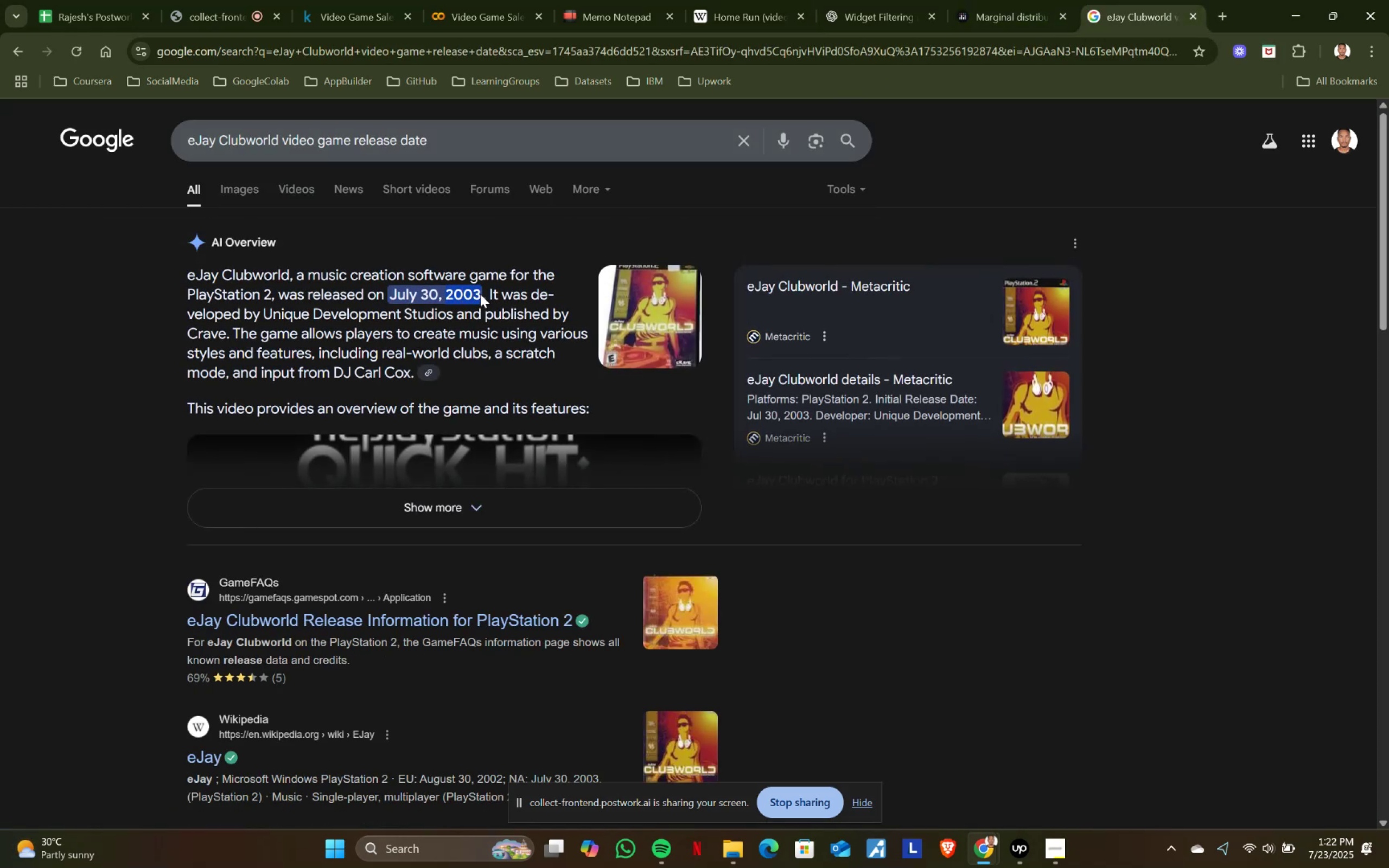 
key(Control+C)
 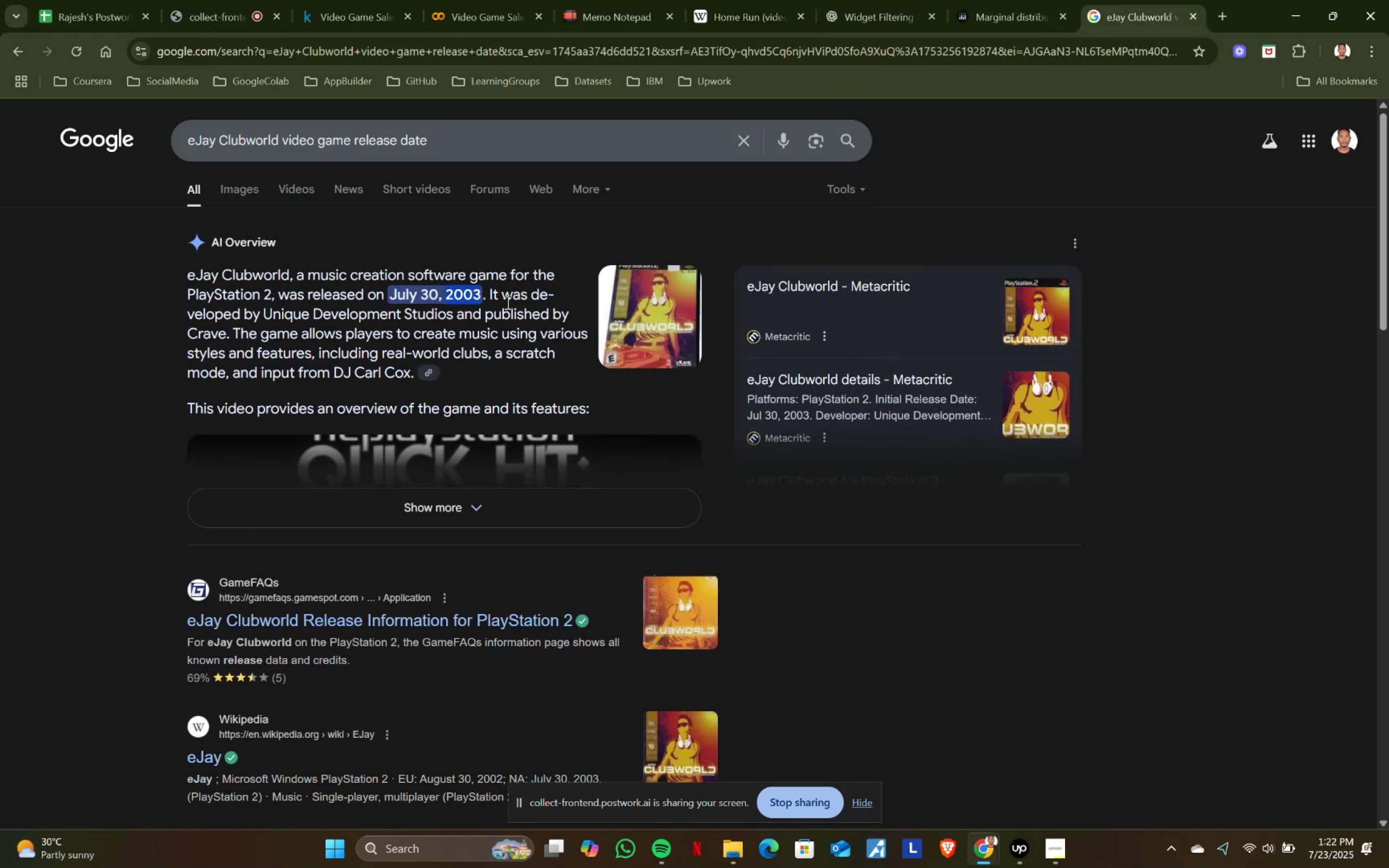 
key(Control+ControlLeft)
 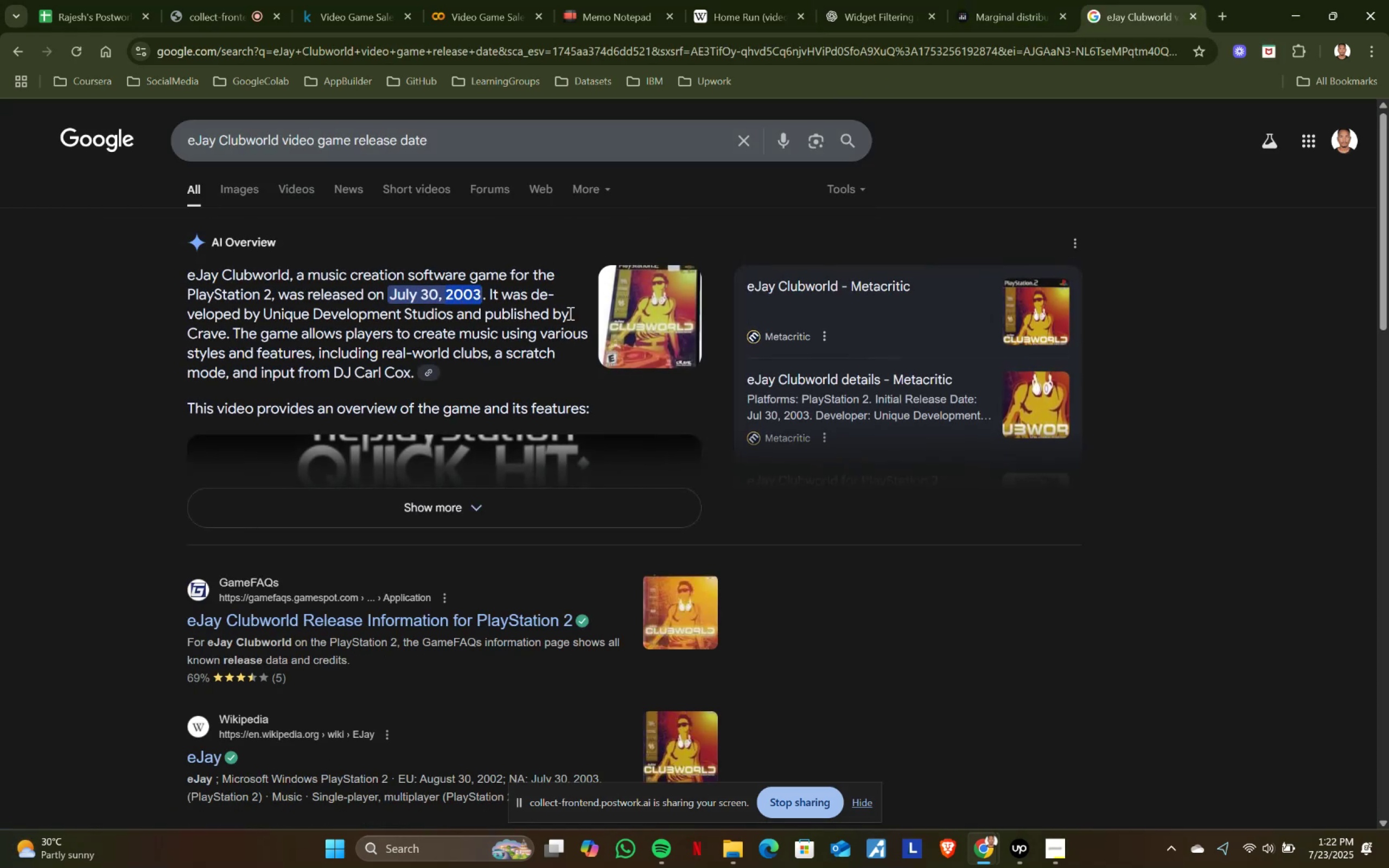 
key(Control+C)
 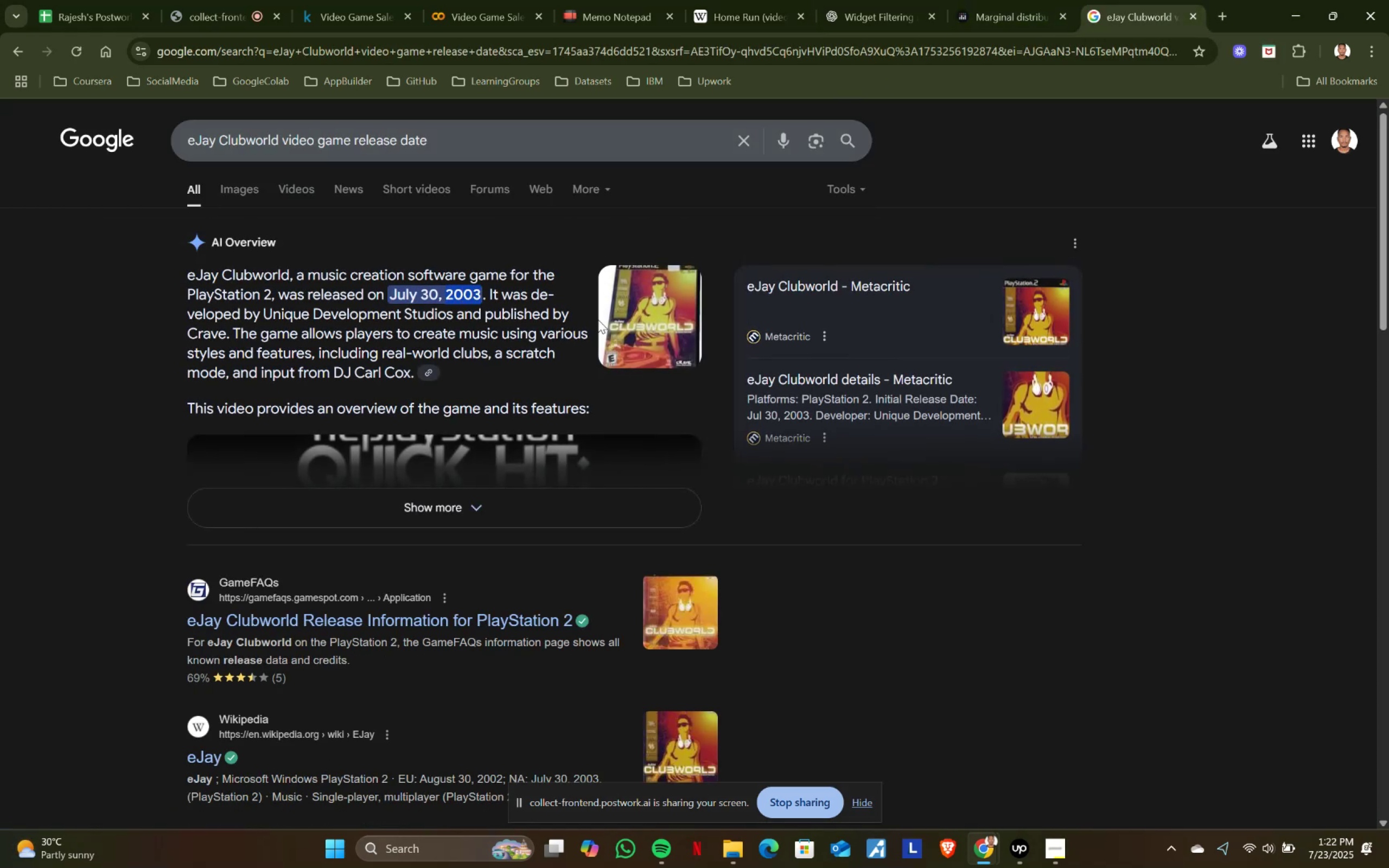 
key(Control+ControlLeft)
 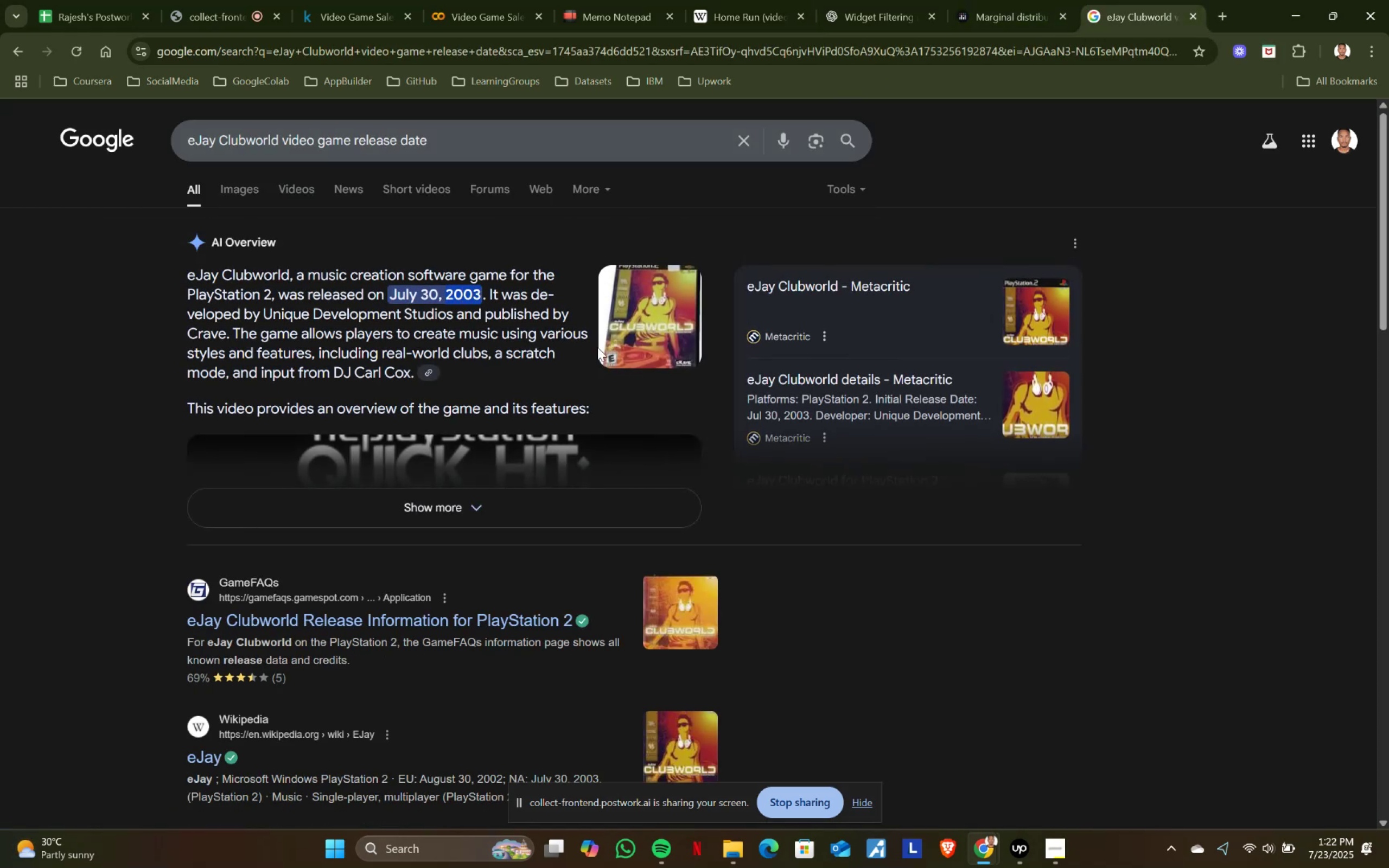 
key(Control+C)
 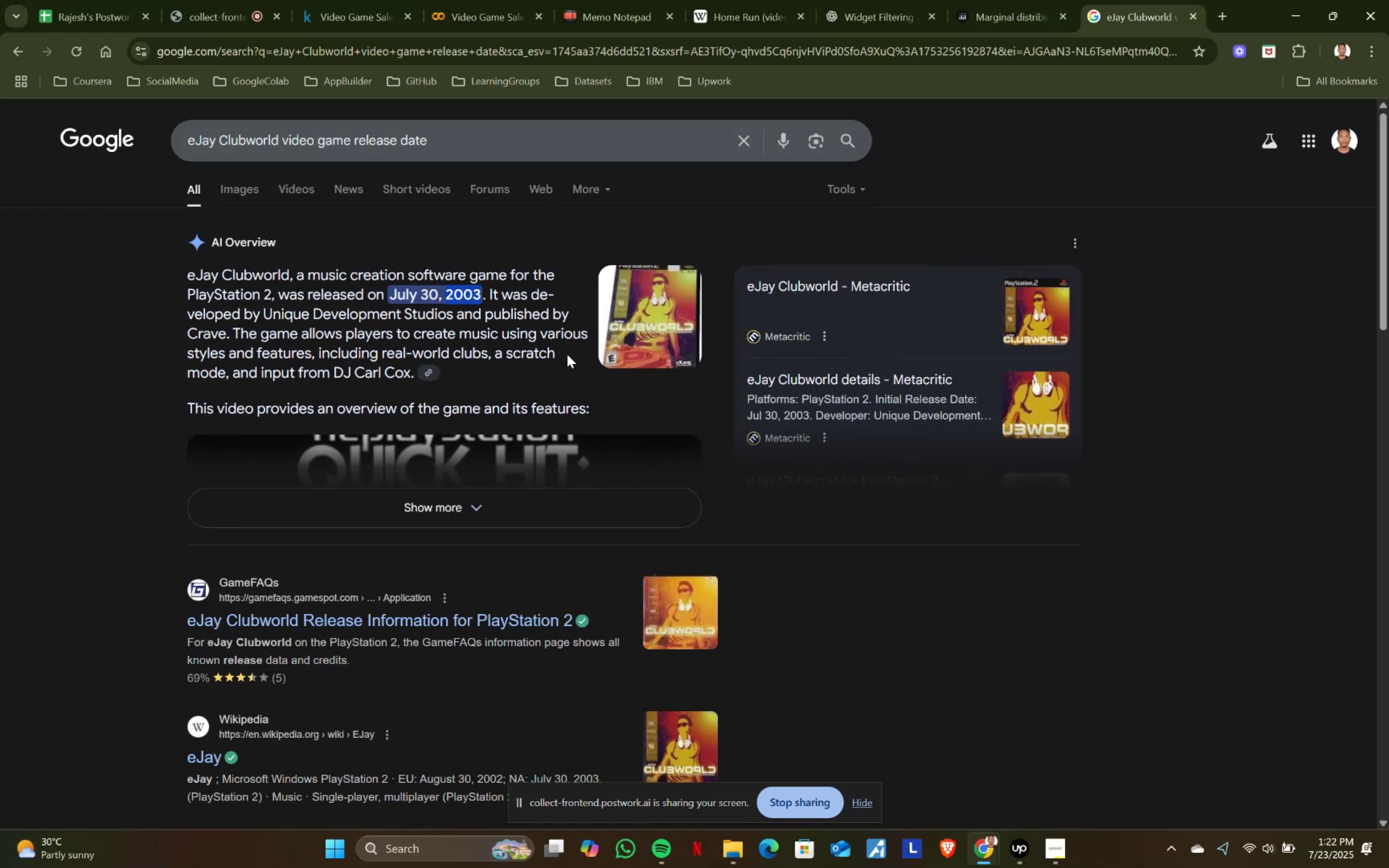 
key(Control+ControlLeft)
 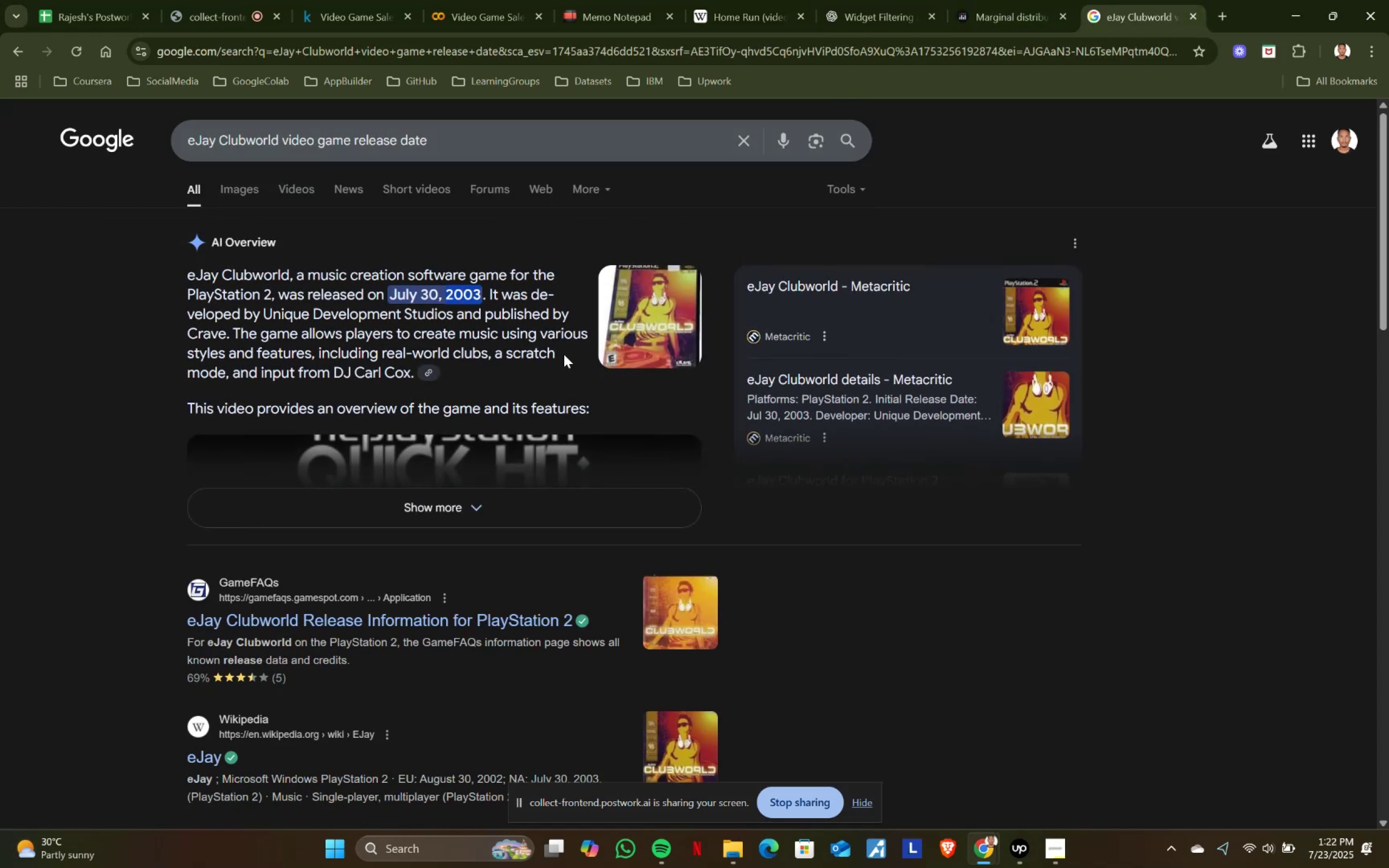 
key(Control+C)
 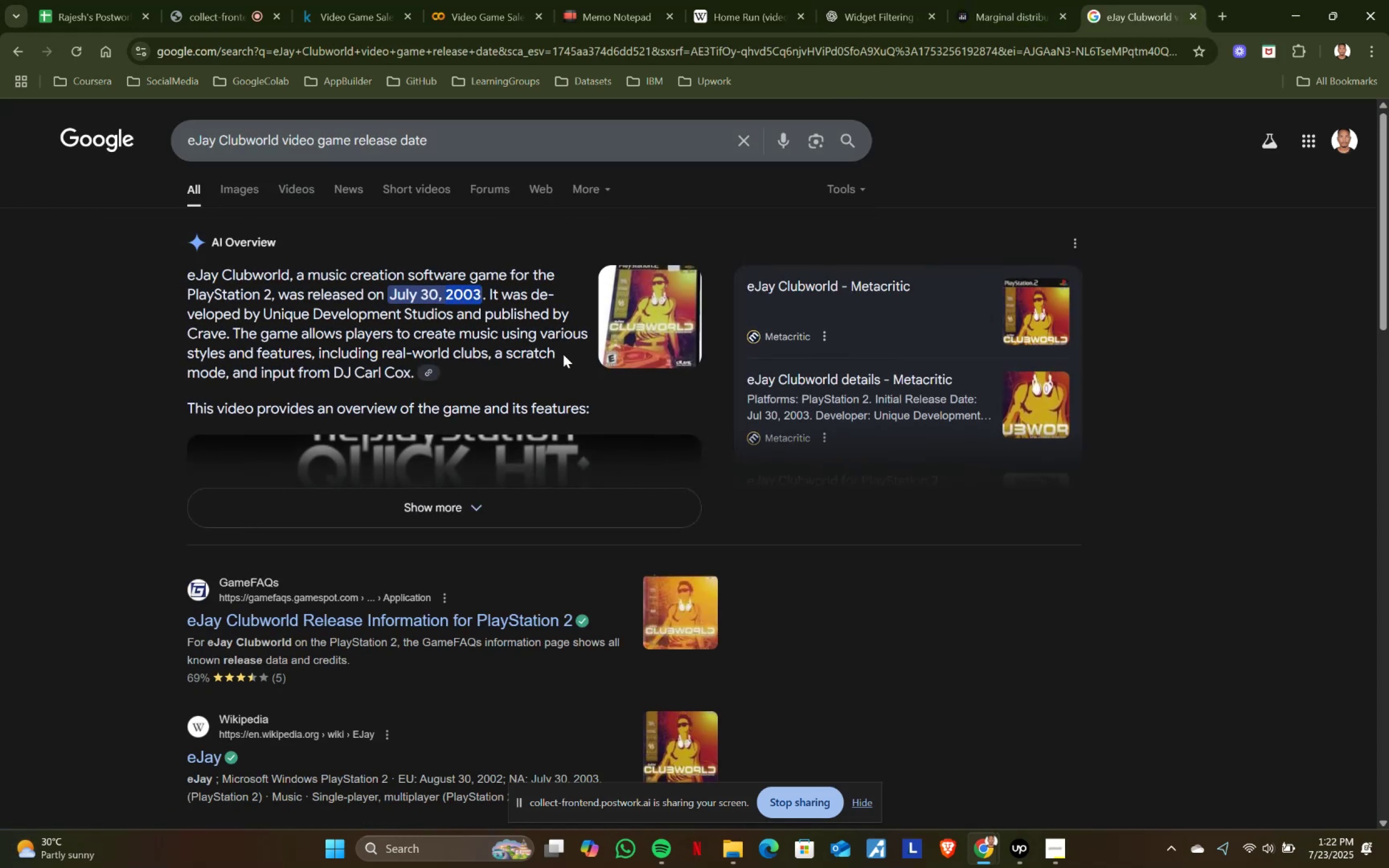 
key(Control+ControlLeft)
 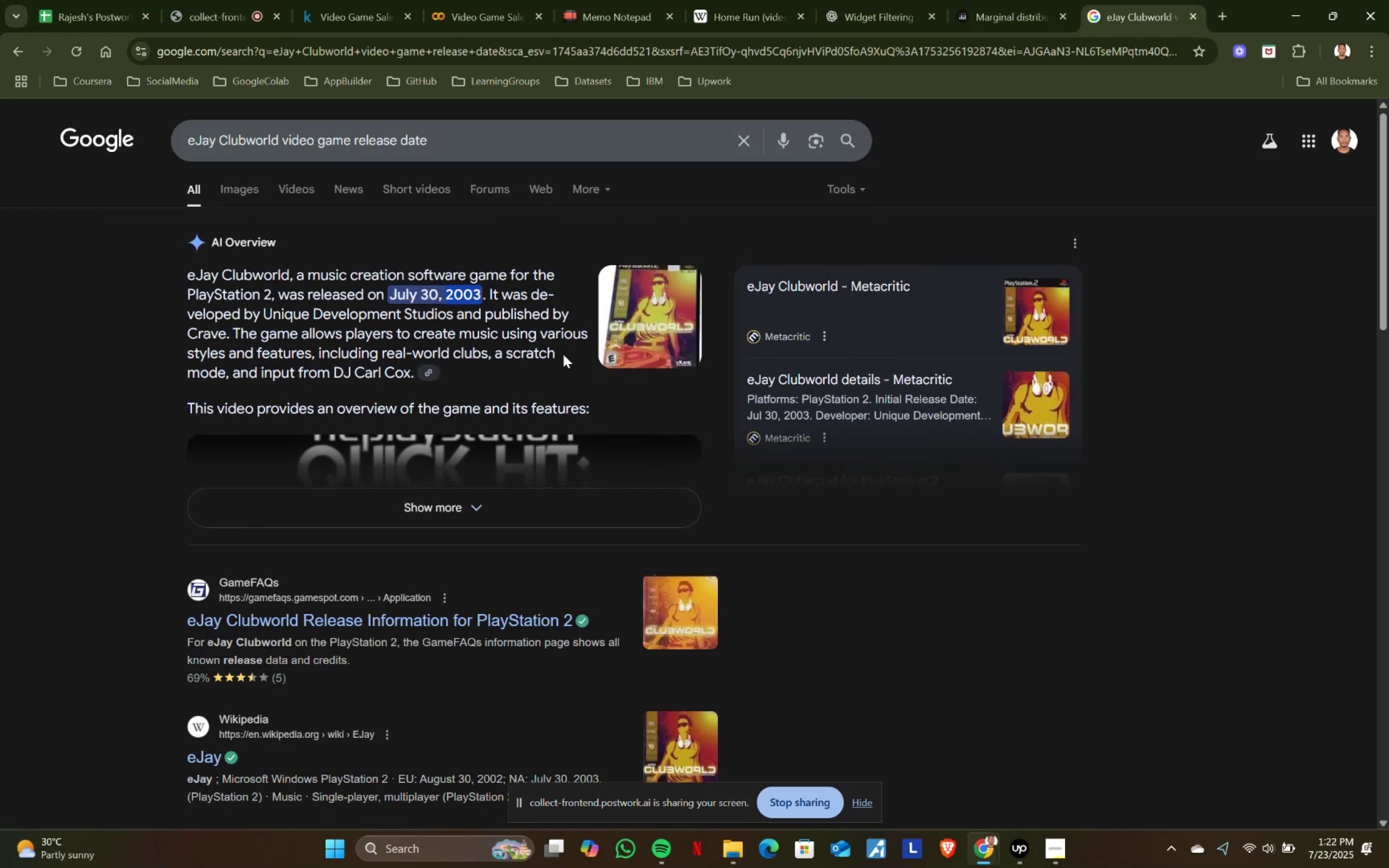 
key(Control+C)
 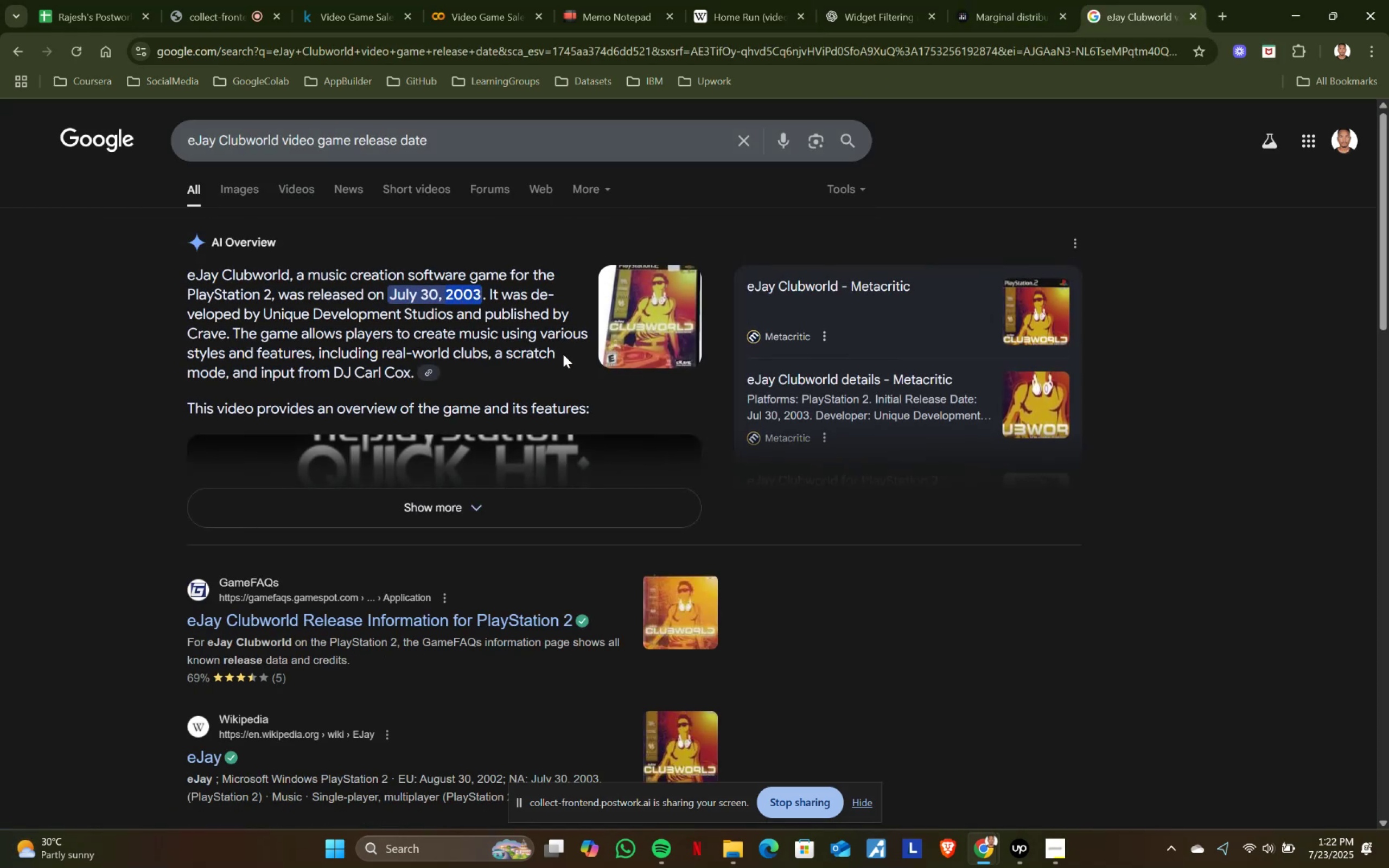 
key(Control+ControlLeft)
 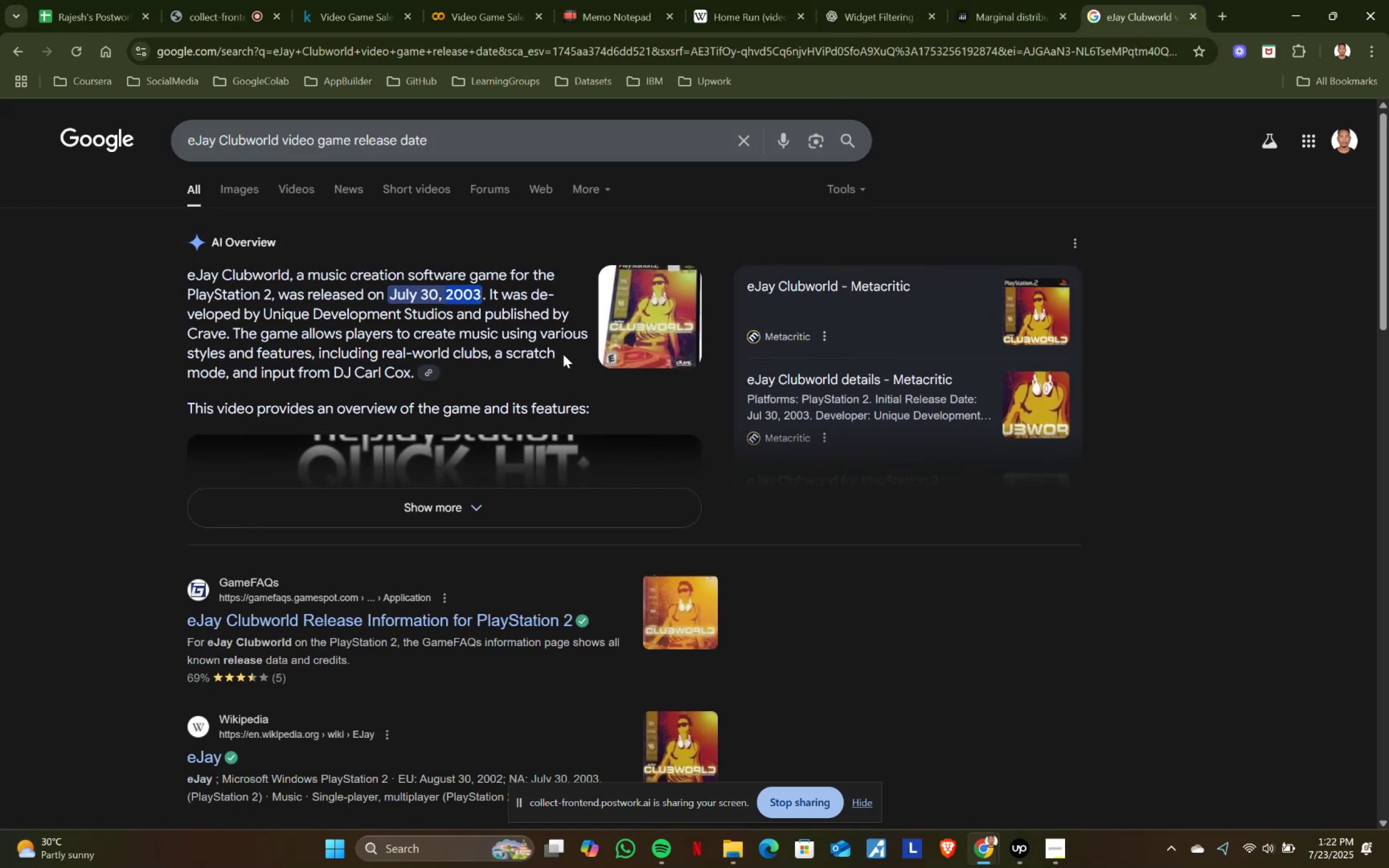 
key(Control+C)
 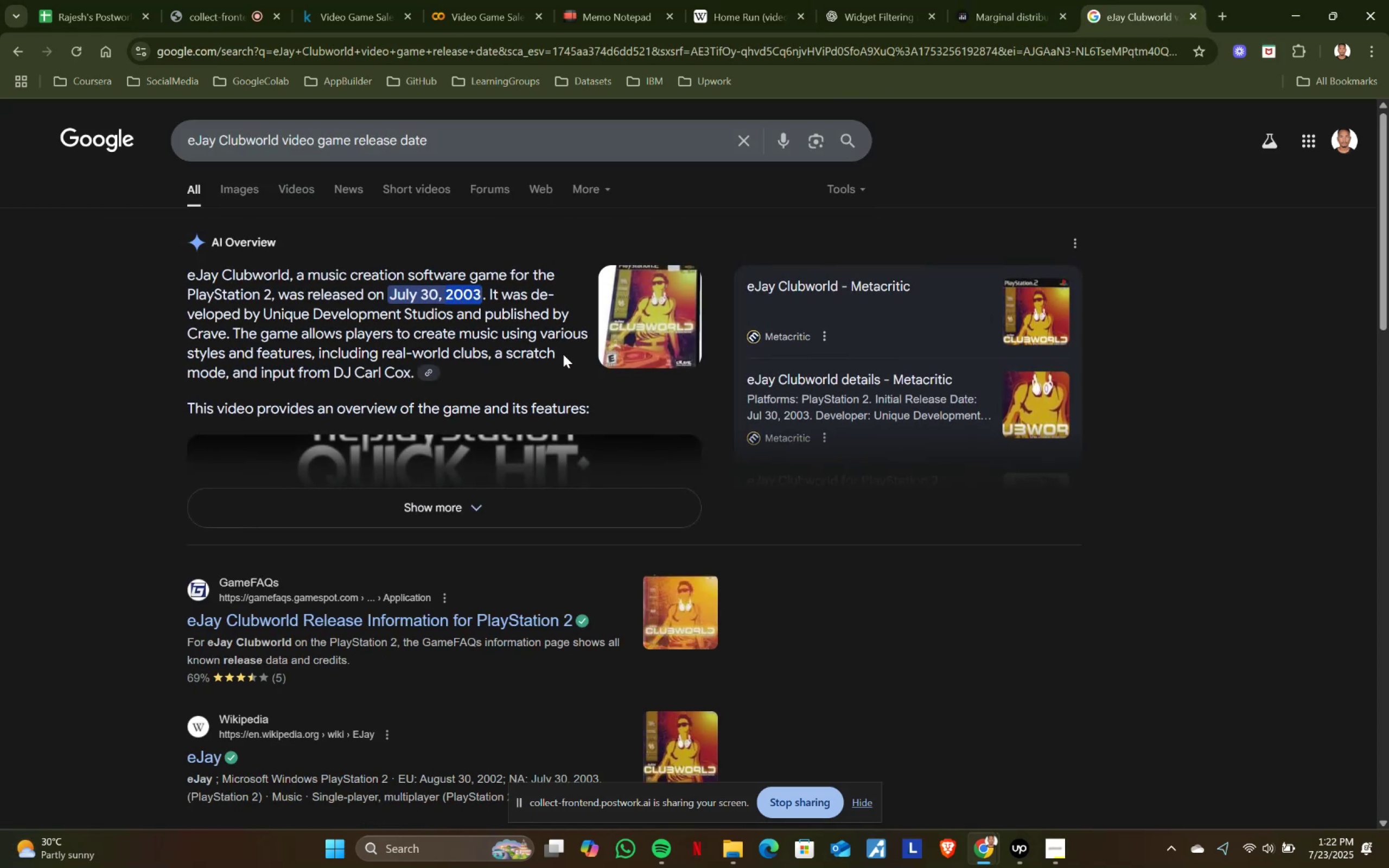 
key(Control+ControlLeft)
 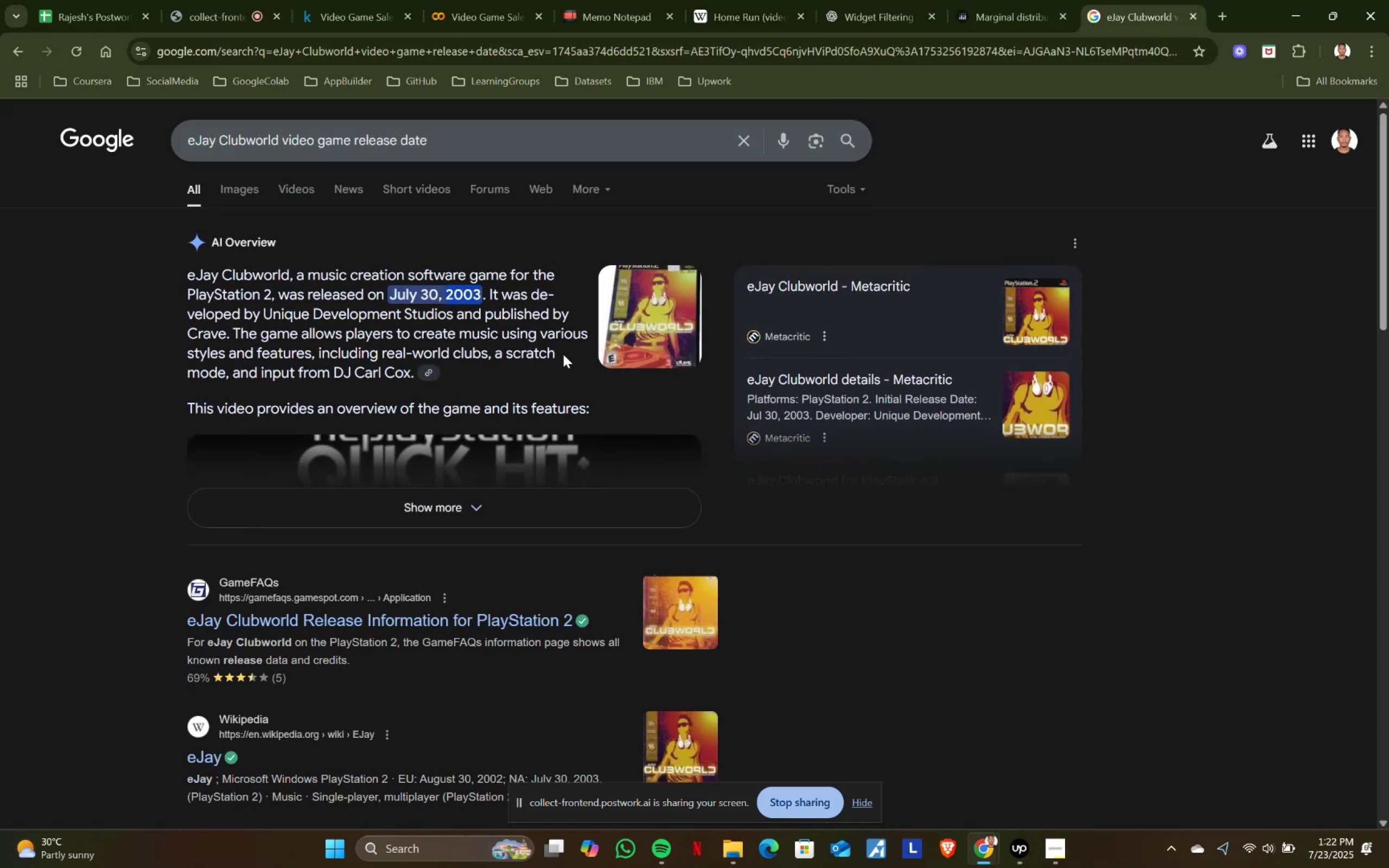 
key(Control+C)
 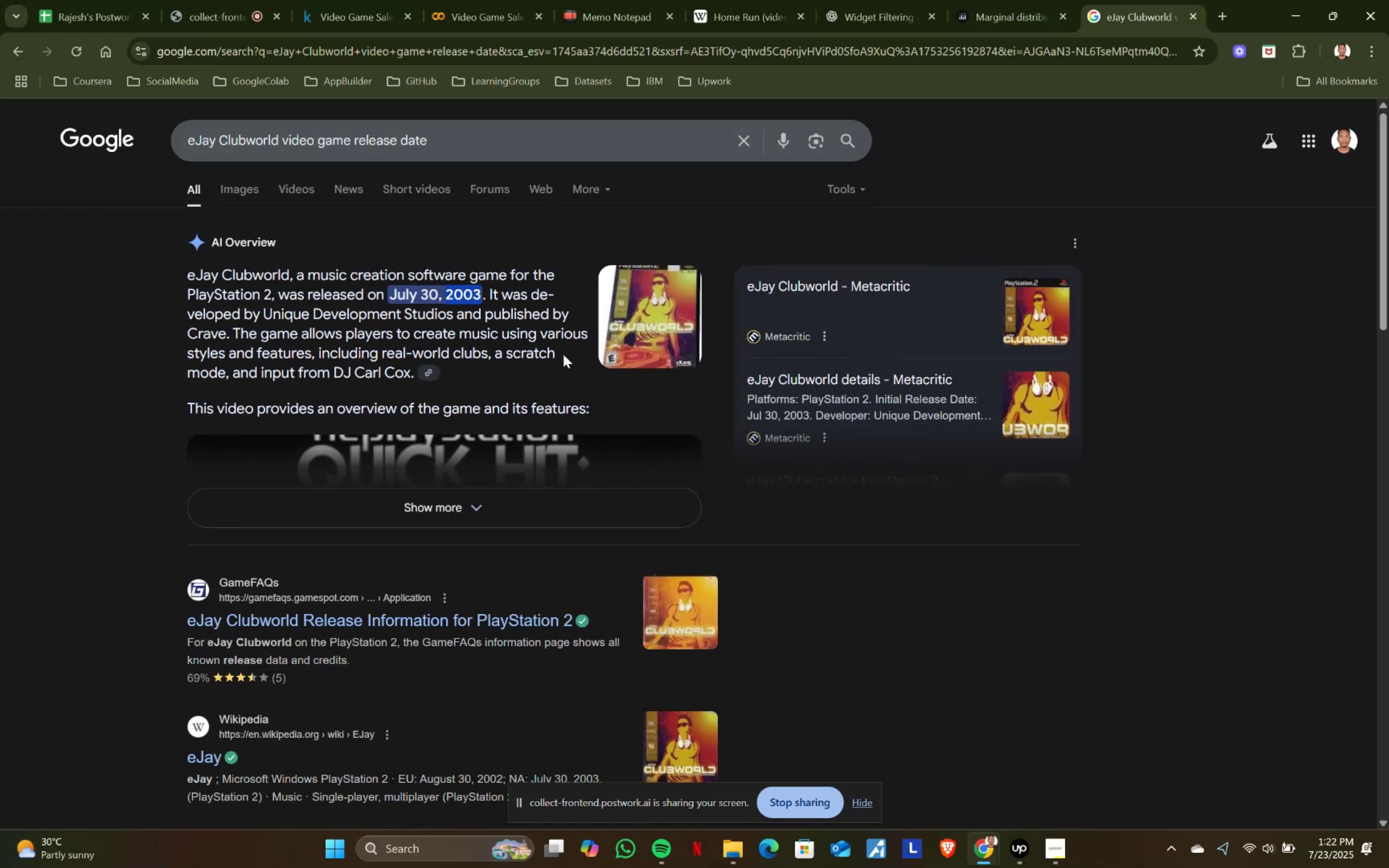 
key(Control+ControlLeft)
 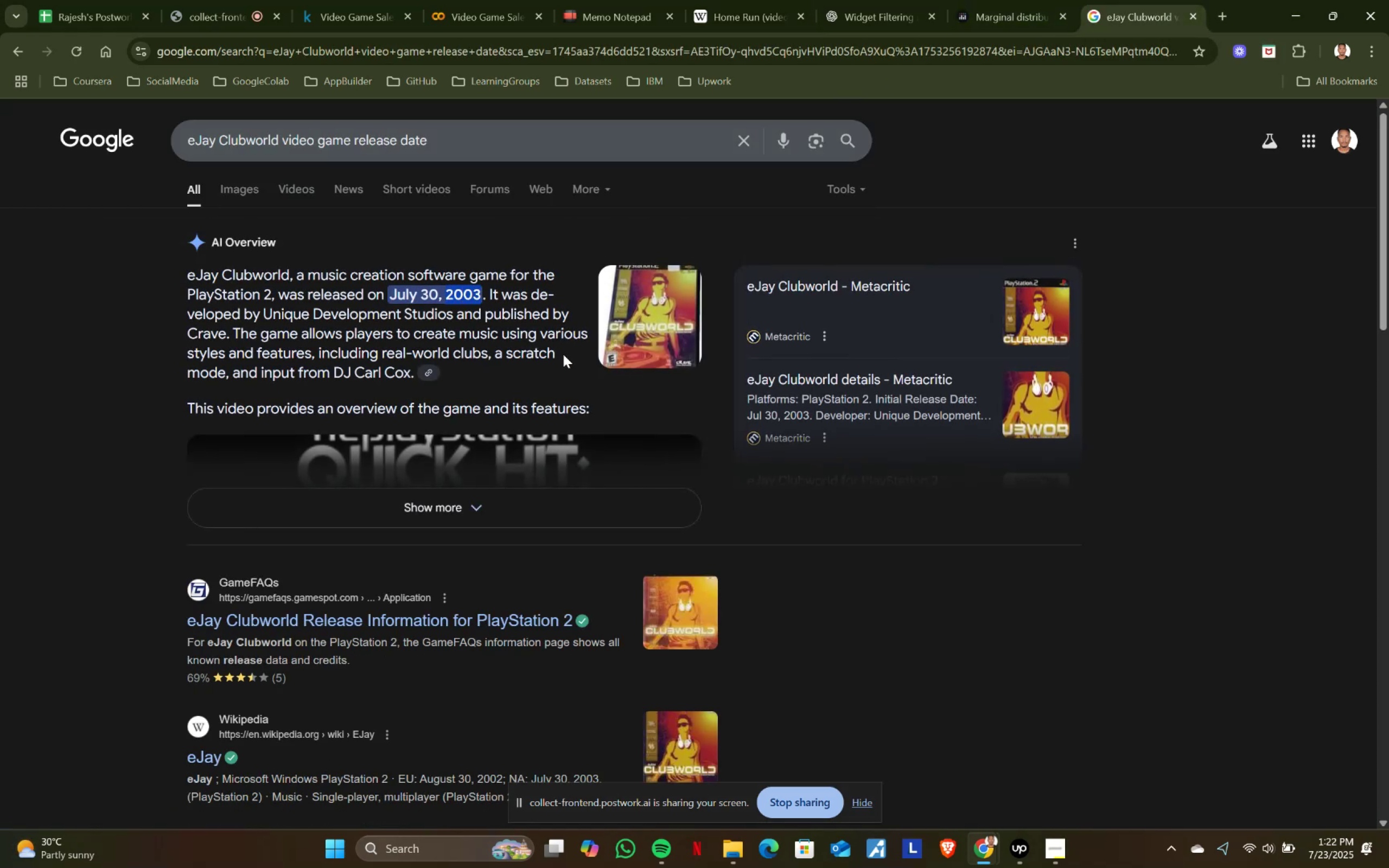 
key(Control+C)
 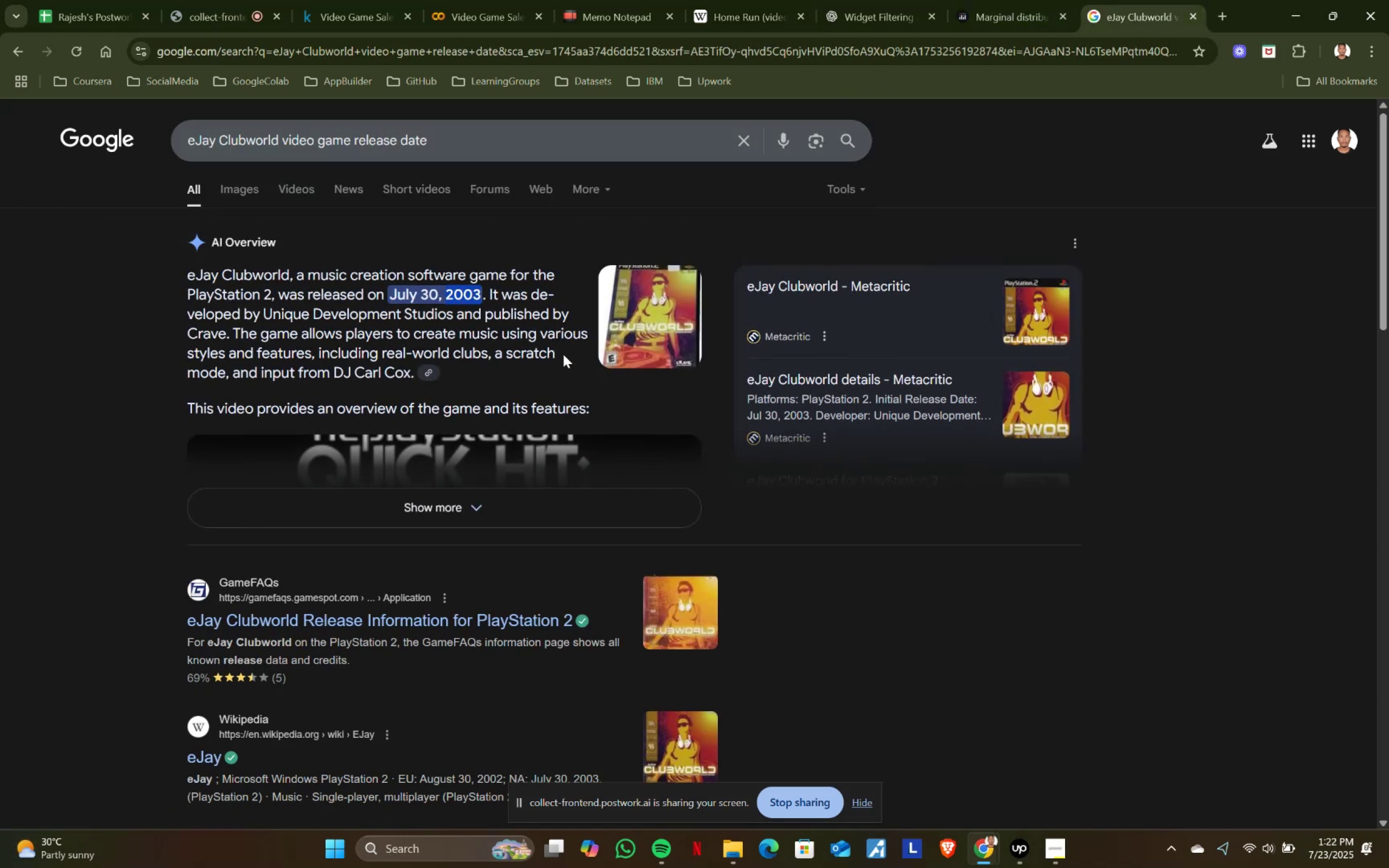 
key(Control+ControlLeft)
 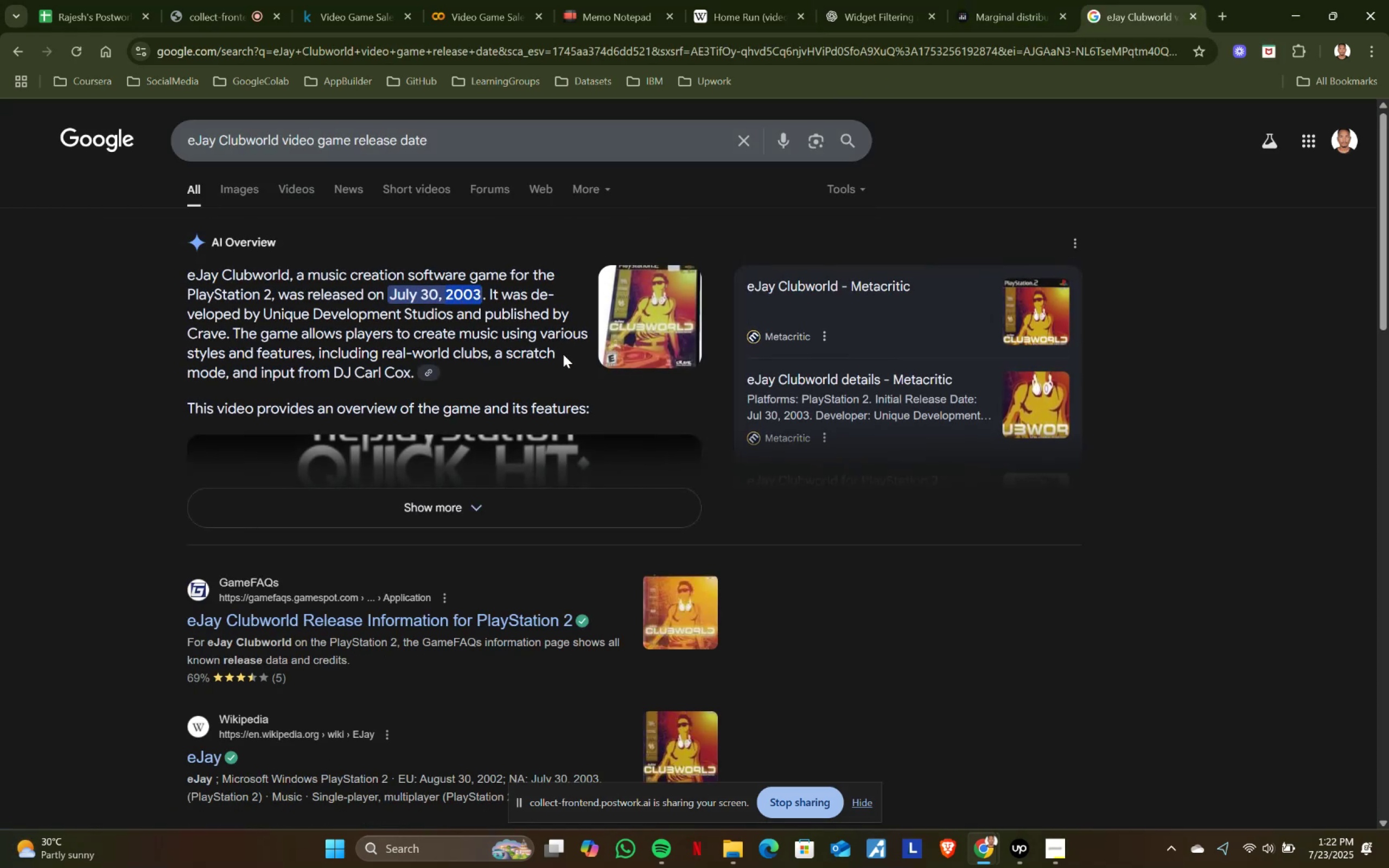 
key(Control+C)
 